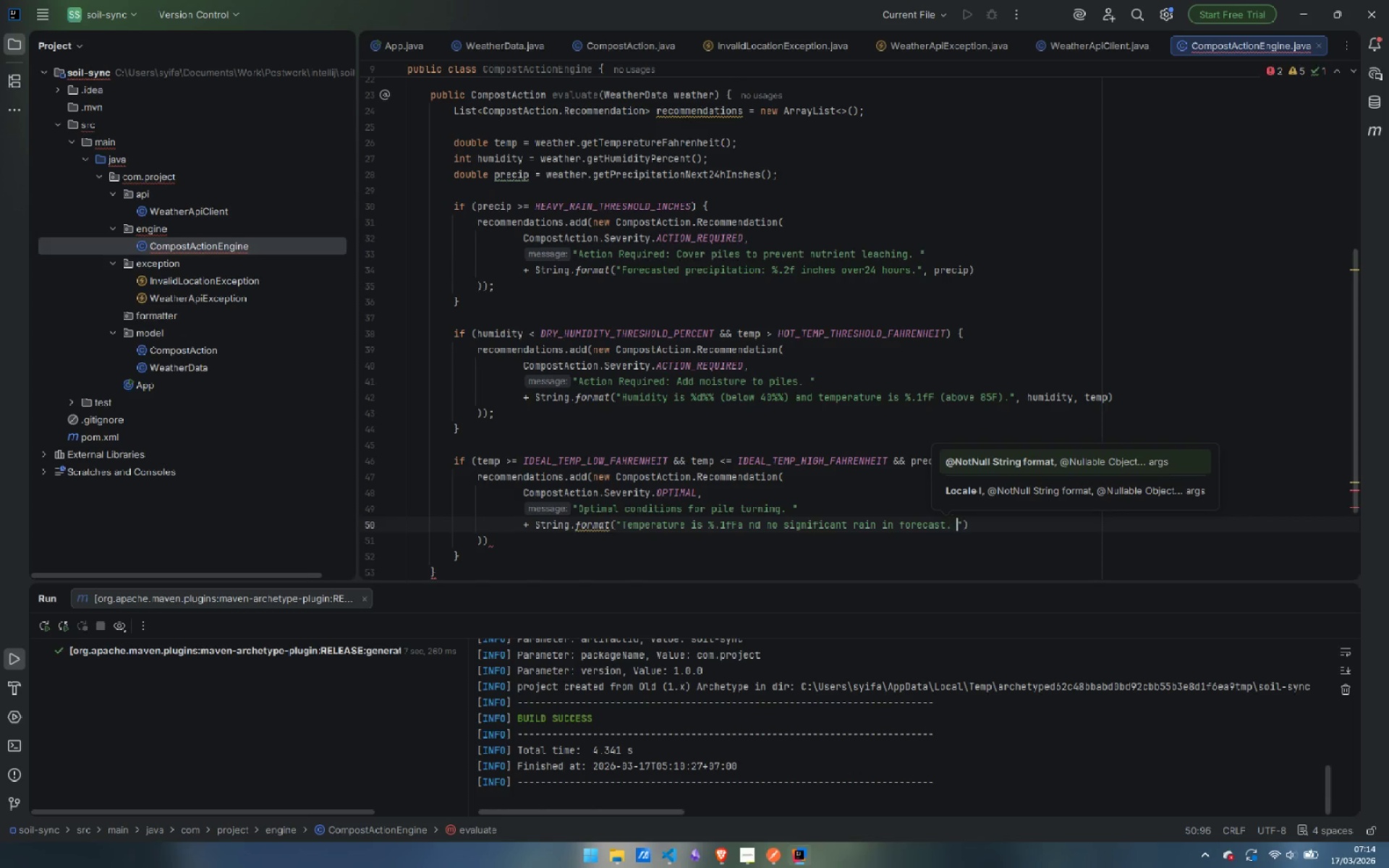 
key(Space)
 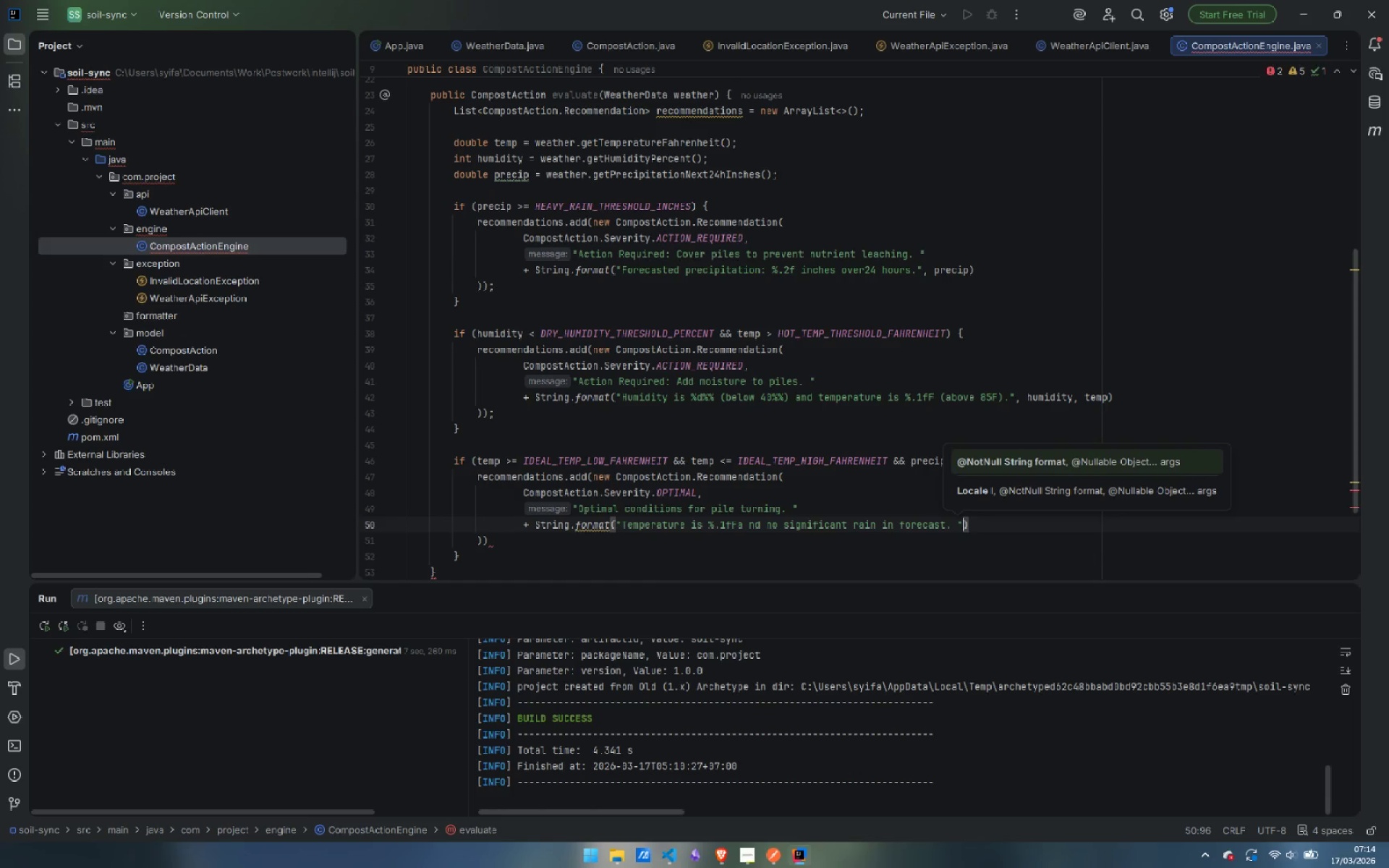 
key(ArrowRight)
 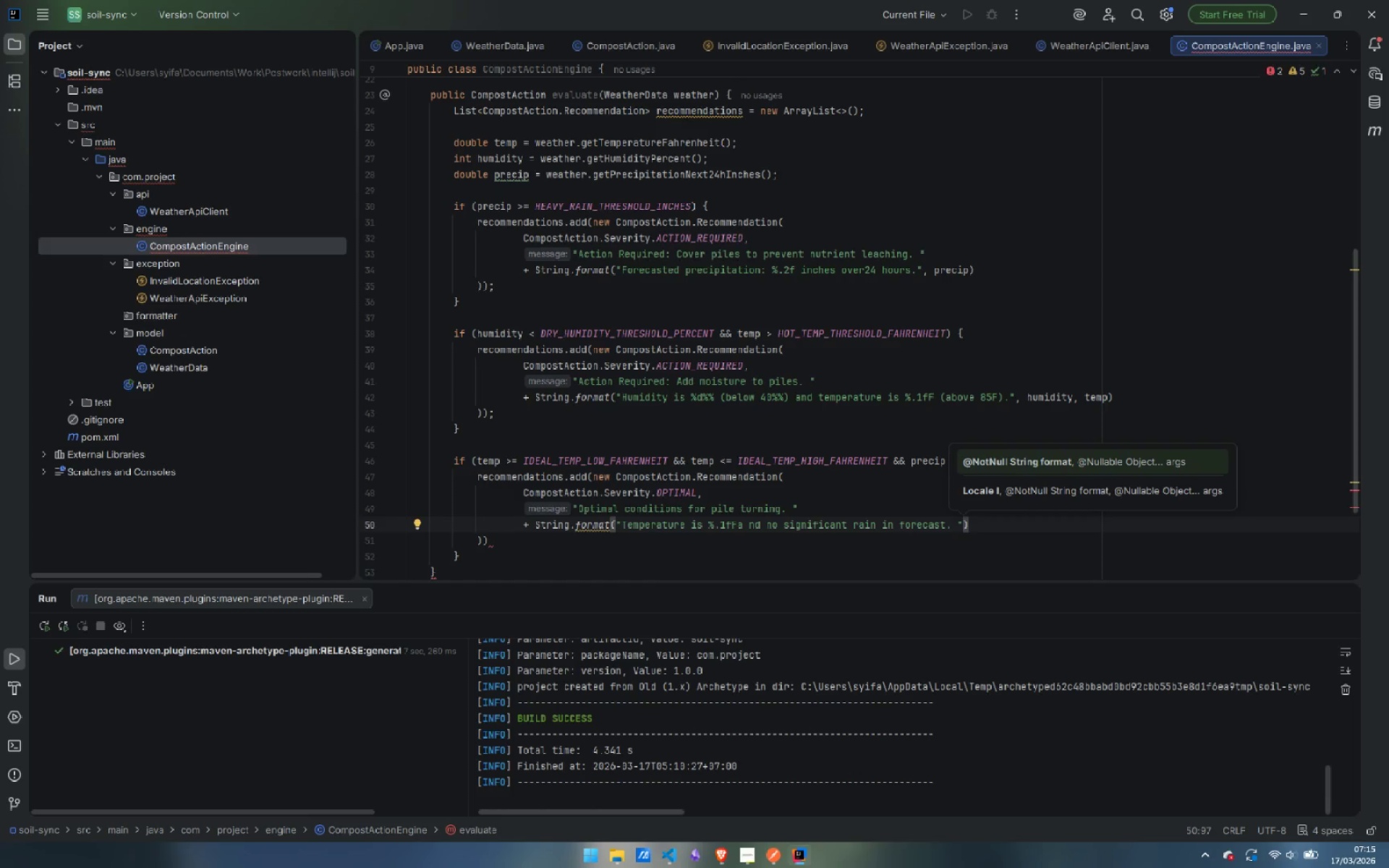 
key(Comma)
 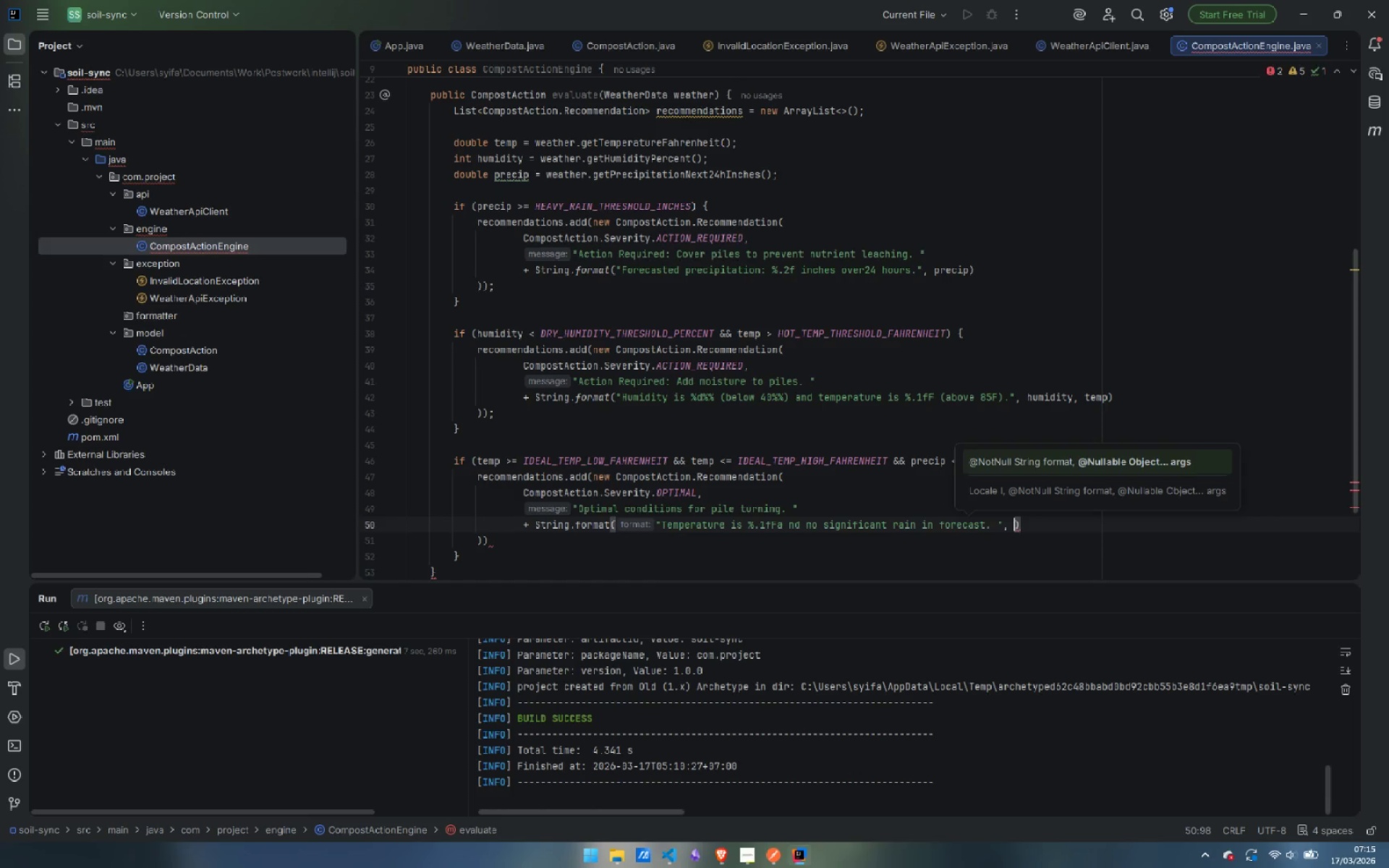 
key(Space)
 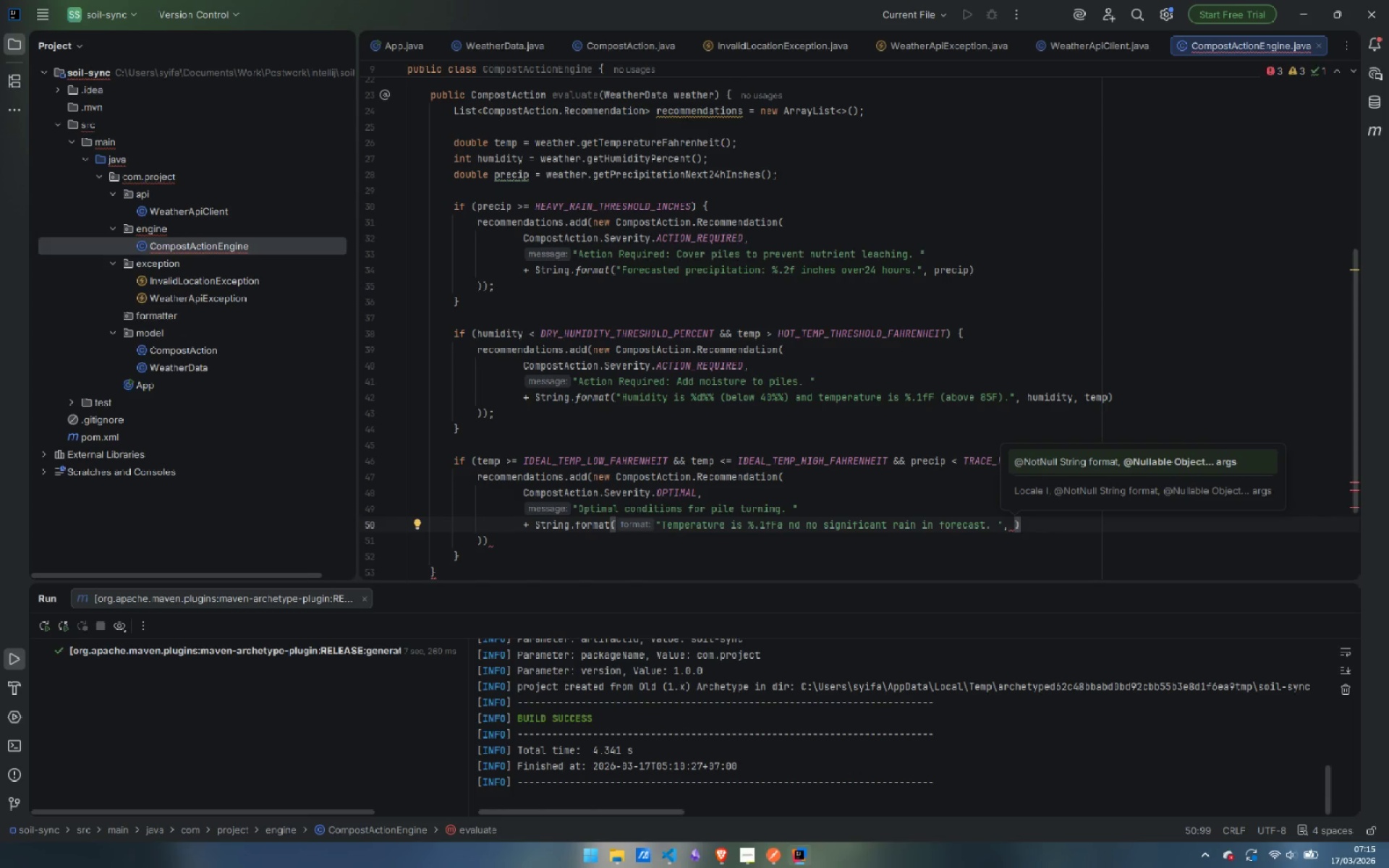 
type(temp)
 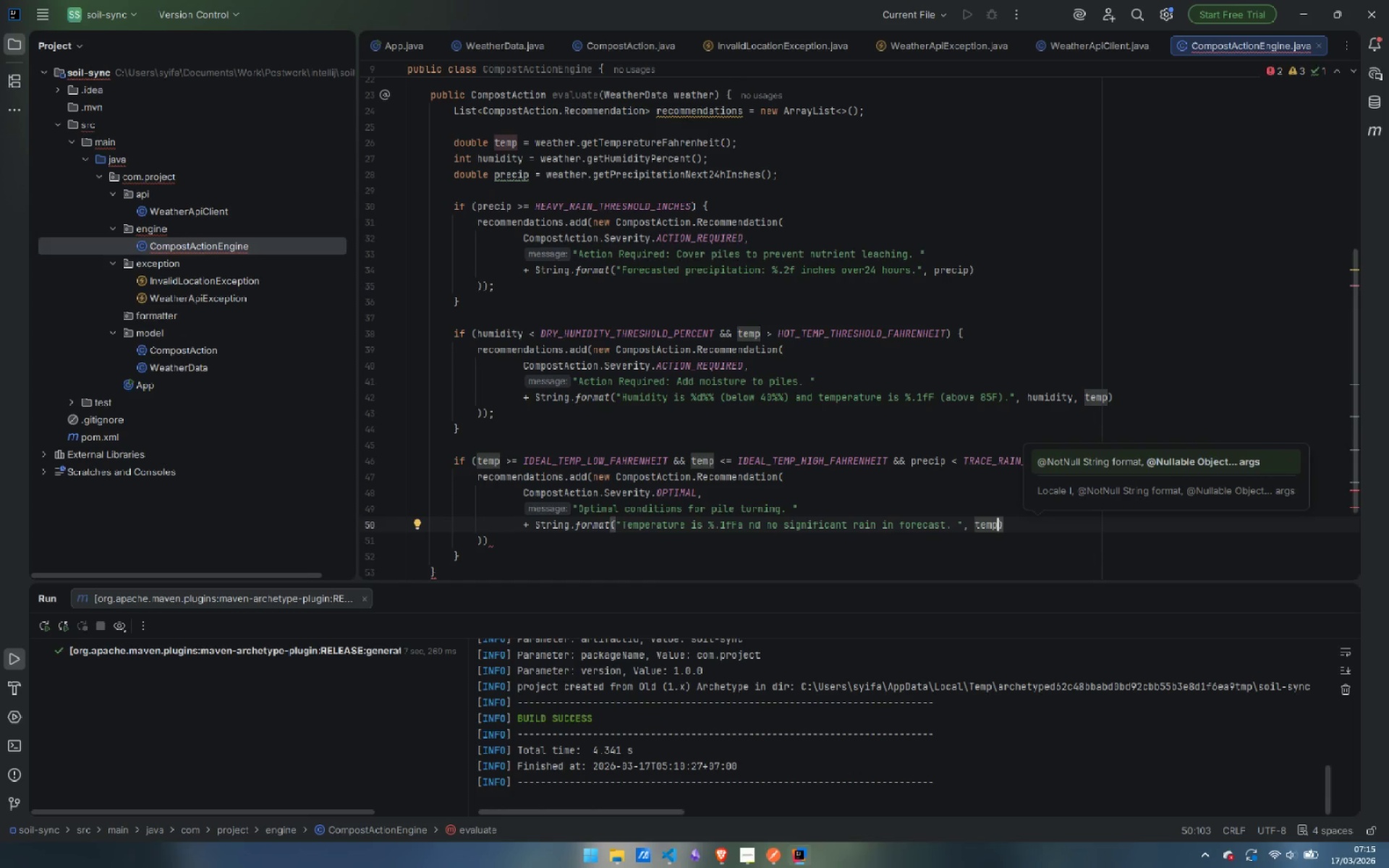 
key(ArrowDown)
 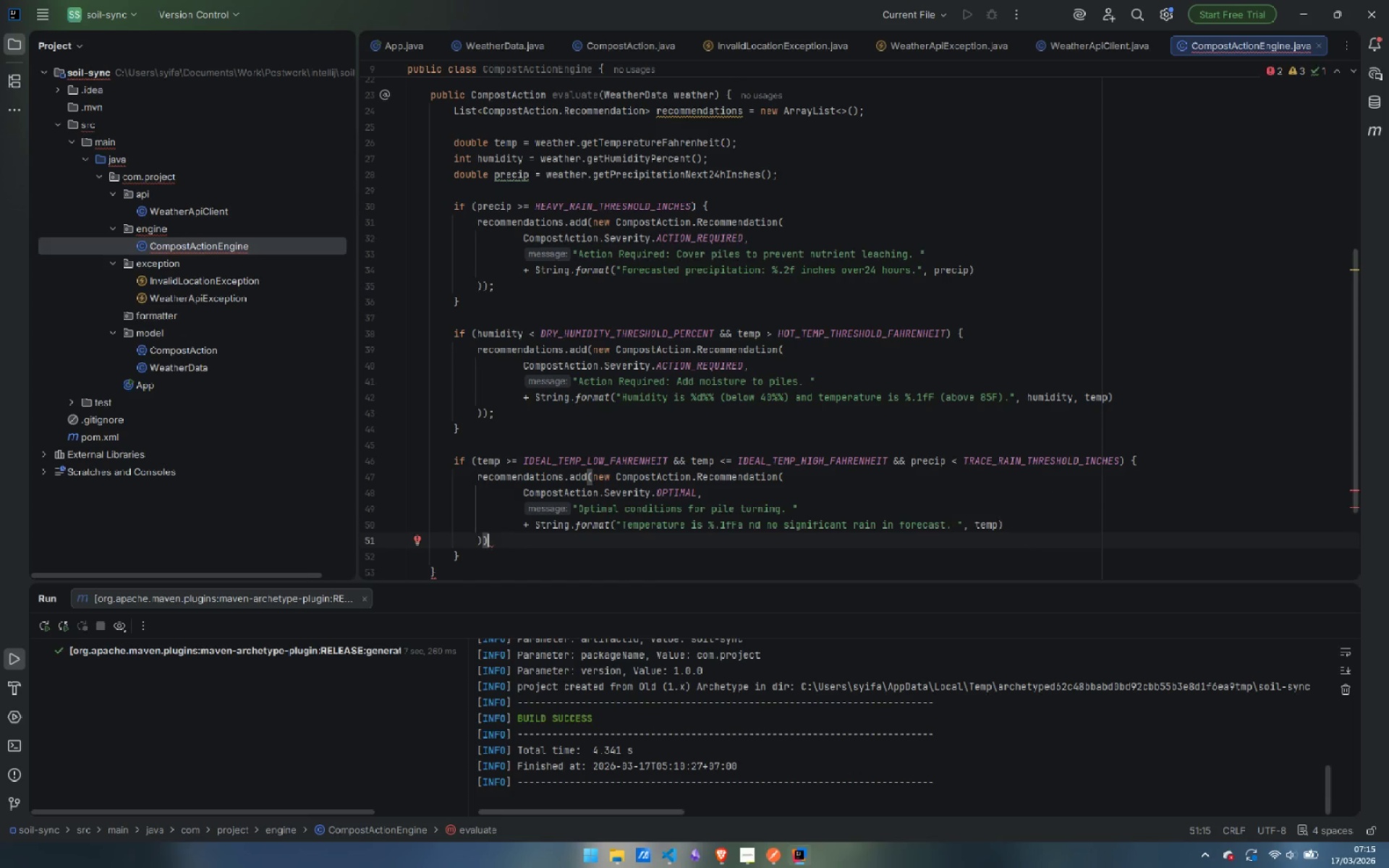 
key(Semicolon)
 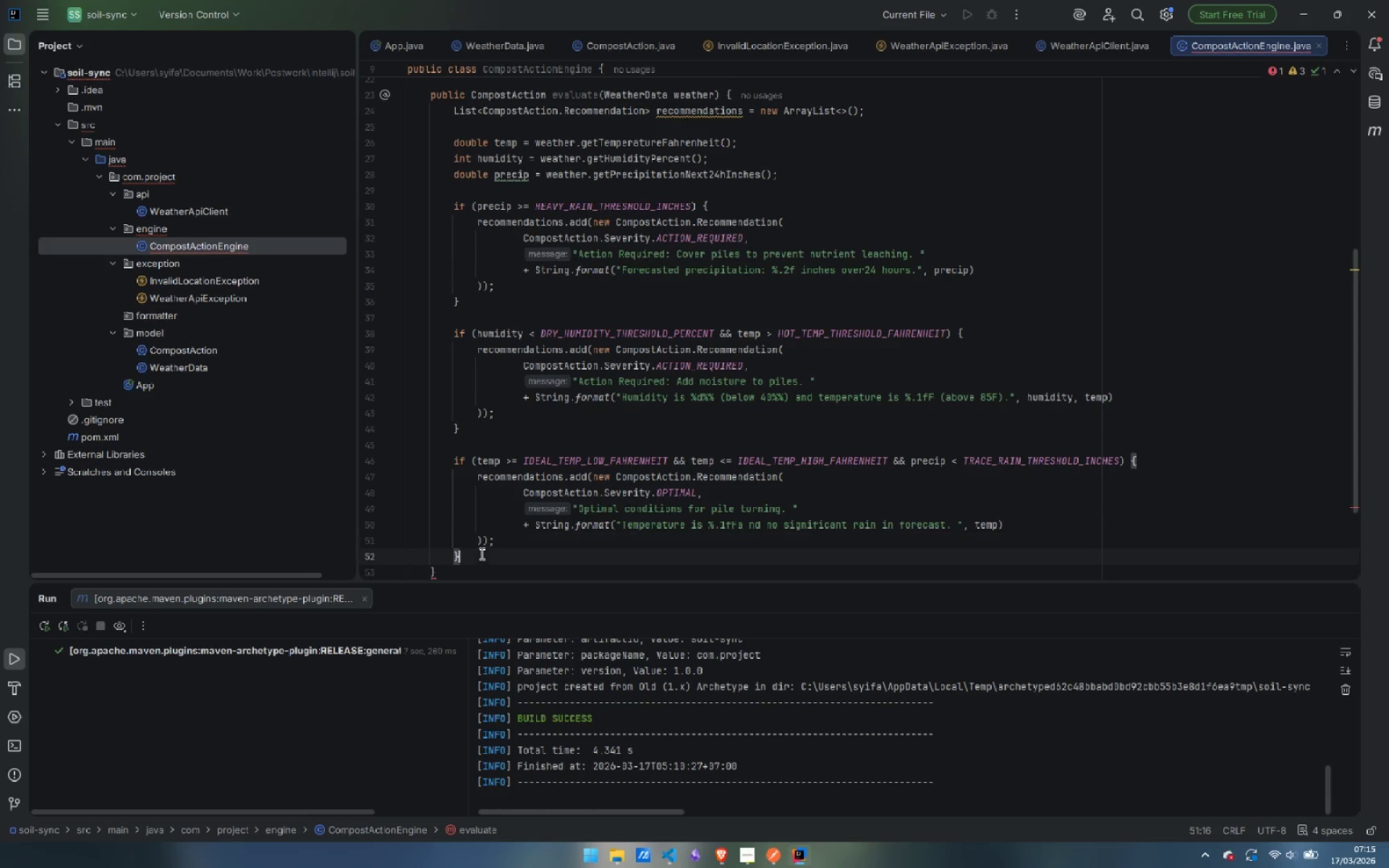 
wait(7.36)
 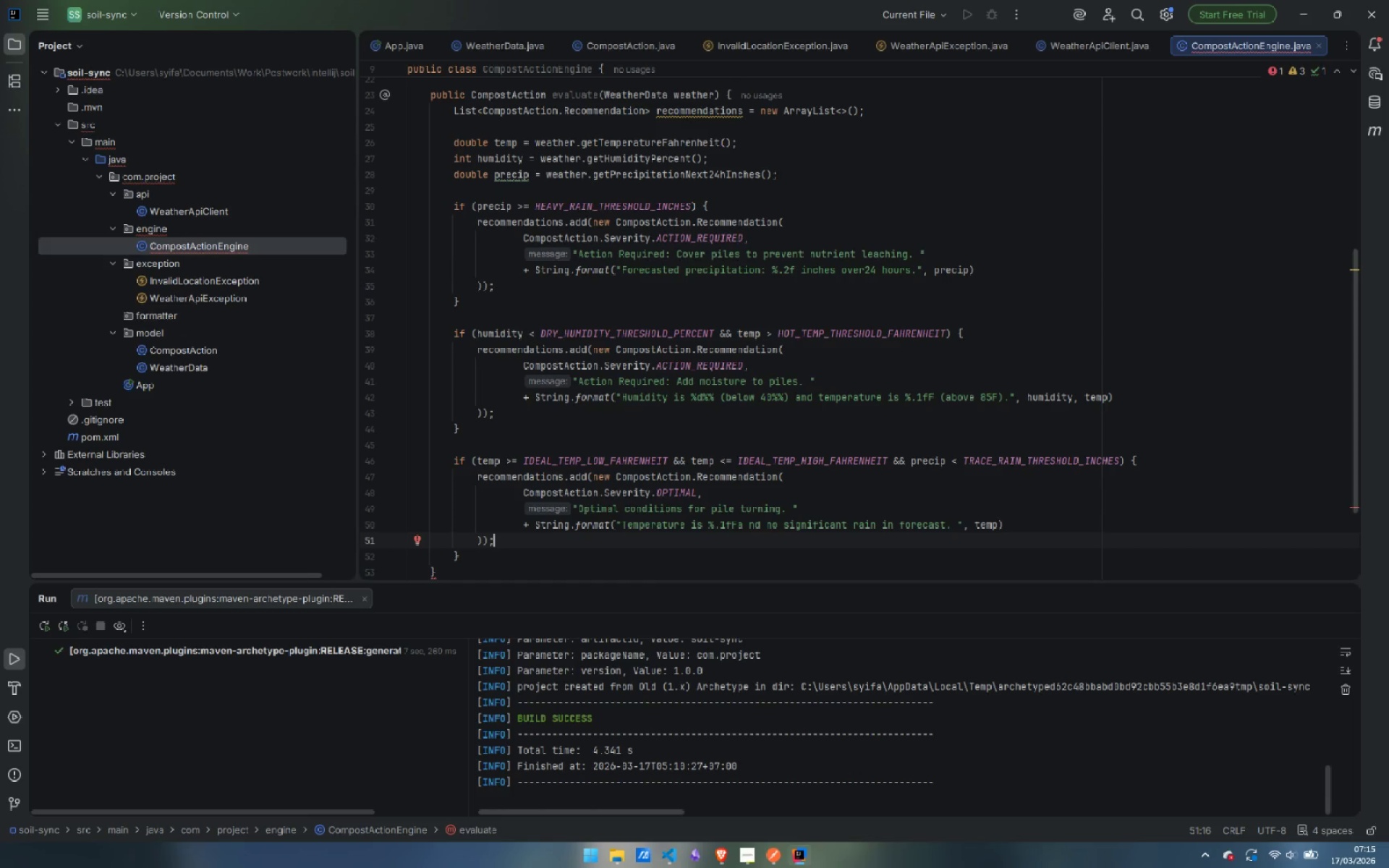 
key(Enter)
 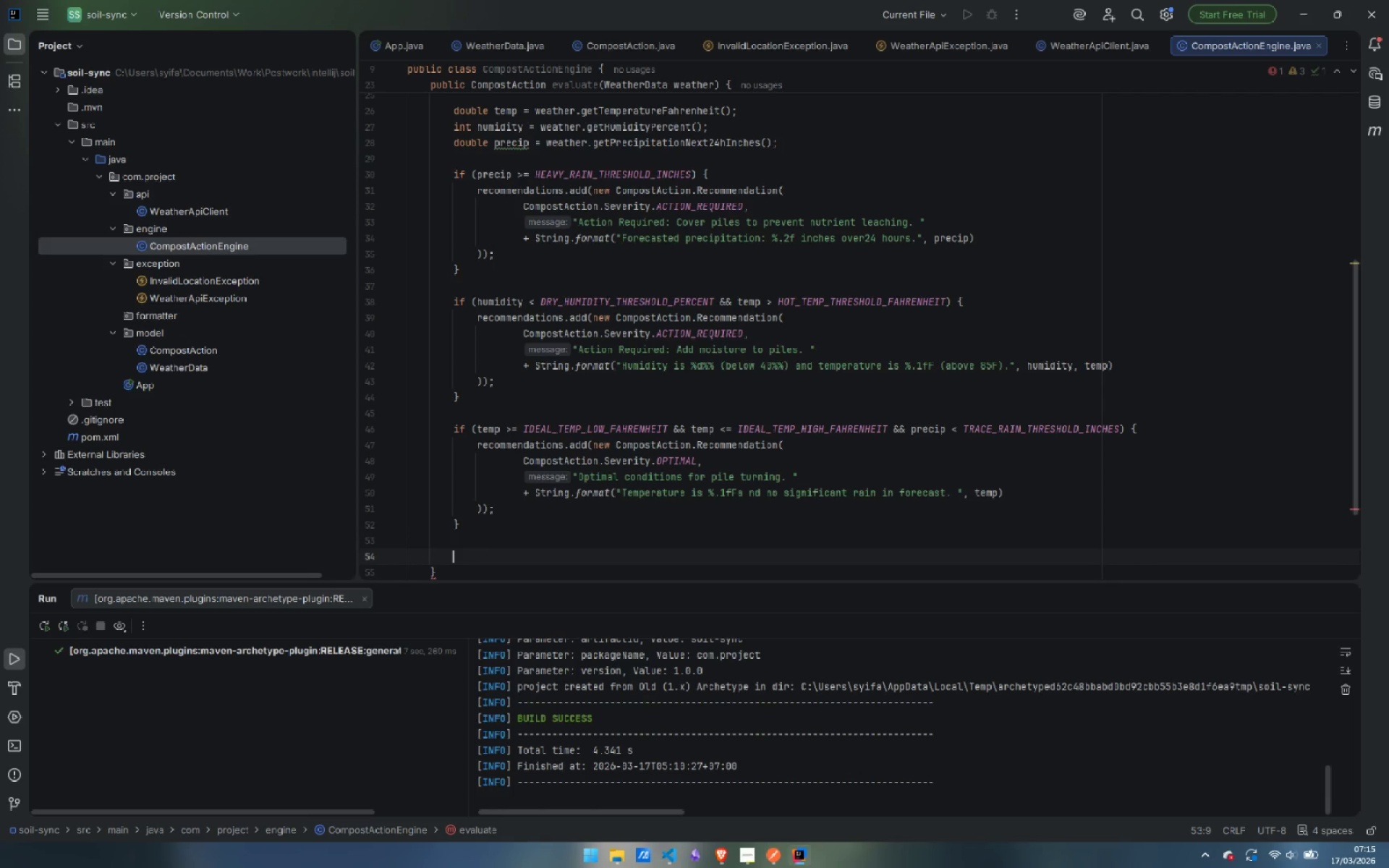 
key(Enter)
 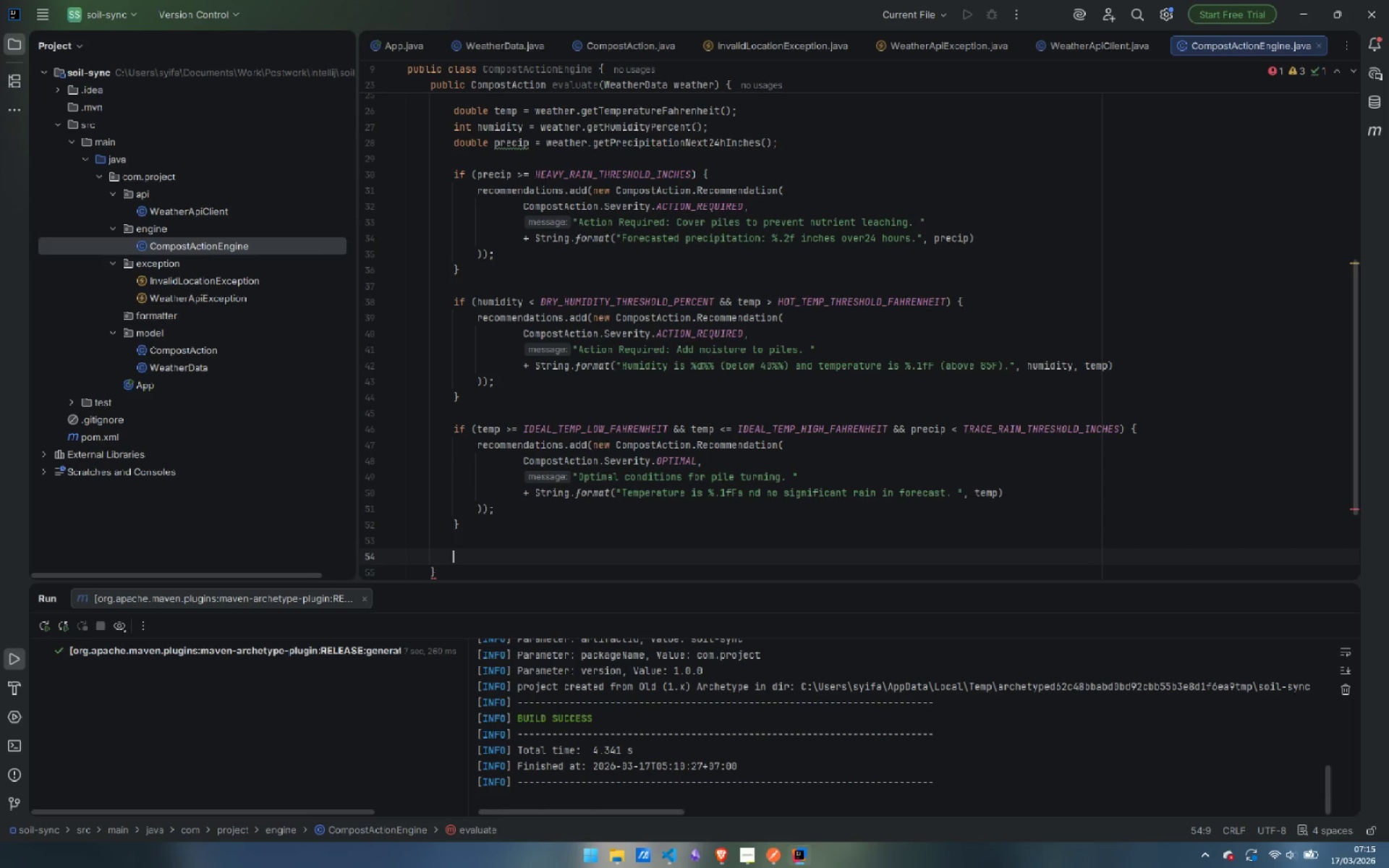 
wait(17.47)
 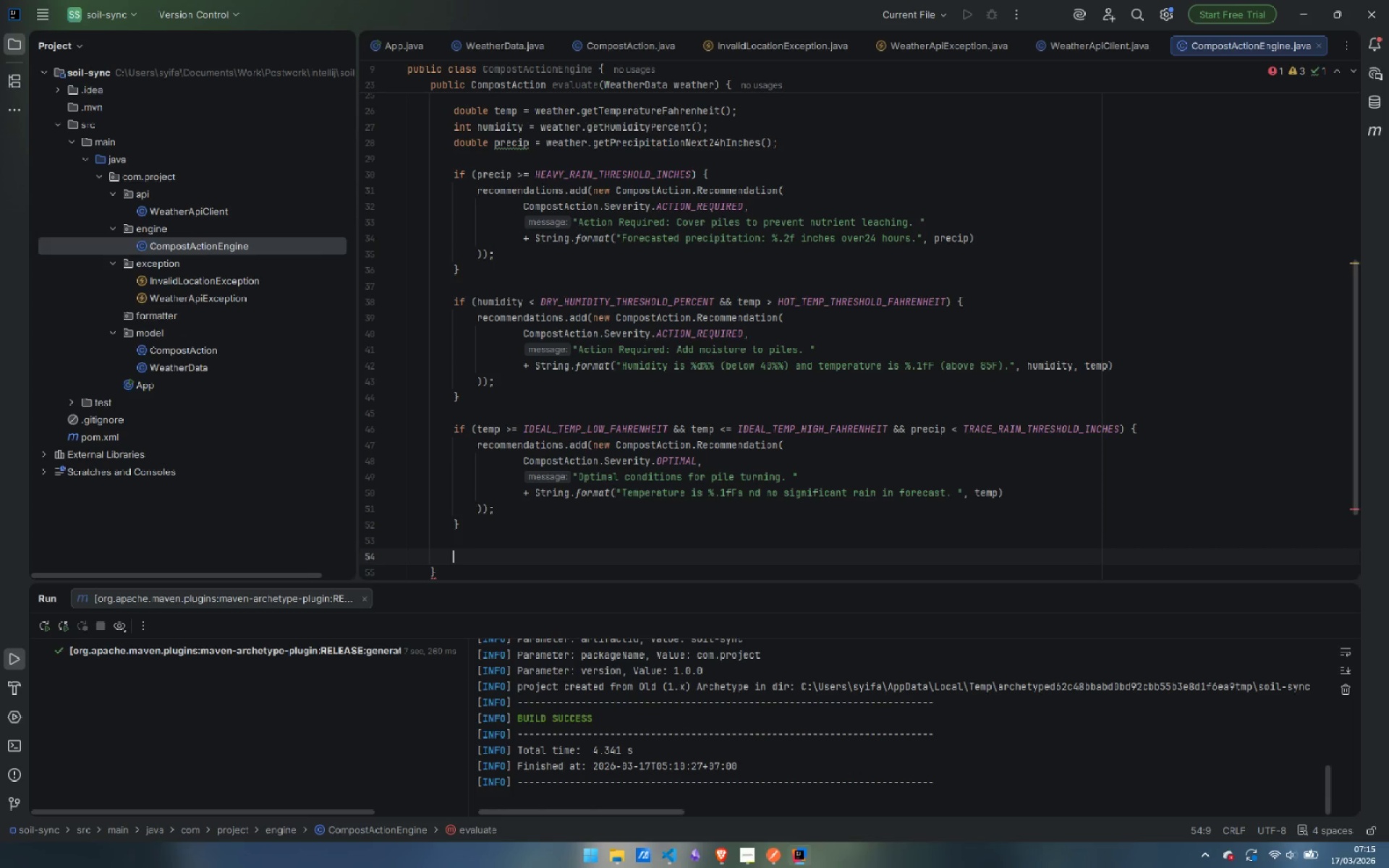 
type(if ()
 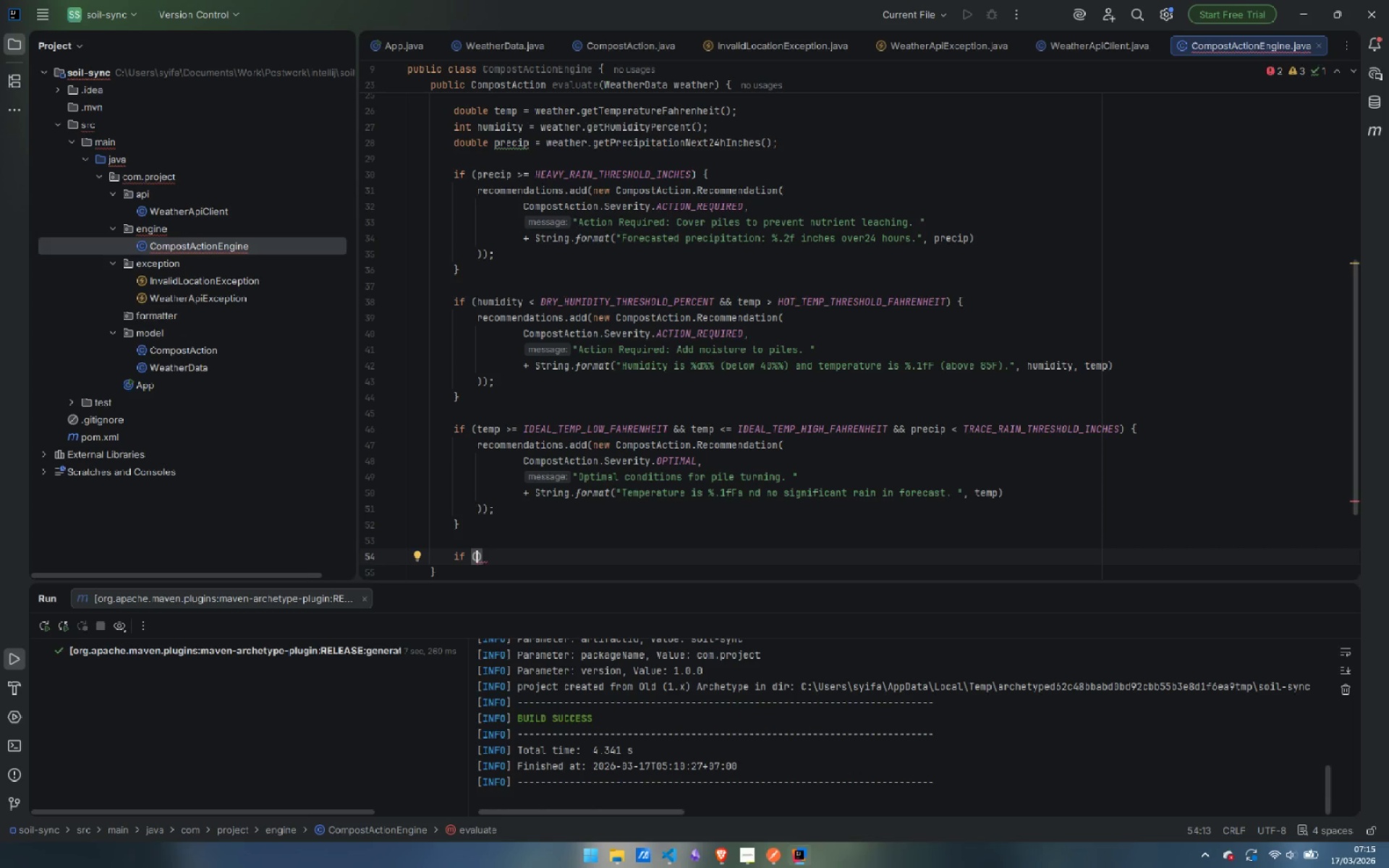 
type(precip >= TRACE)
 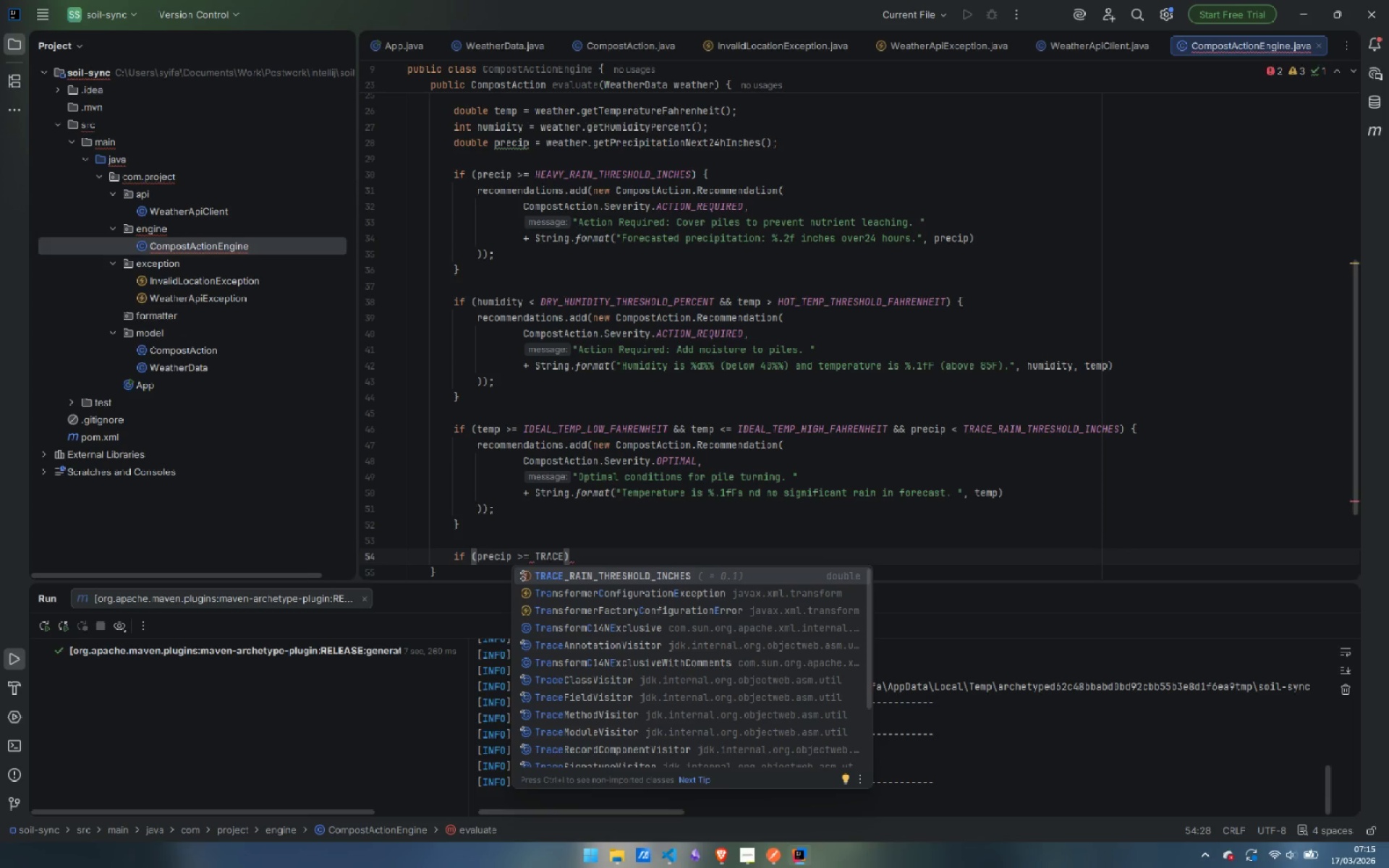 
key(Enter)
 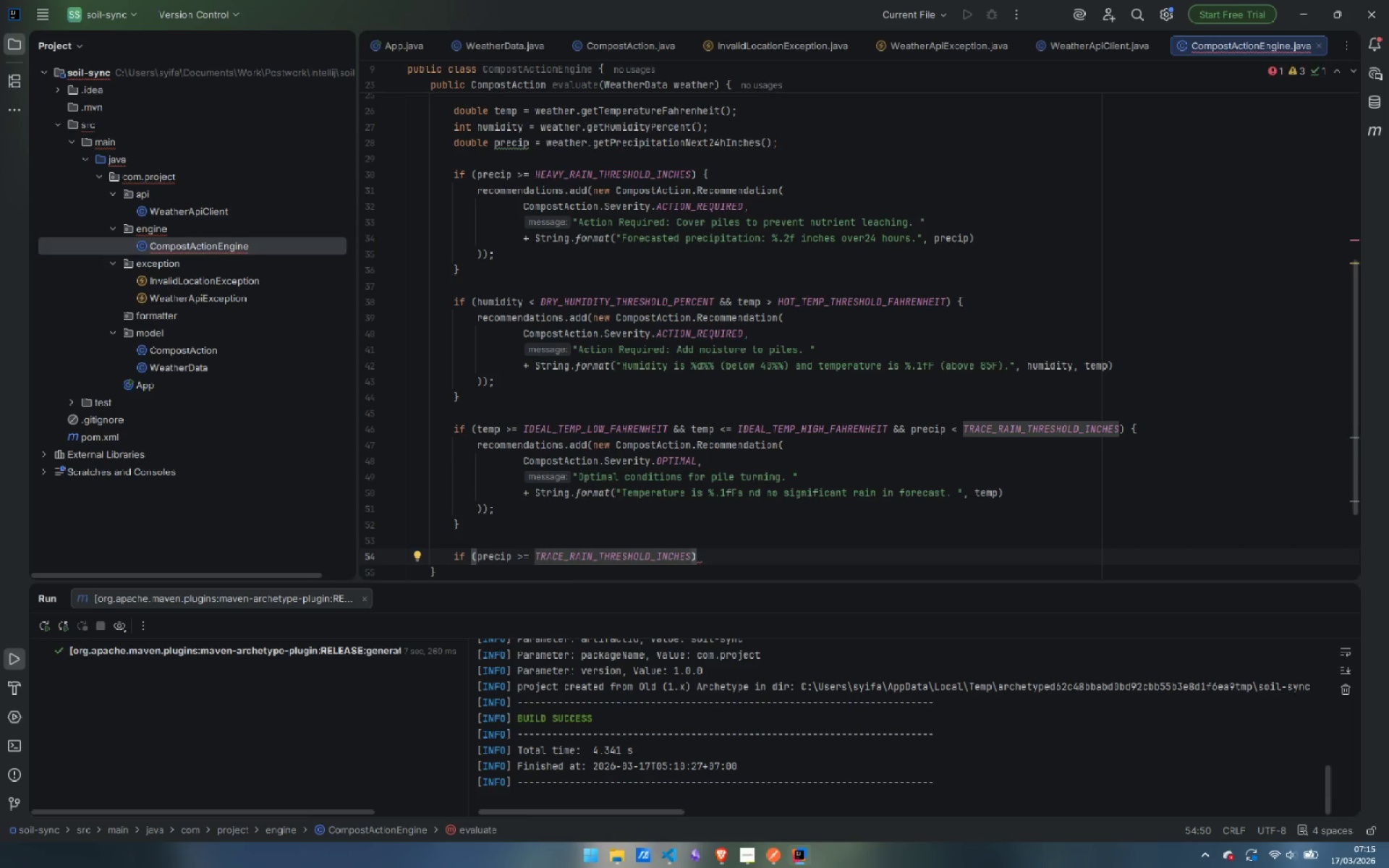 
type( && precip < HEA)
 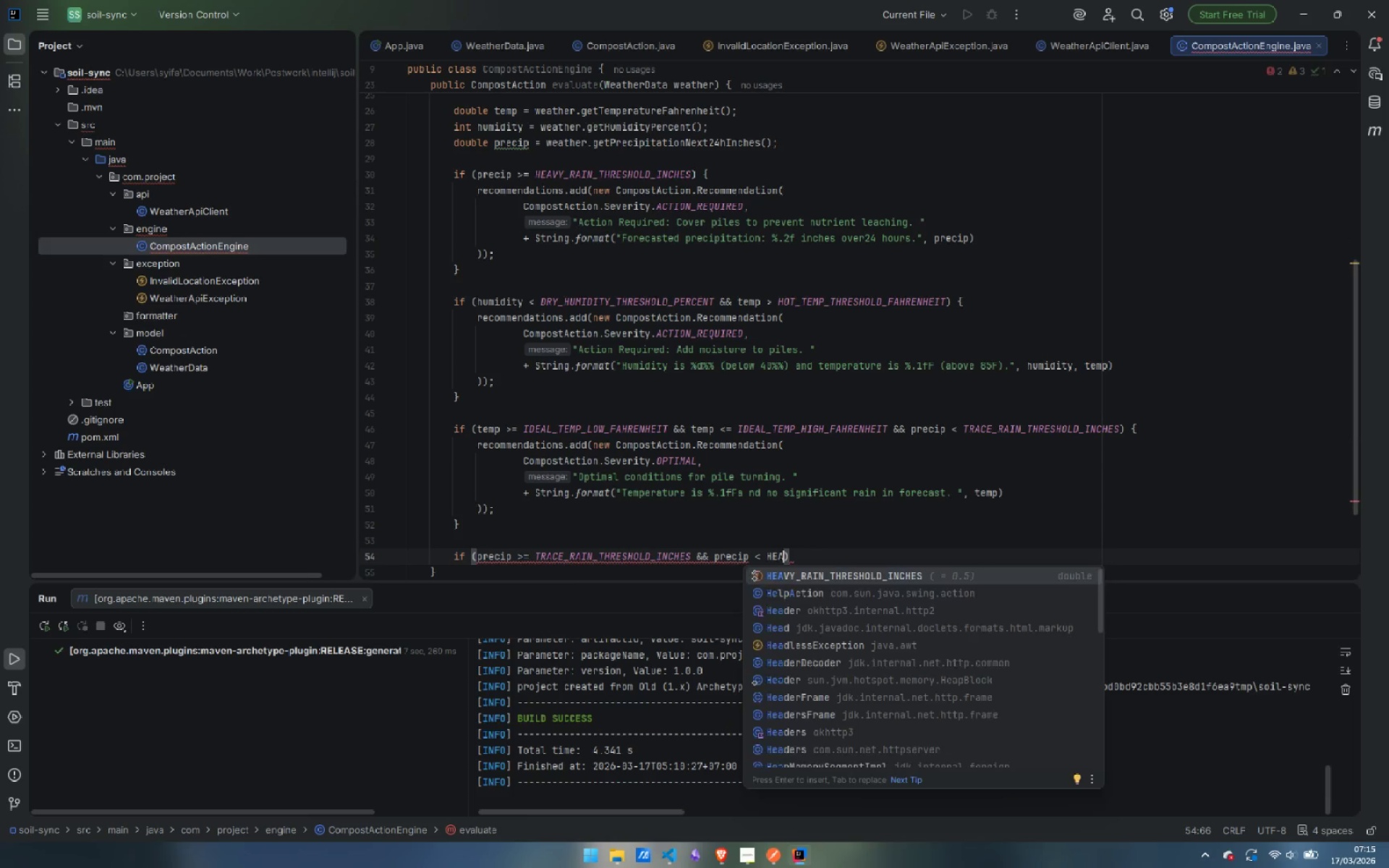 
key(Enter)
 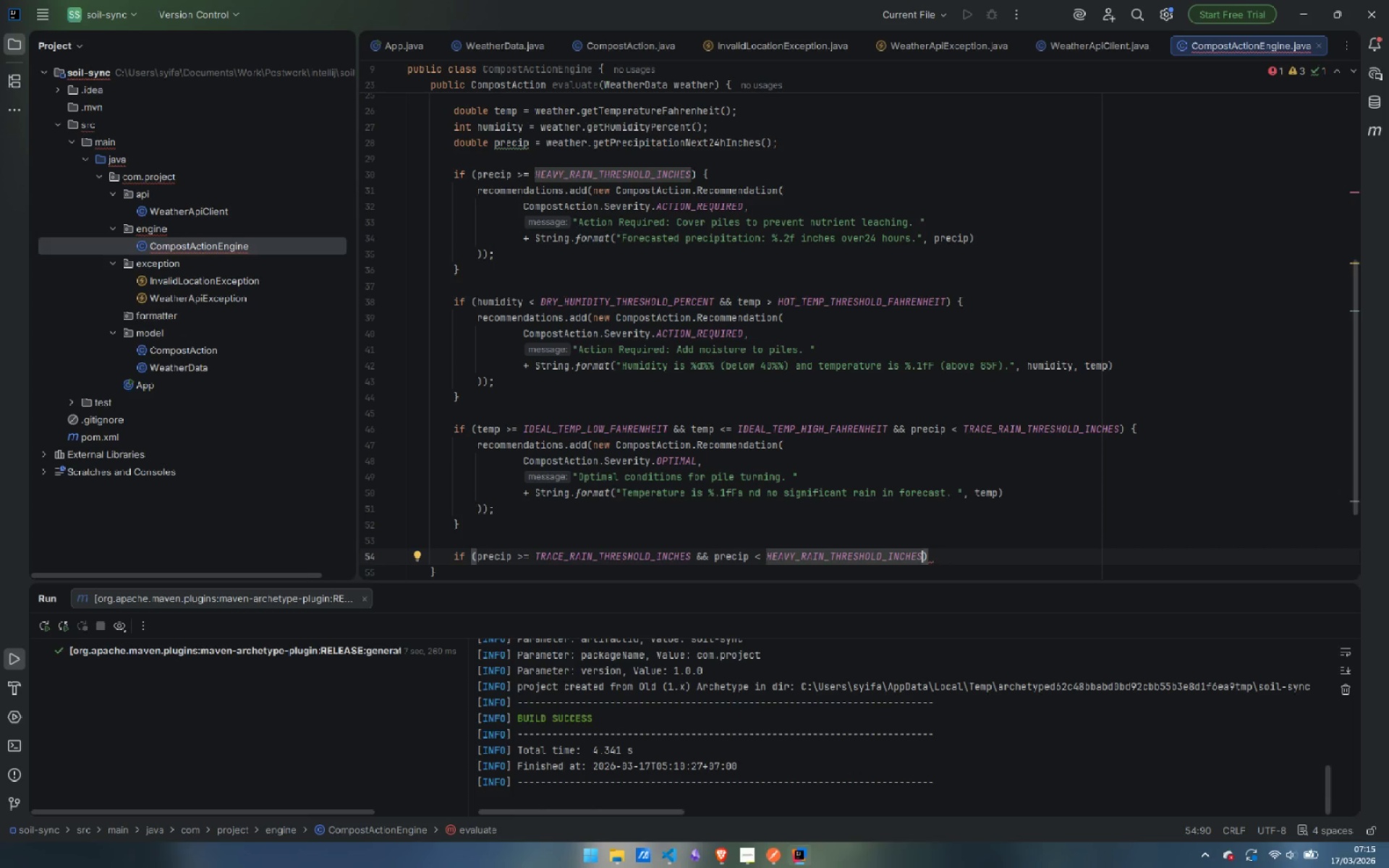 
key(ArrowRight)
 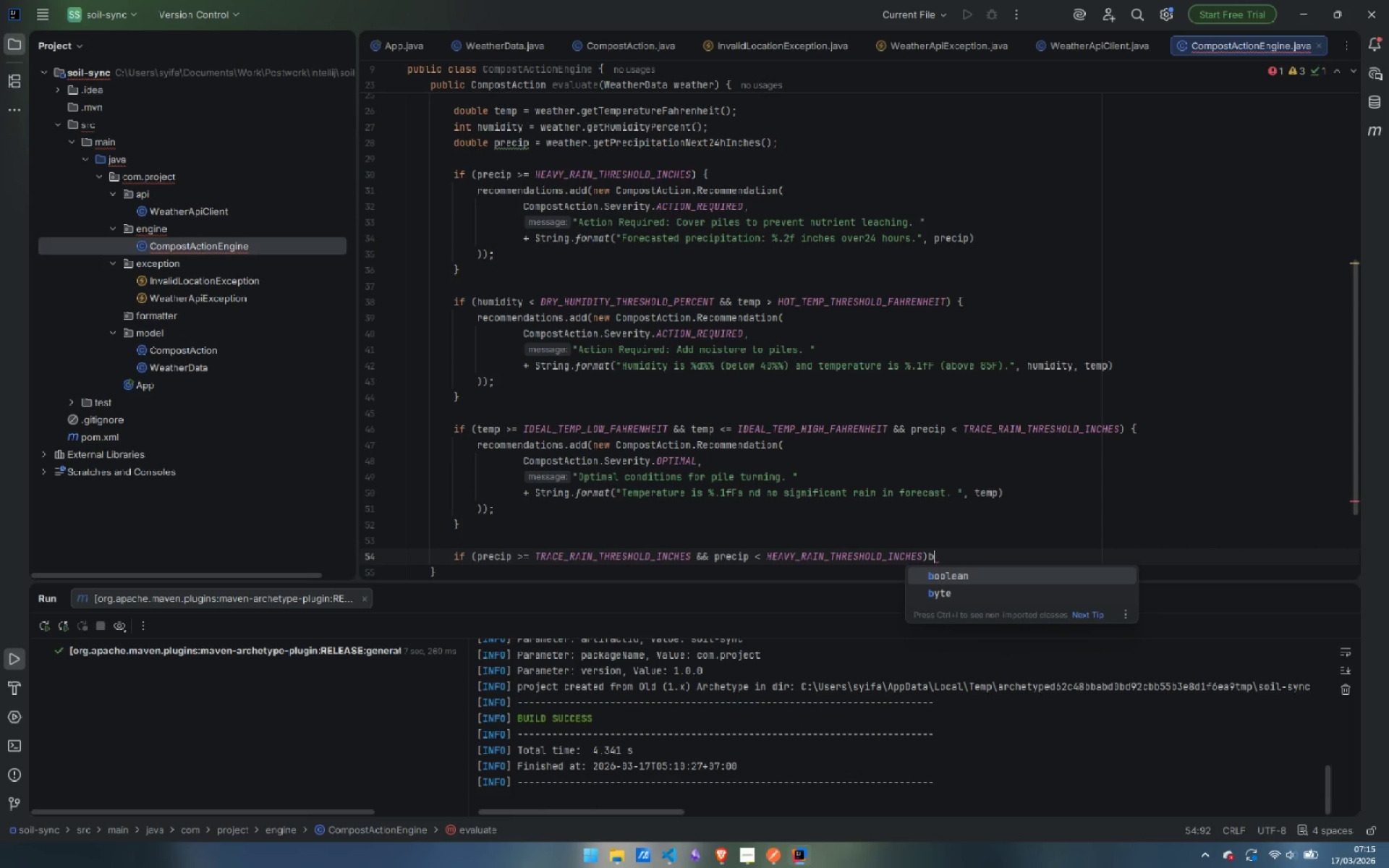 
key(B)
 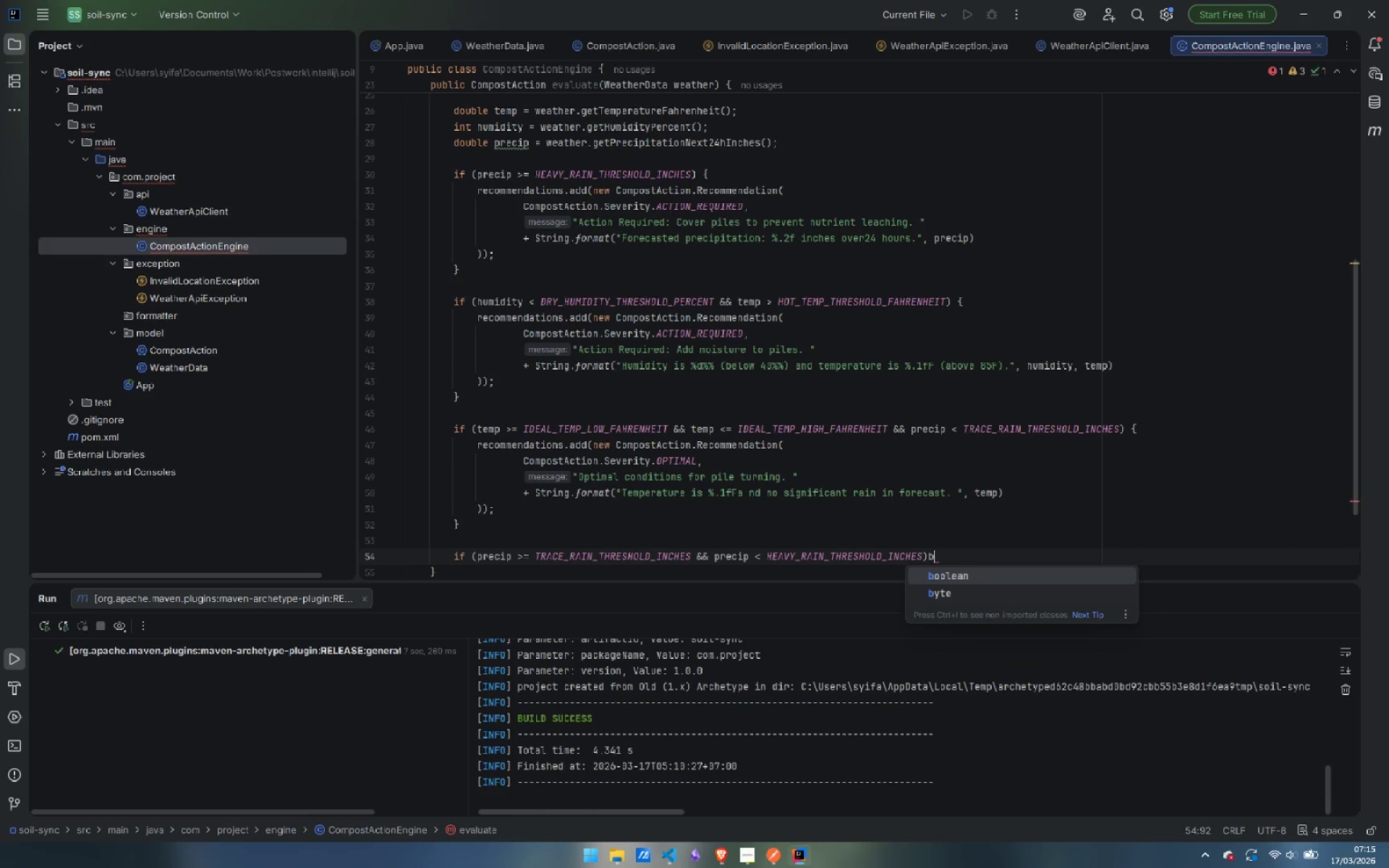 
key(Shift+BracketLeft)
 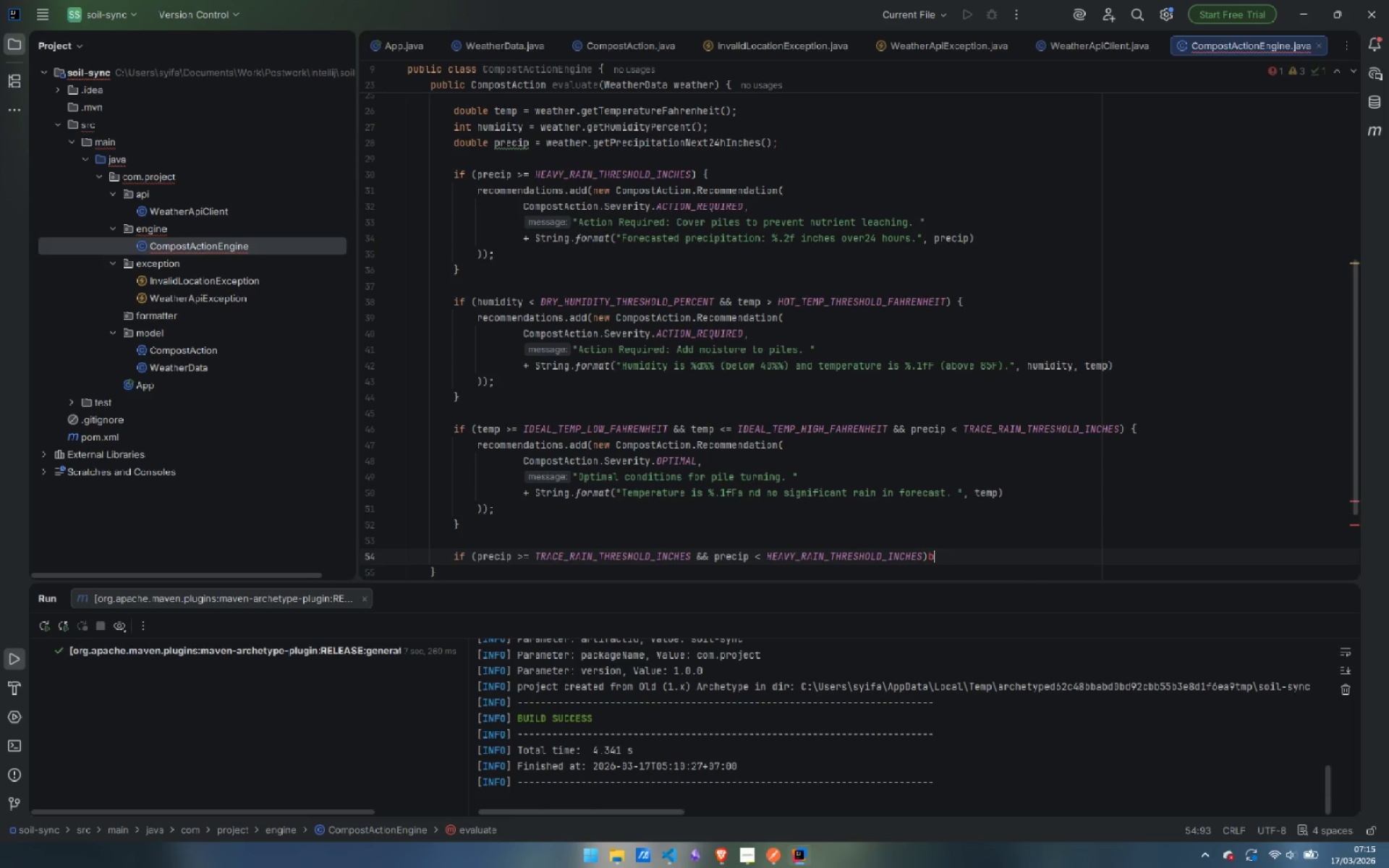 
key(Backspace)
 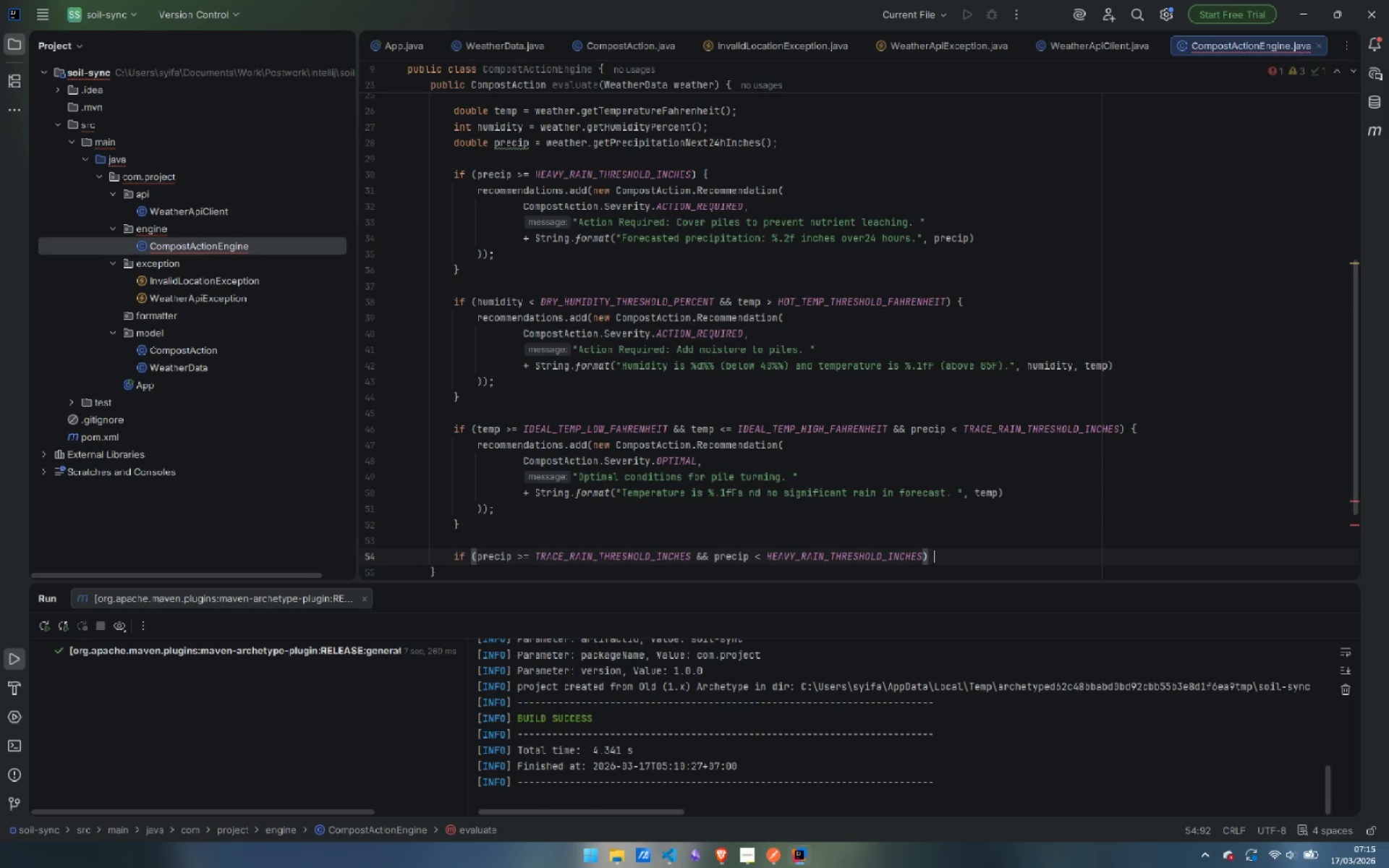 
key(Backspace)
 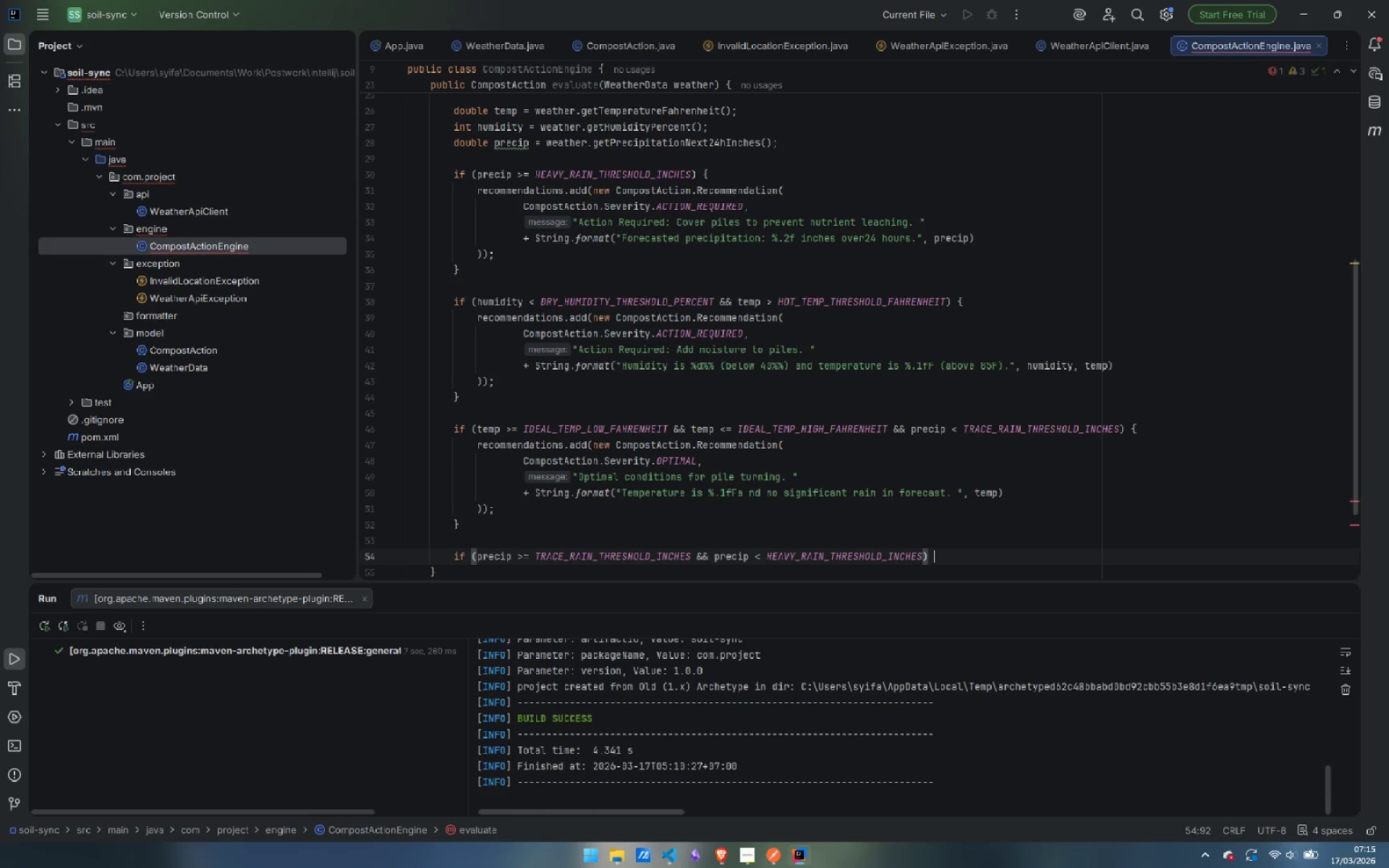 
key(Space)
 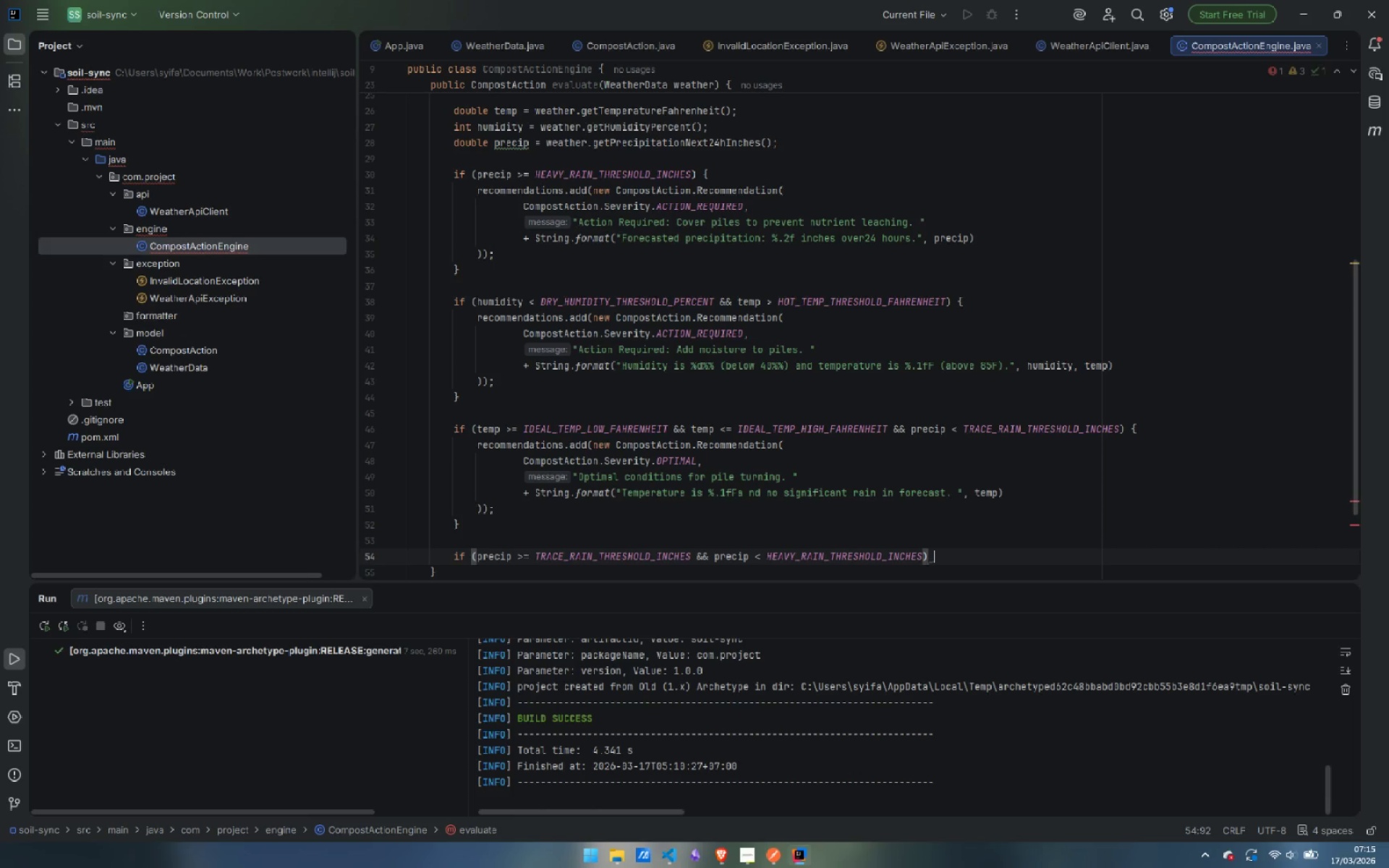 
key(Shift+ShiftLeft)
 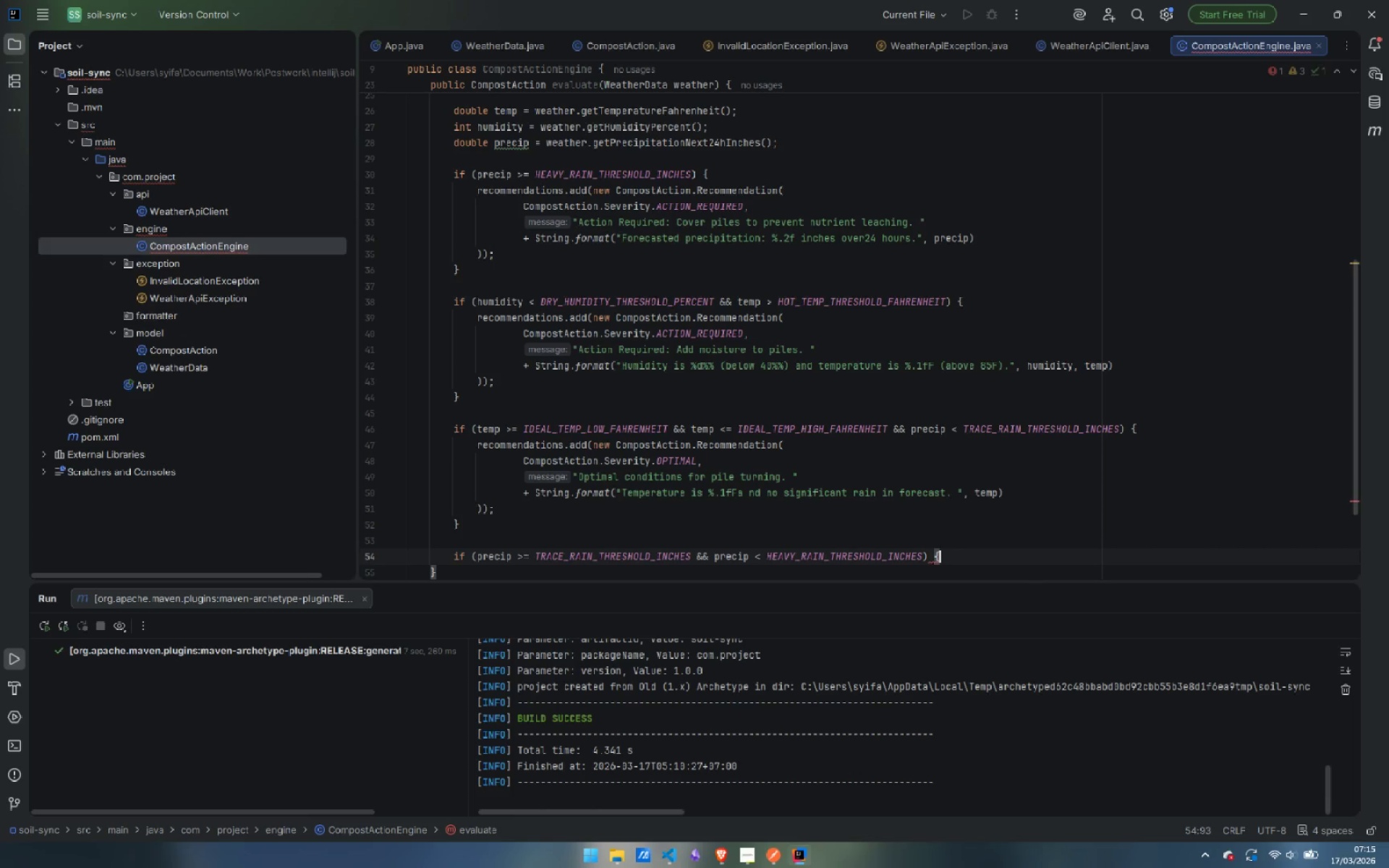 
key(Shift+BracketLeft)
 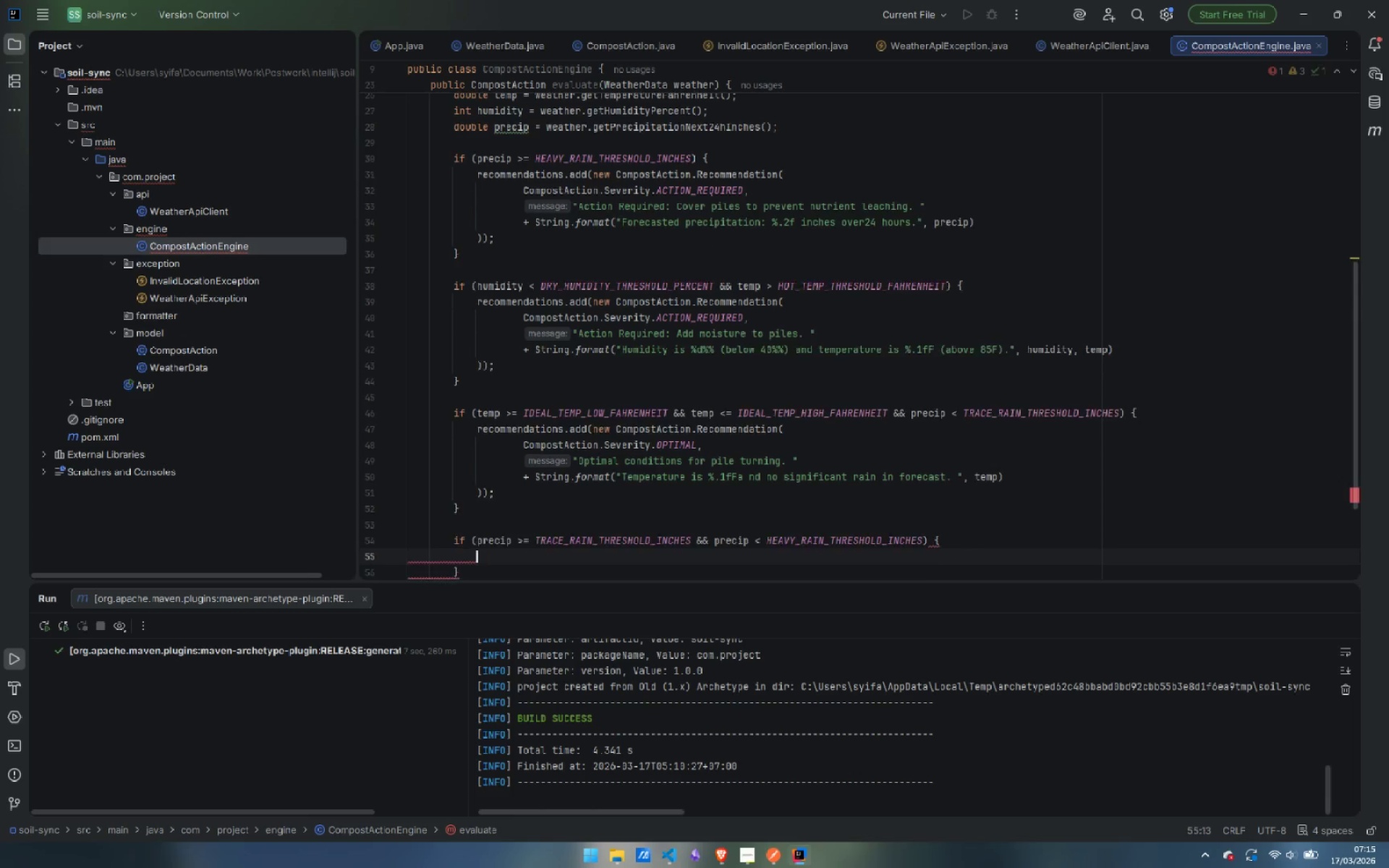 
key(Enter)
 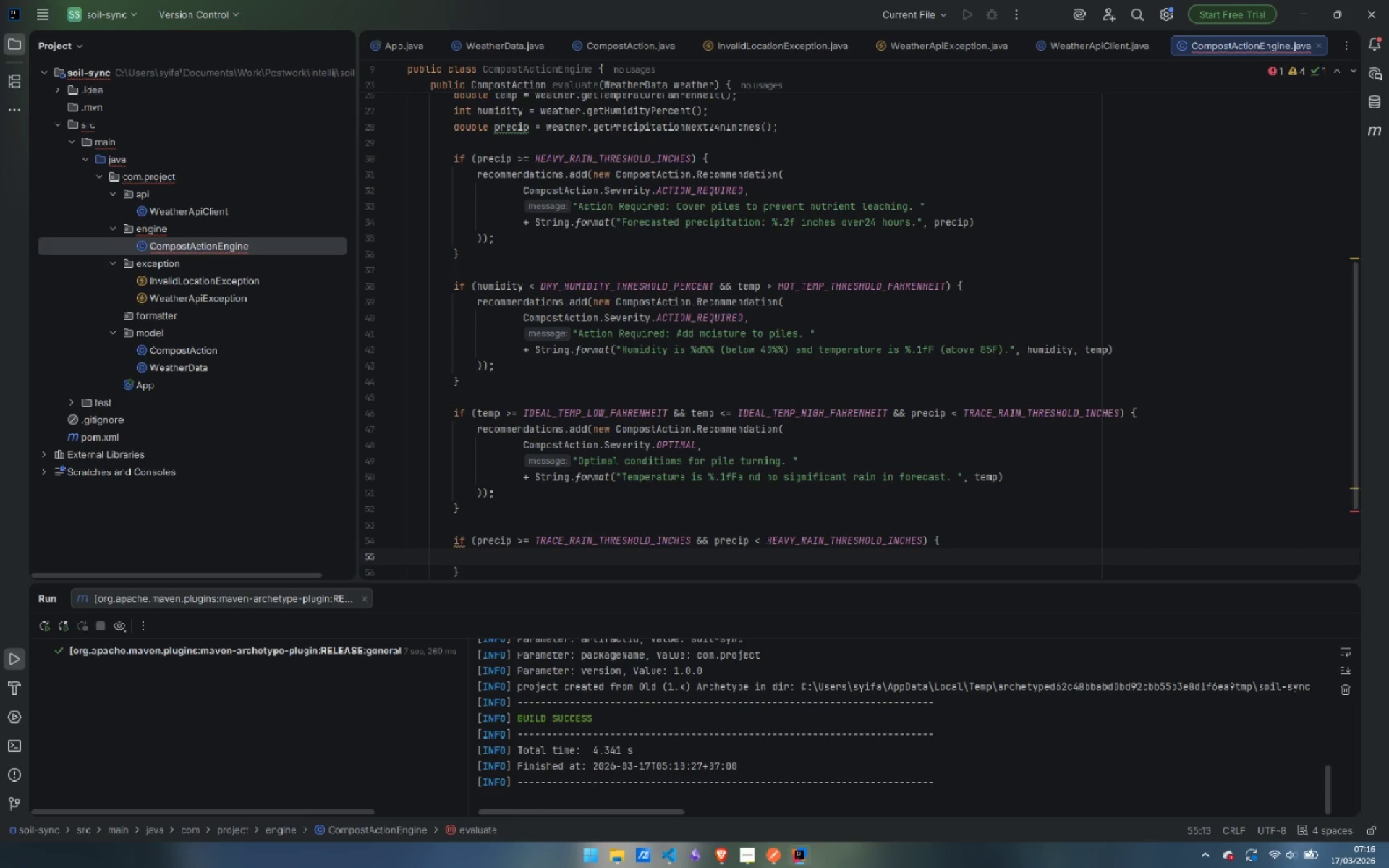 
type(rec)
 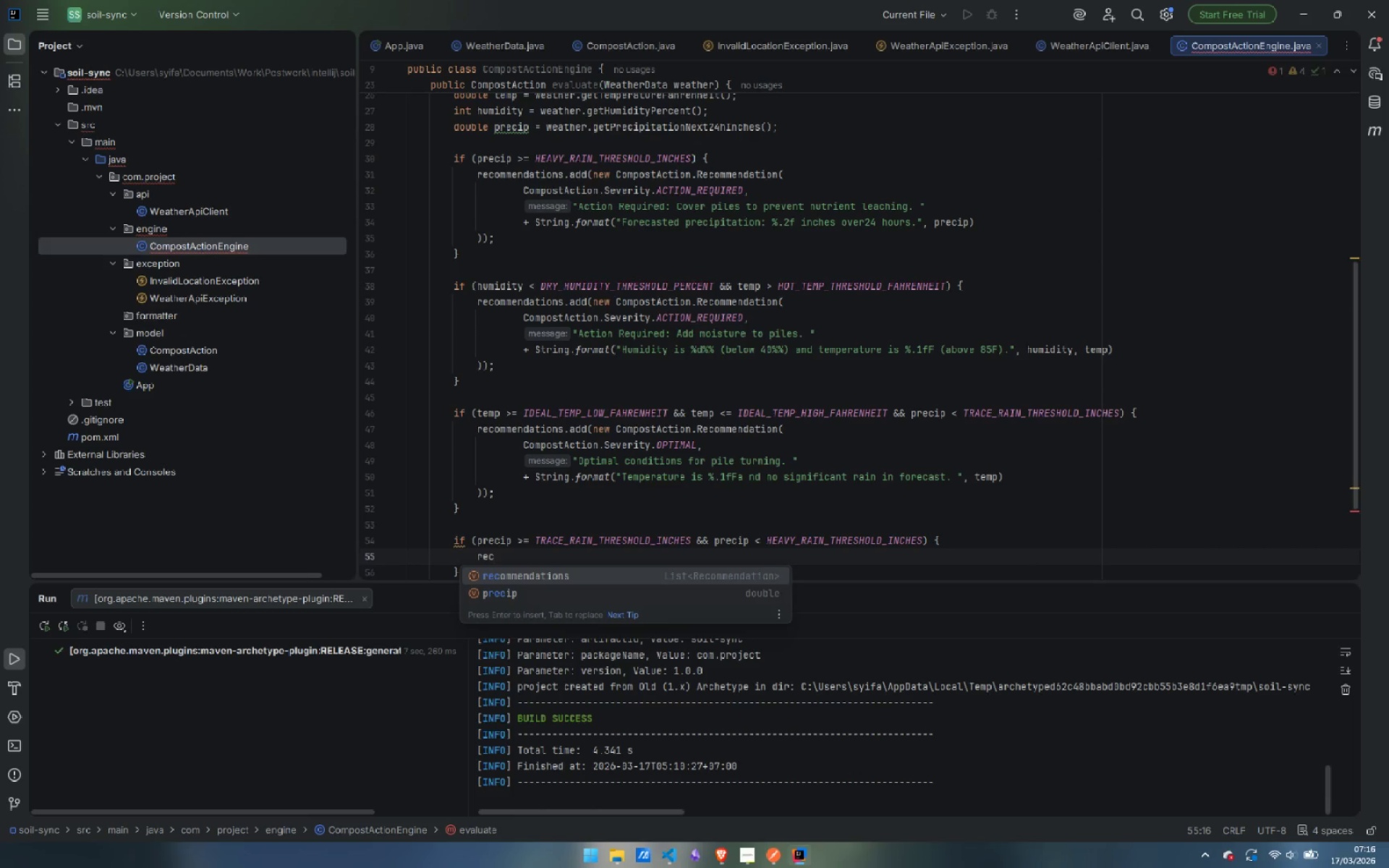 
key(Enter)
 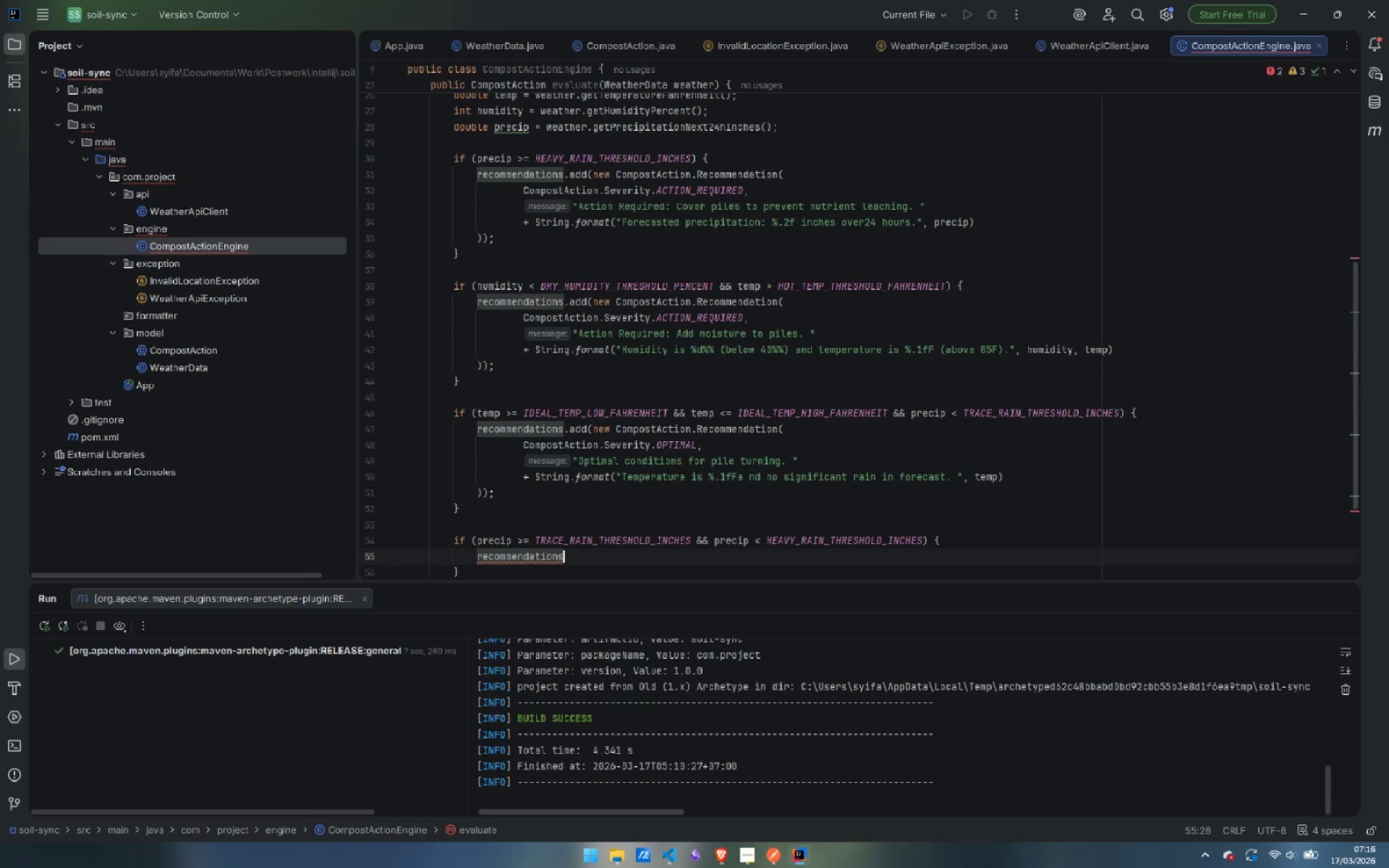 
type(.ad)
 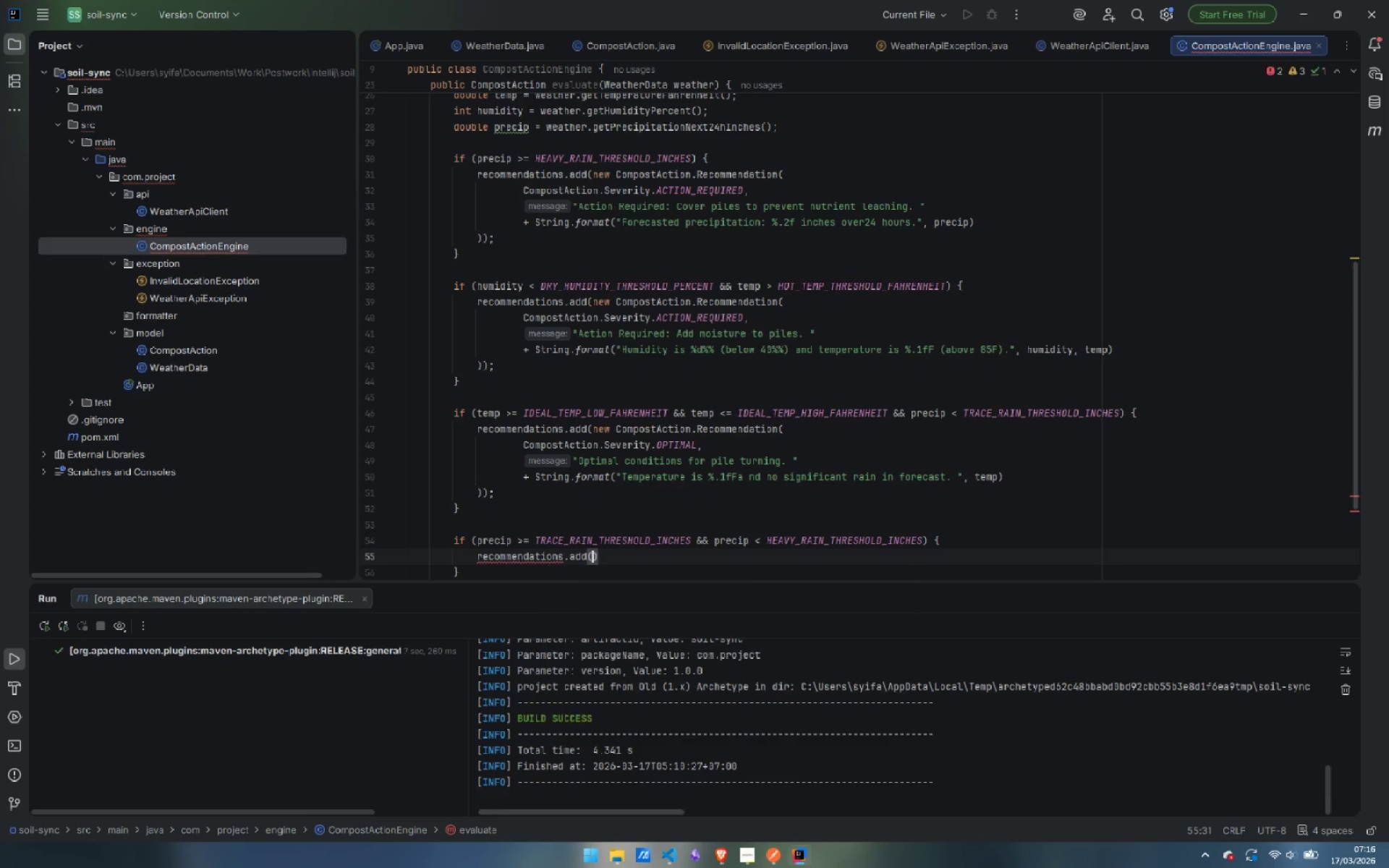 
key(Enter)
 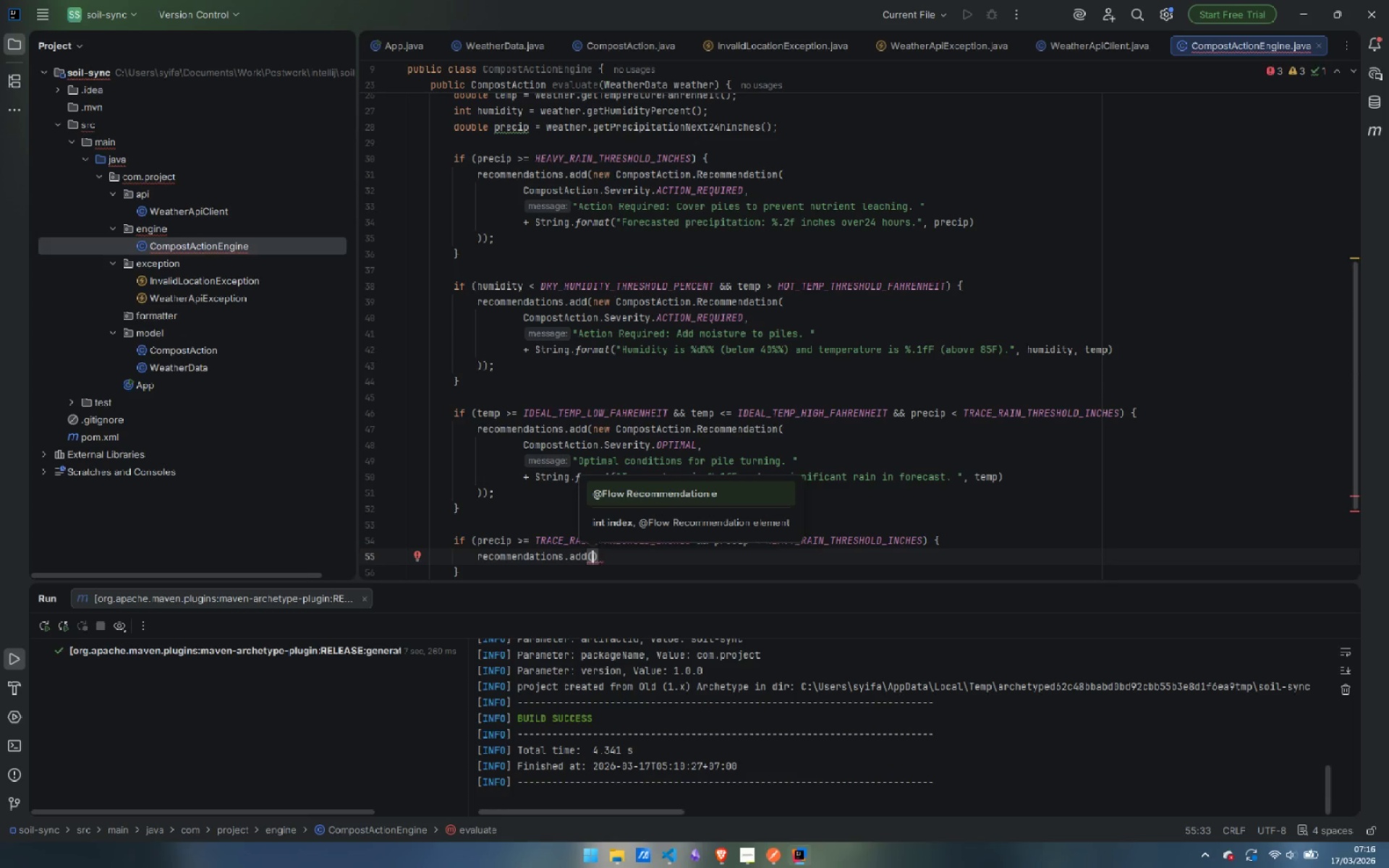 
type(new Rec)
 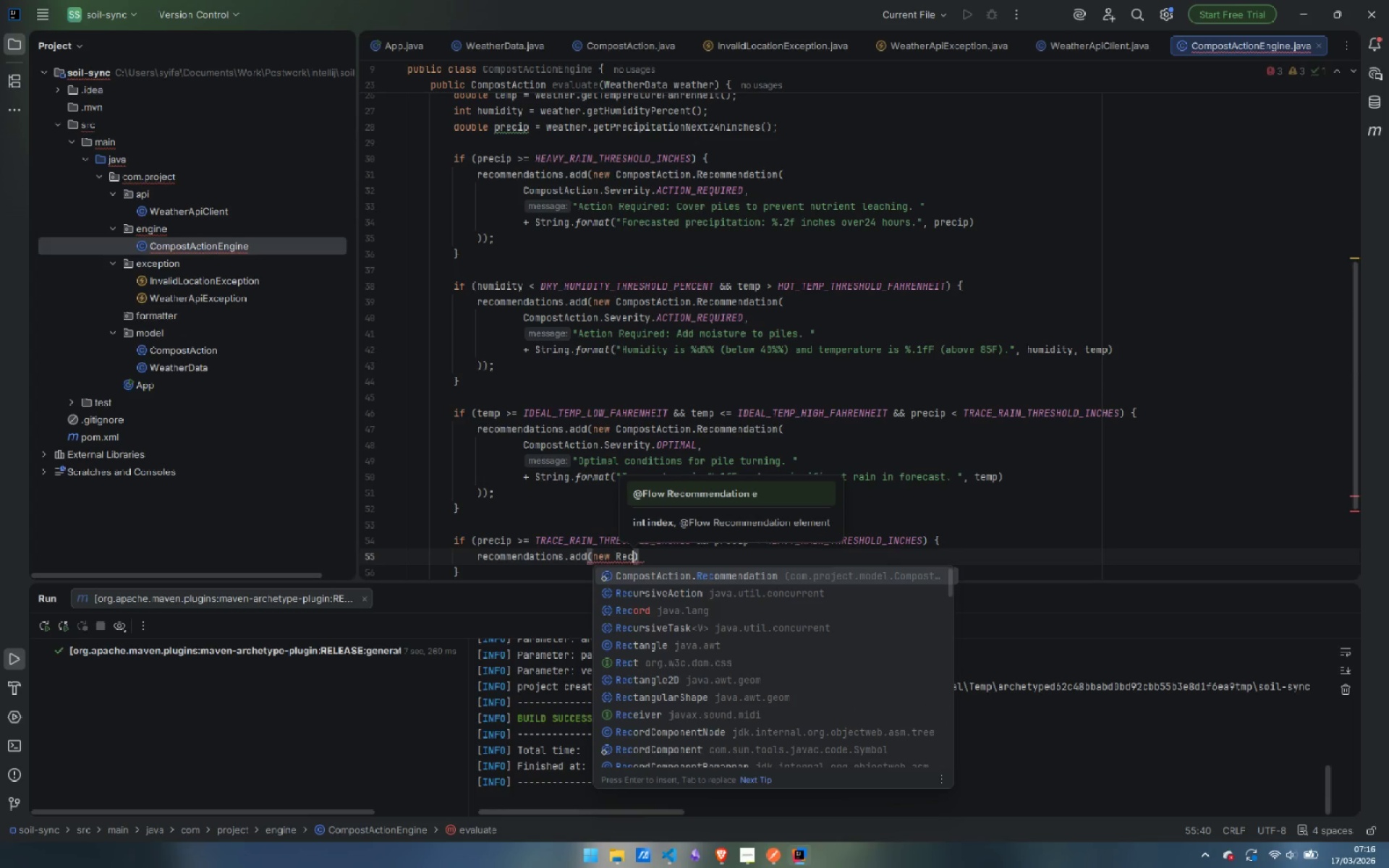 
key(Enter)
 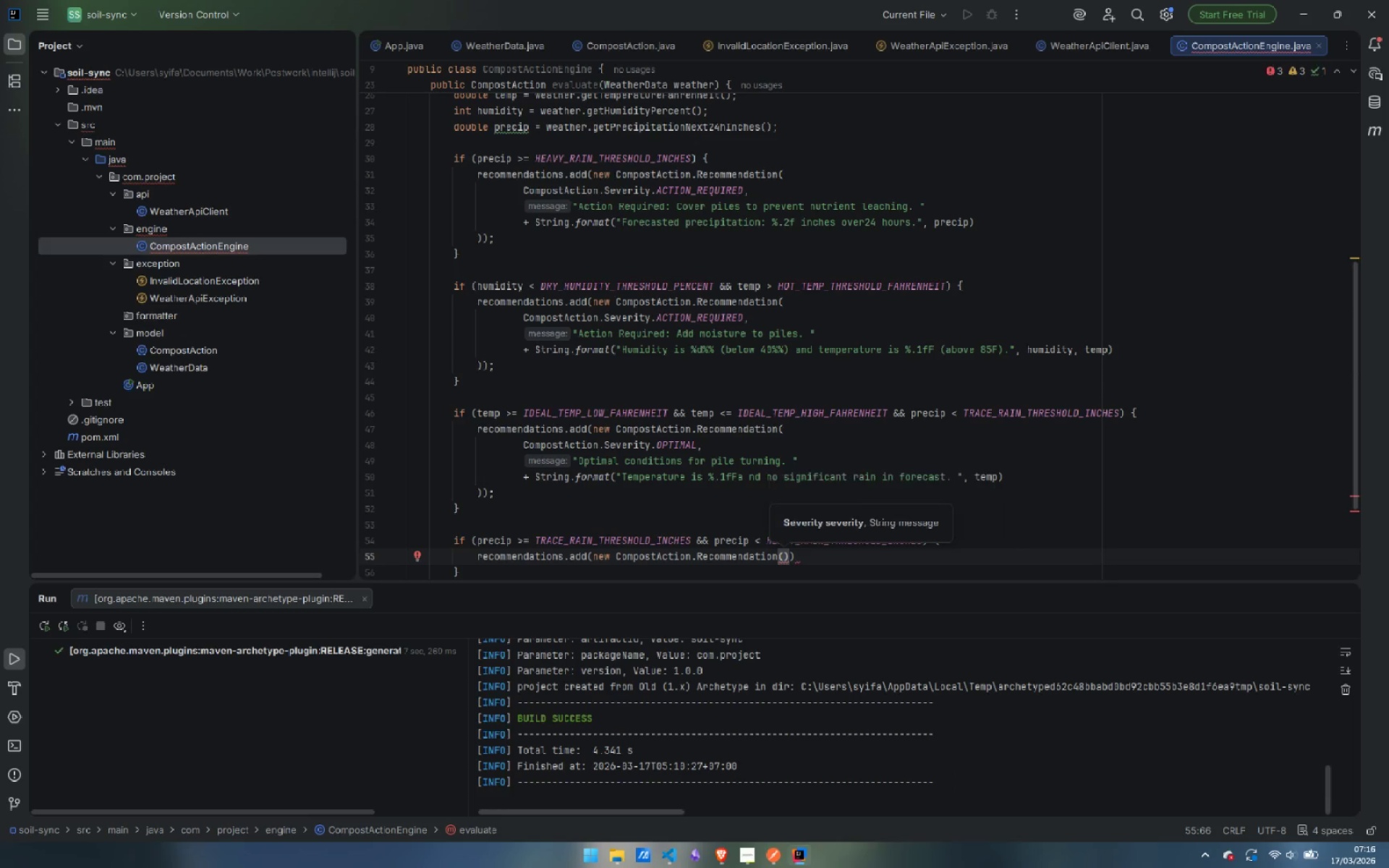 
key(Escape)
 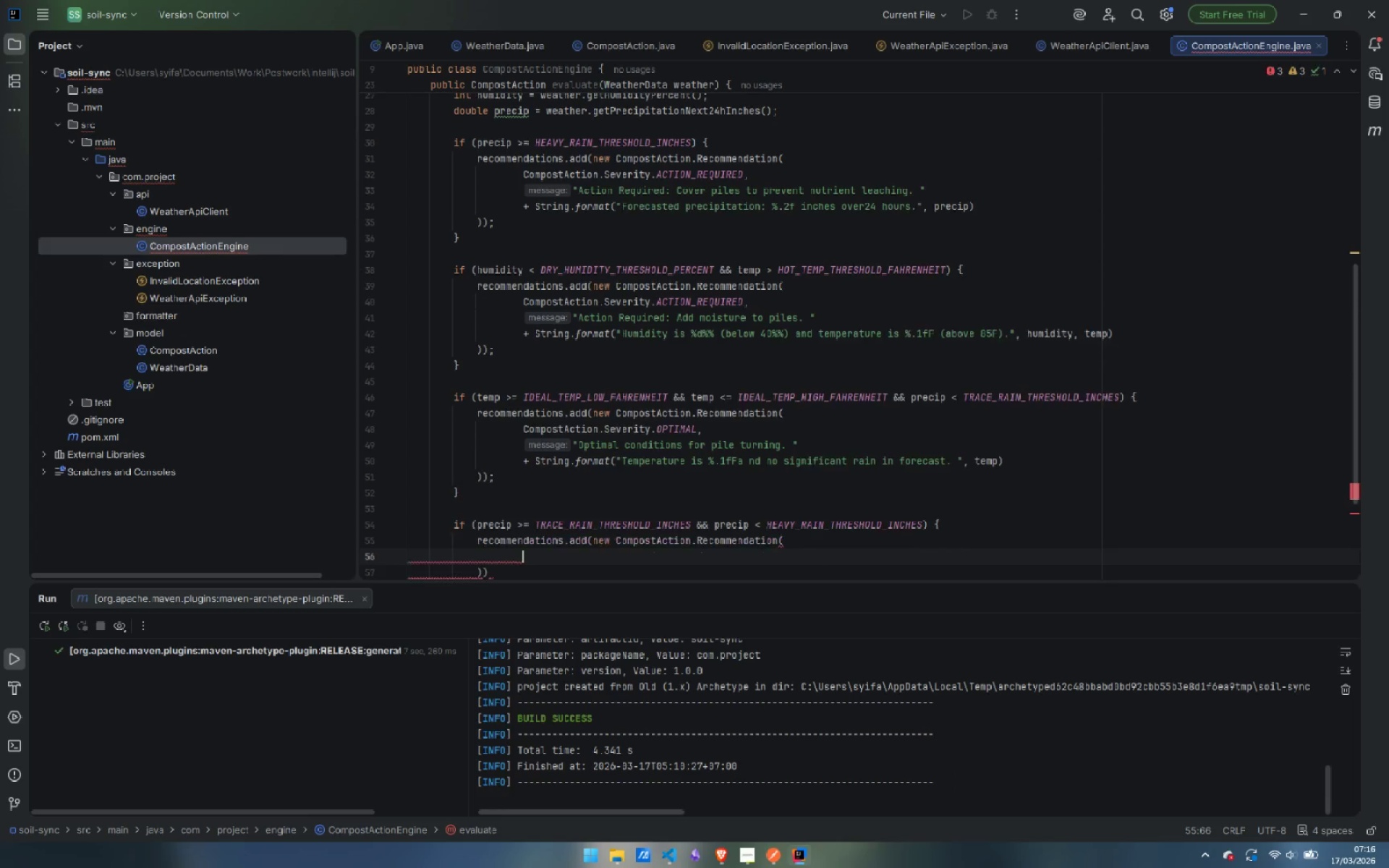 
key(Enter)
 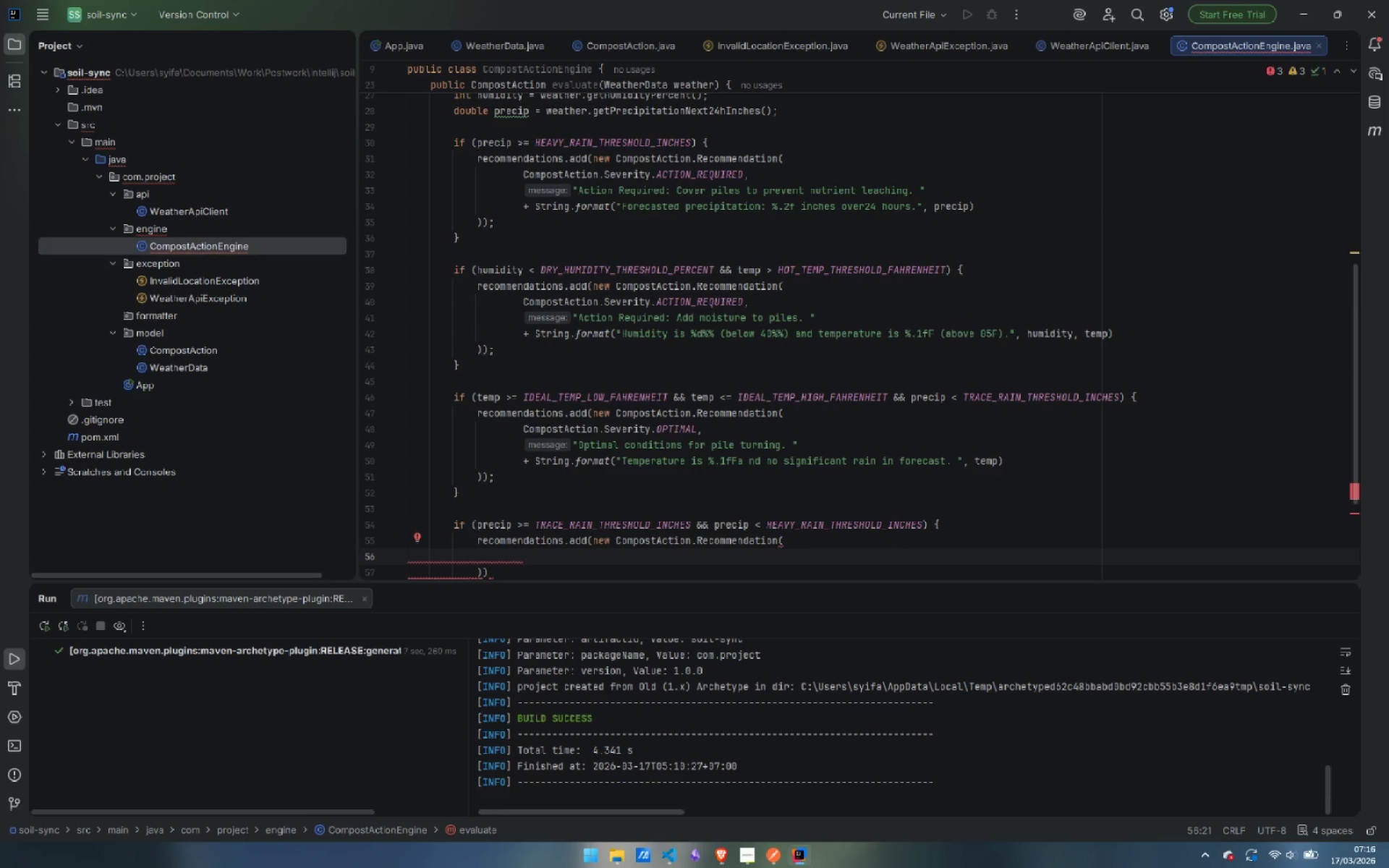 
type(SeverMIN)
key(Backspace)
key(Backspace)
type(MO)
 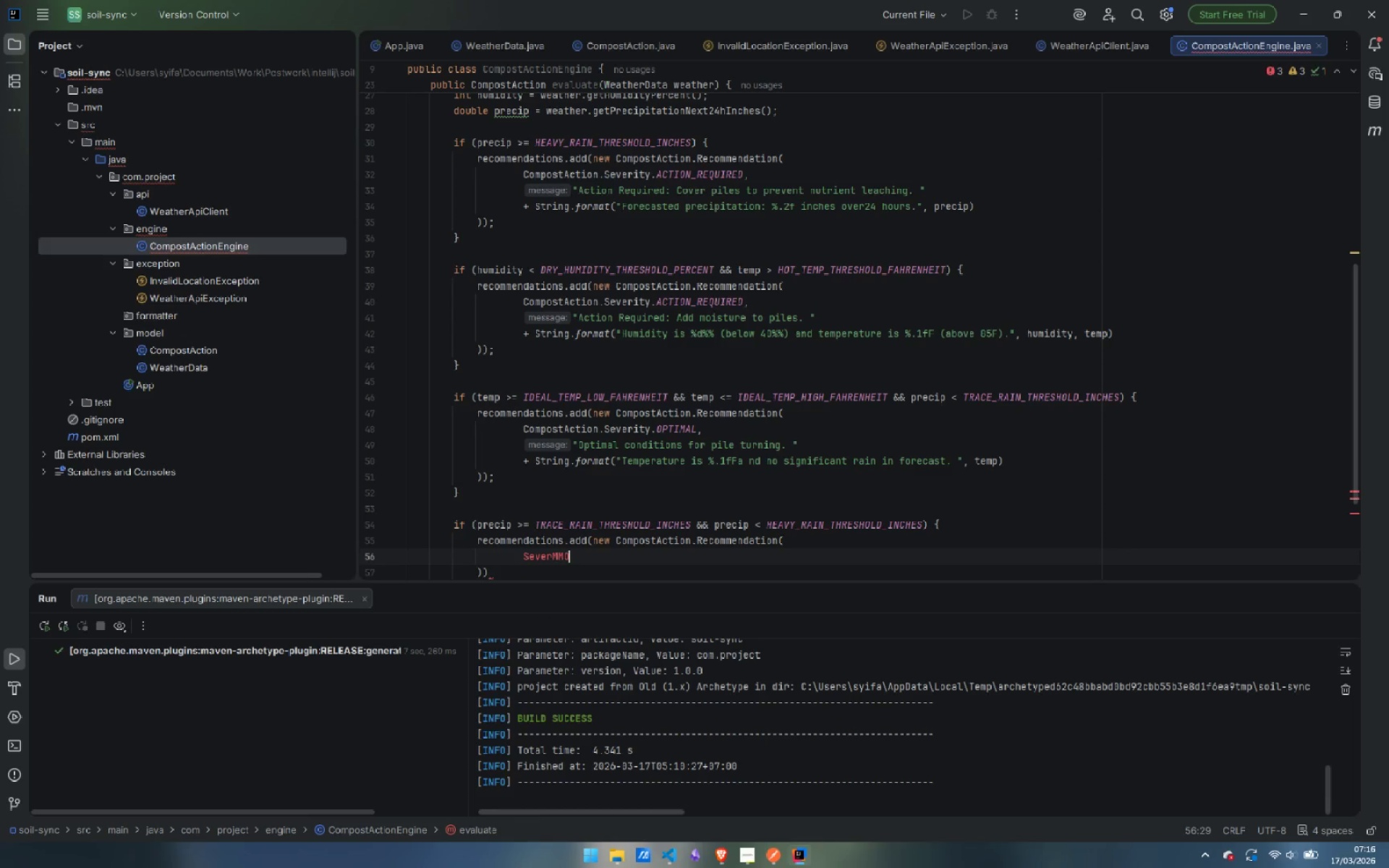 
key(Control+Backspace)
 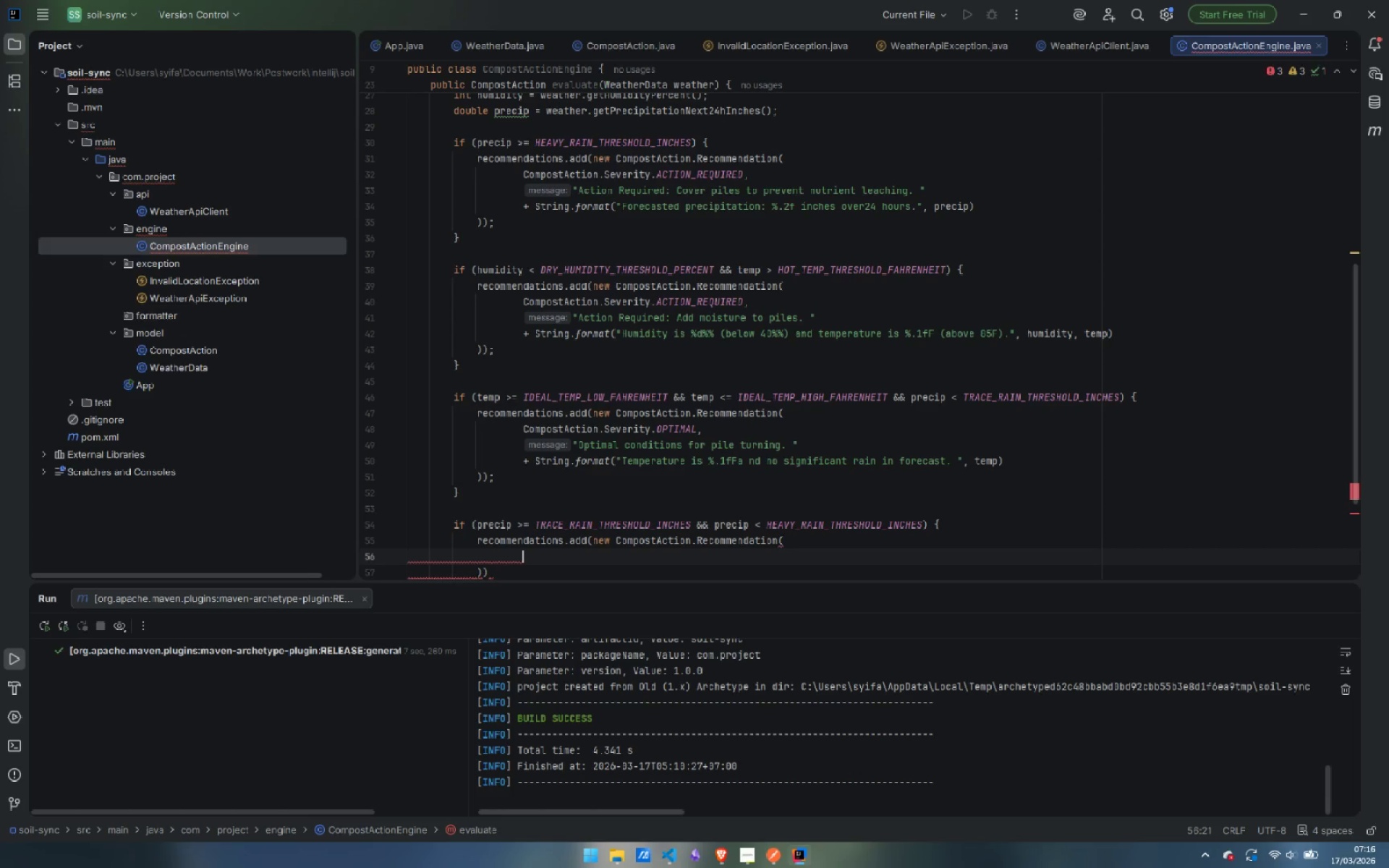 
type(Sev)
 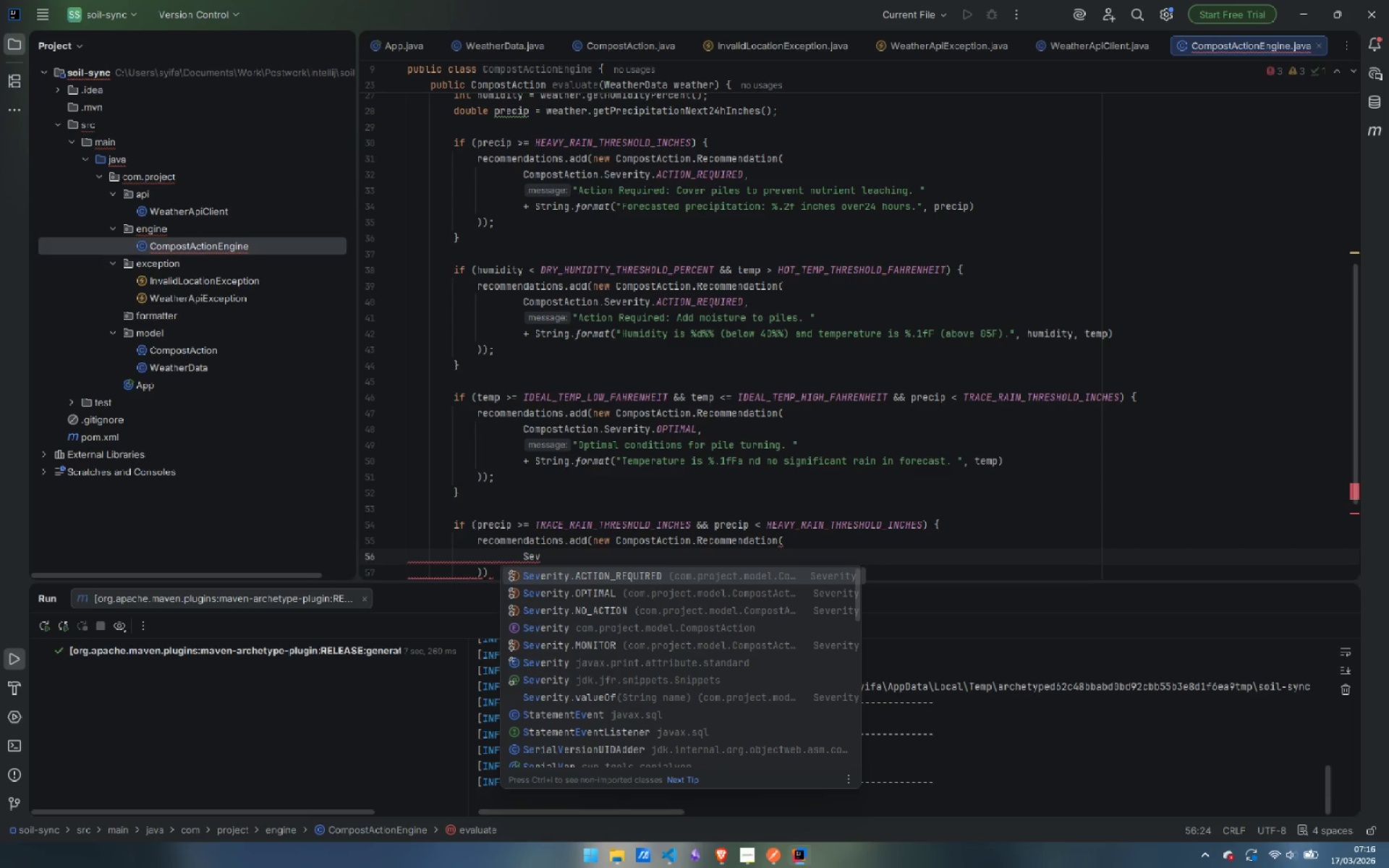 
key(ArrowDown)
 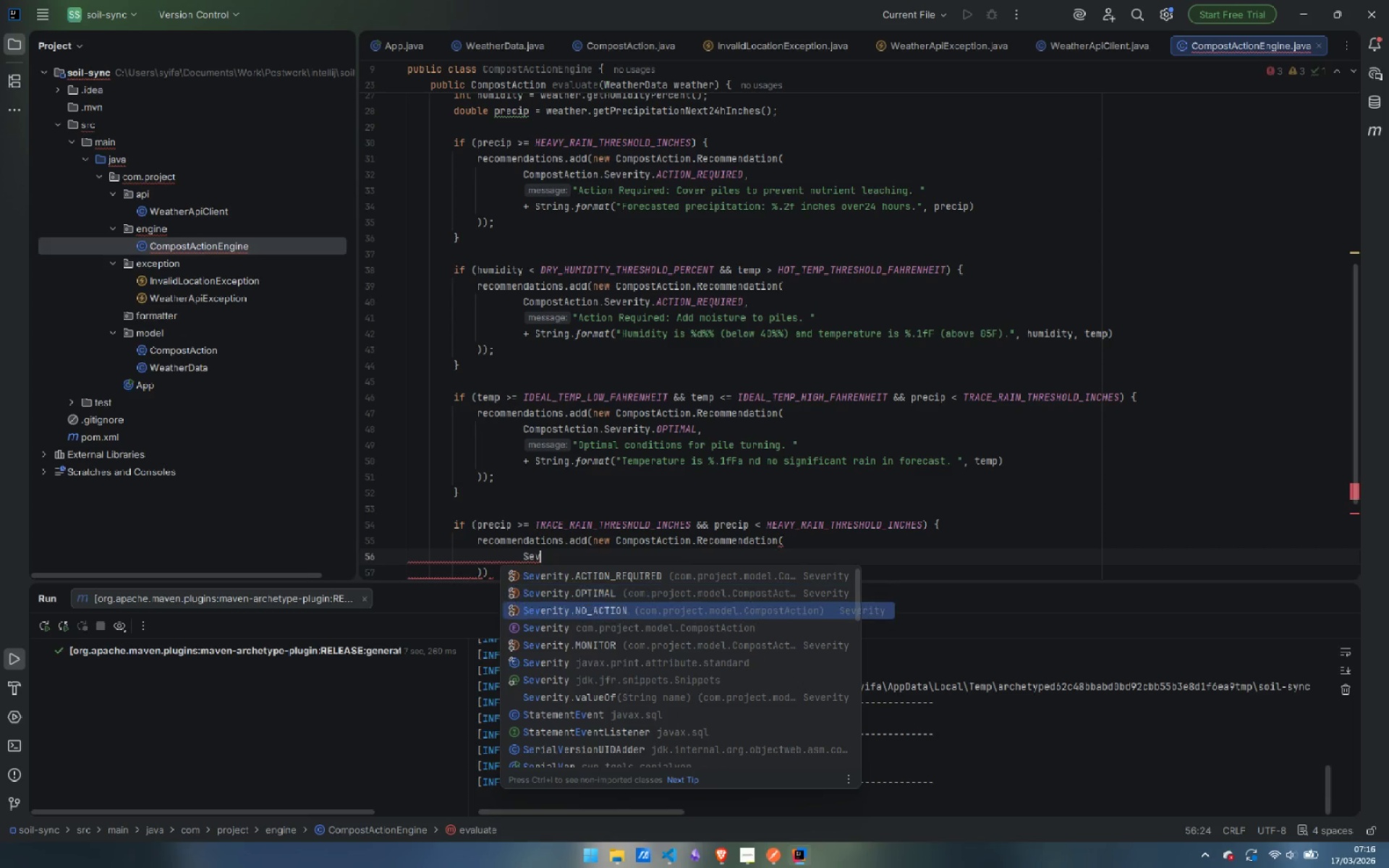 
key(ArrowDown)
 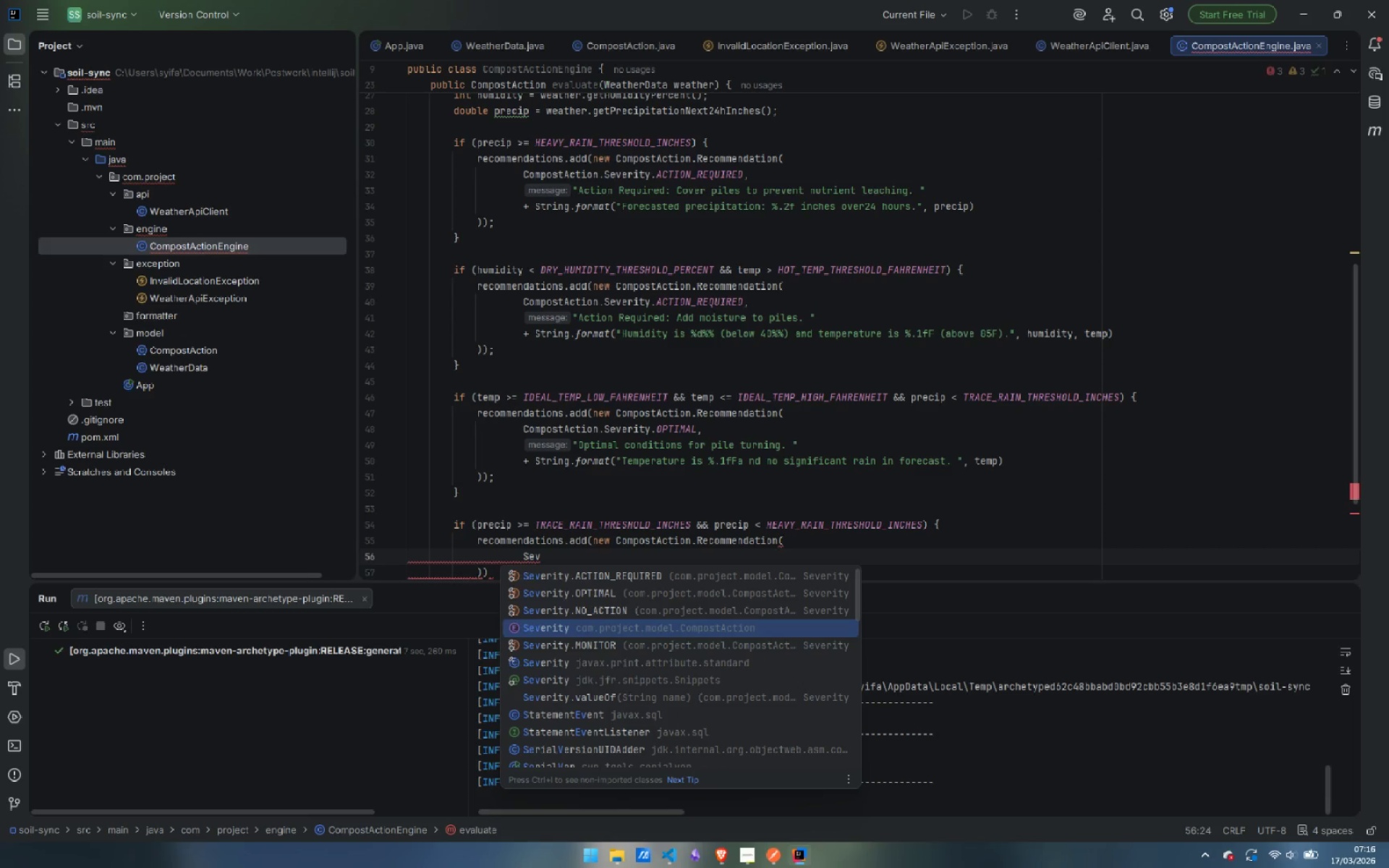 
key(ArrowDown)
 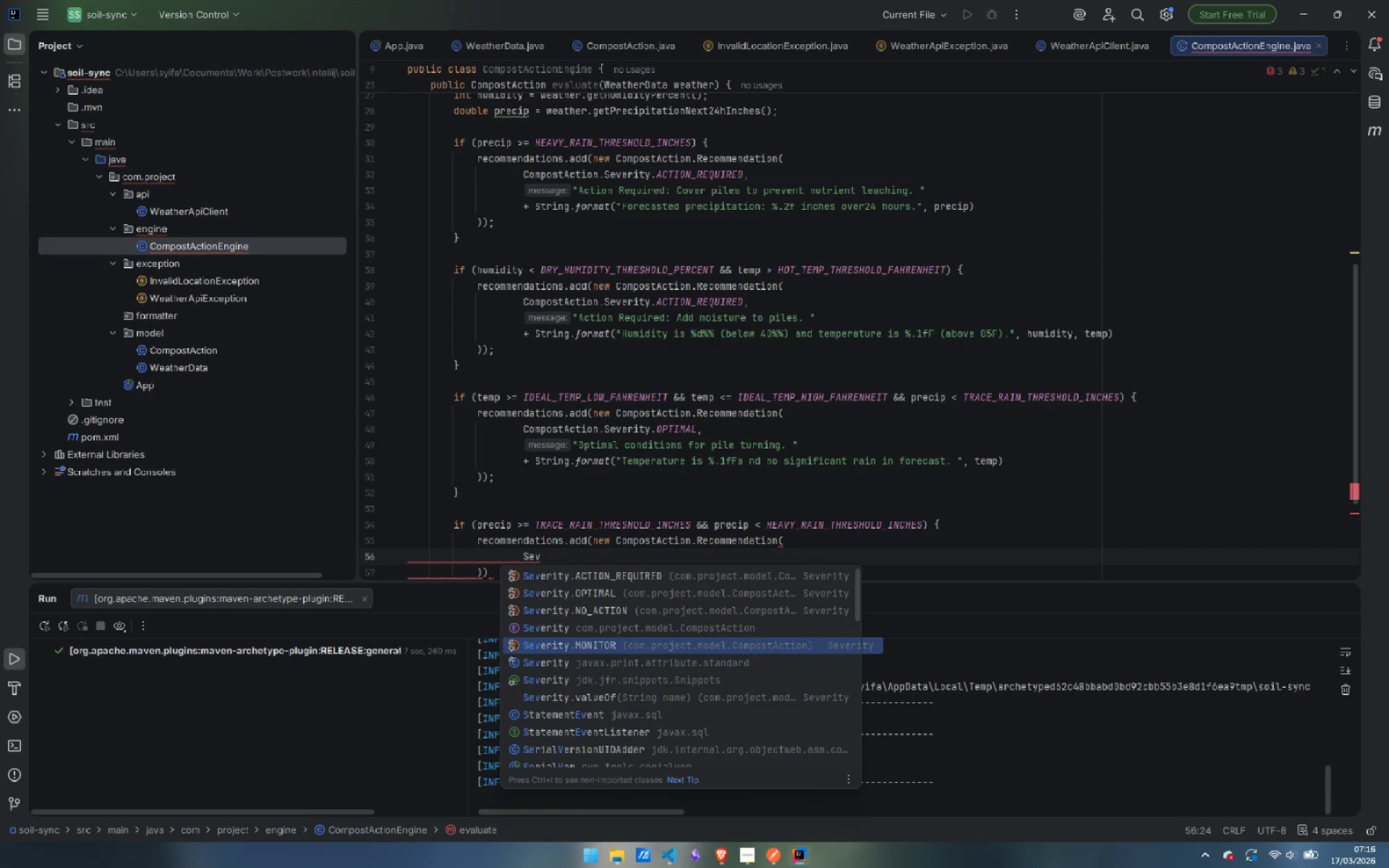 
key(ArrowDown)
 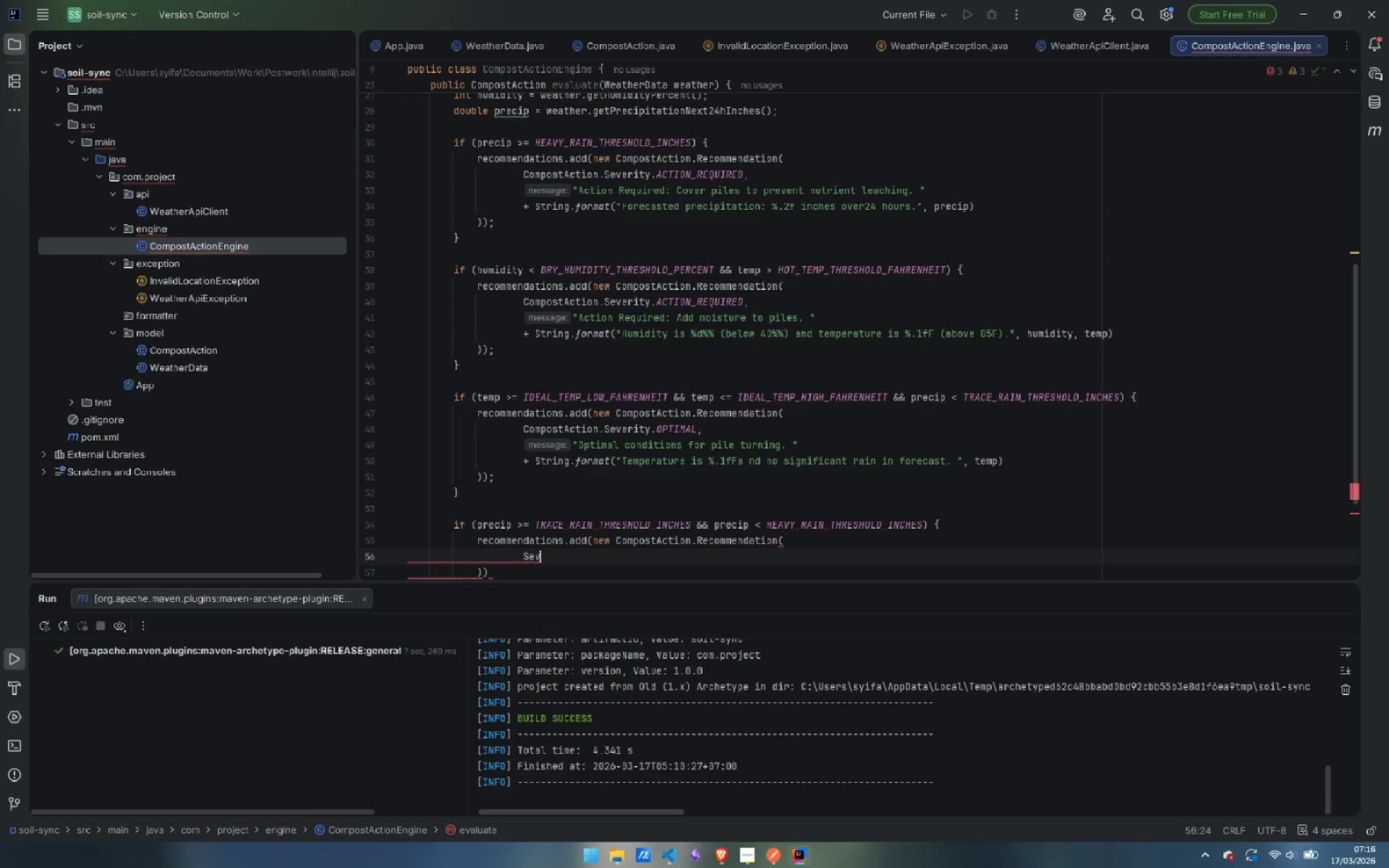 
key(Enter)
 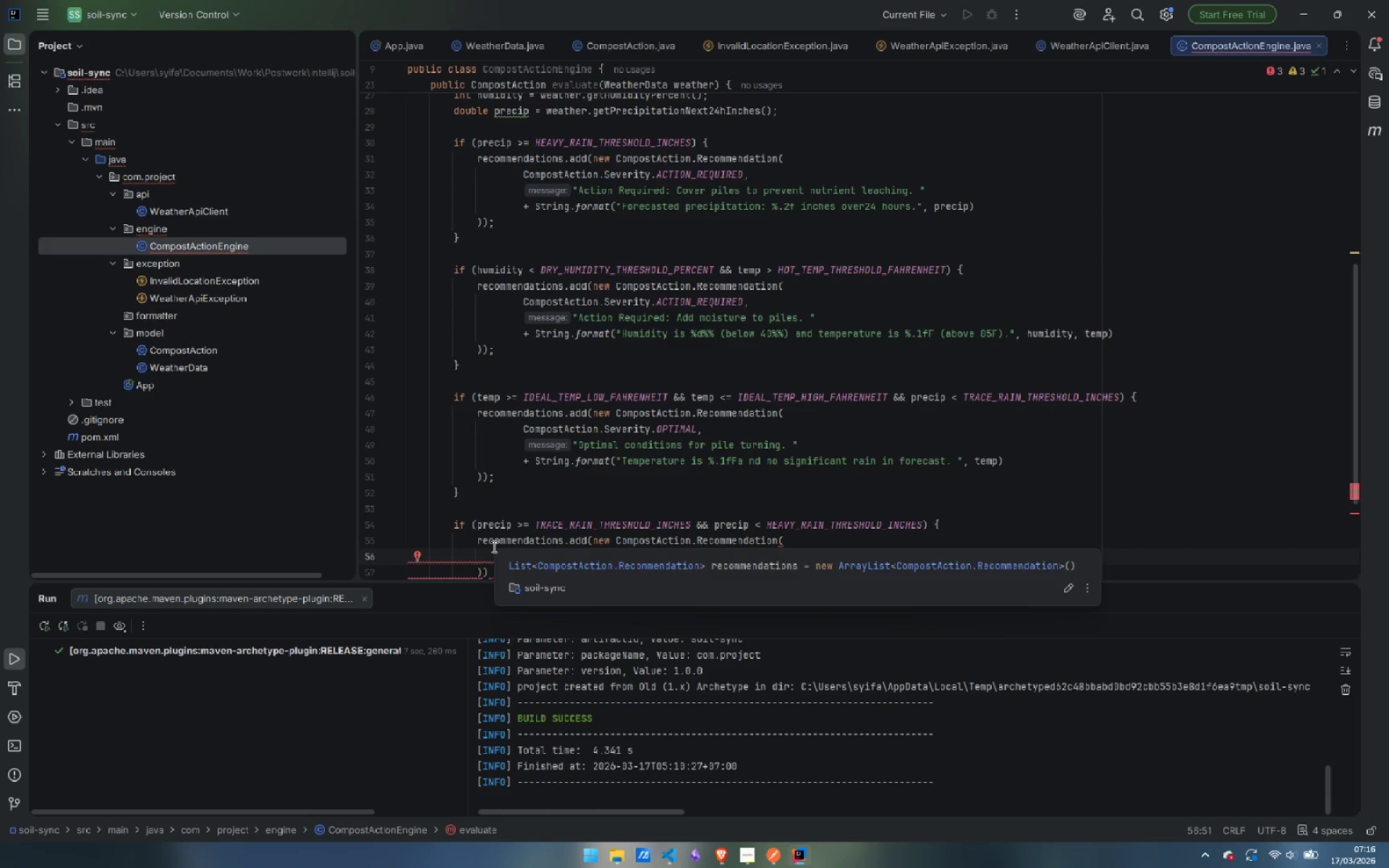 
wait(7.66)
 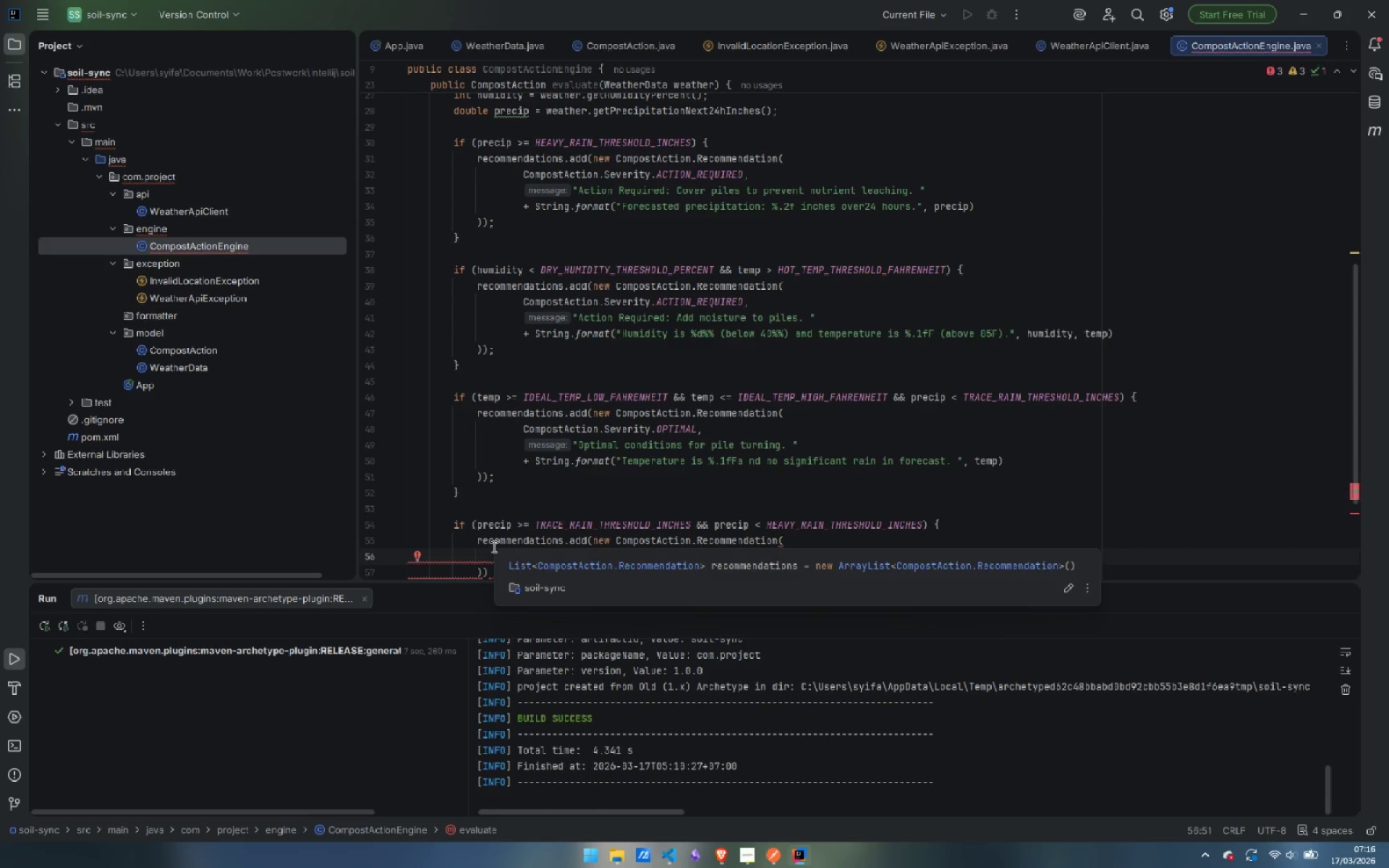 
key(Escape)
 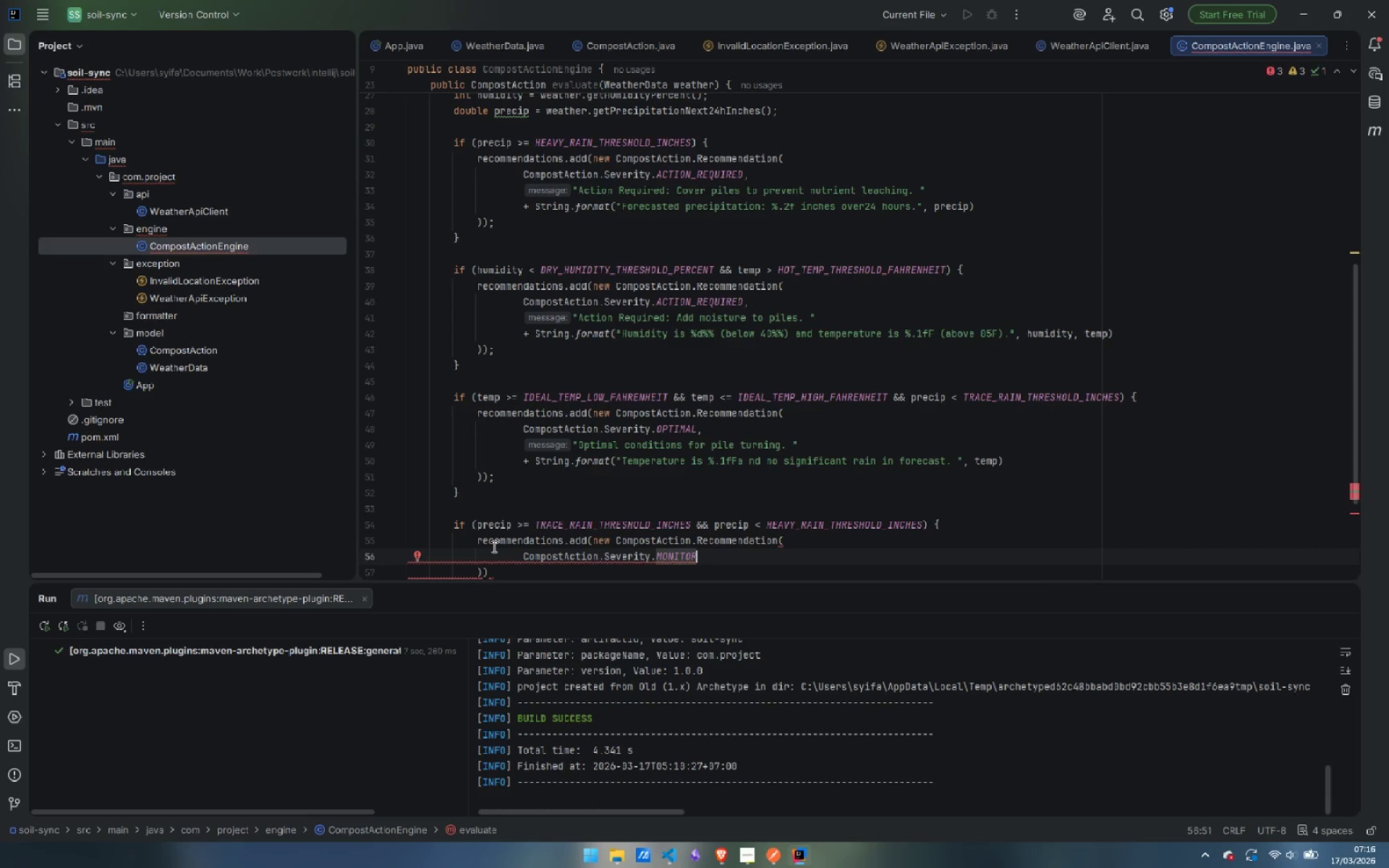 
wait(8.16)
 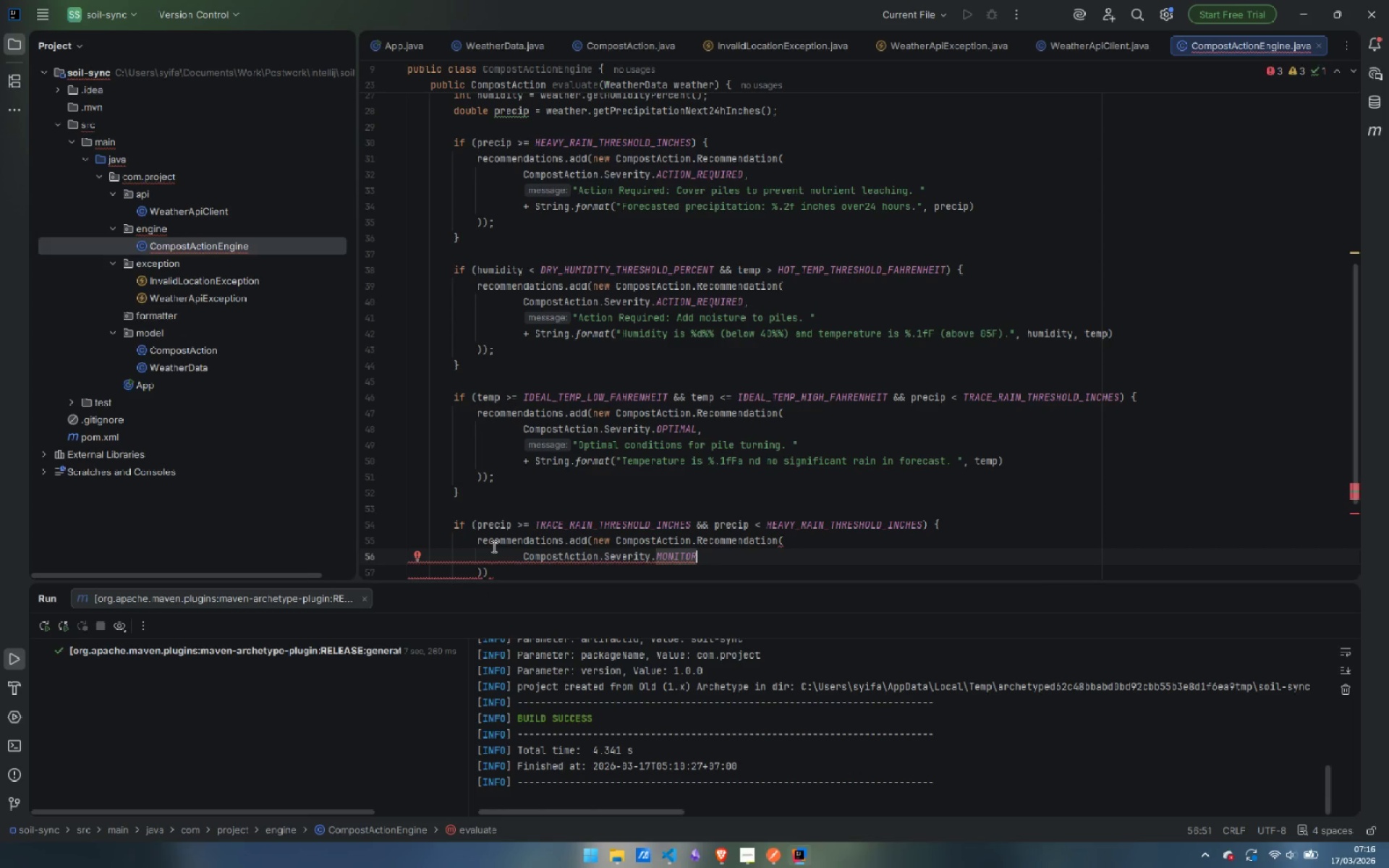 
key(Comma)
 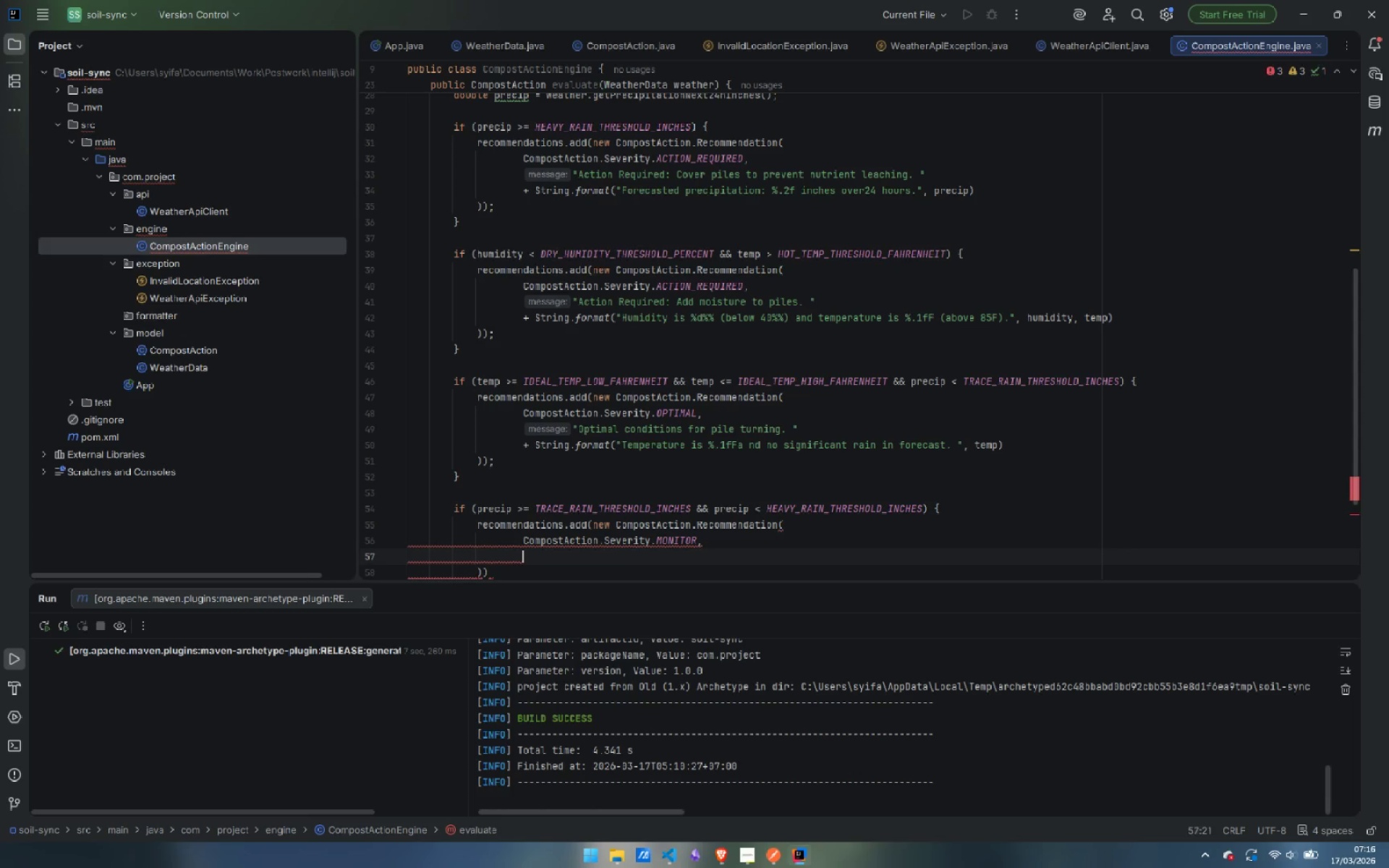 
key(Enter)
 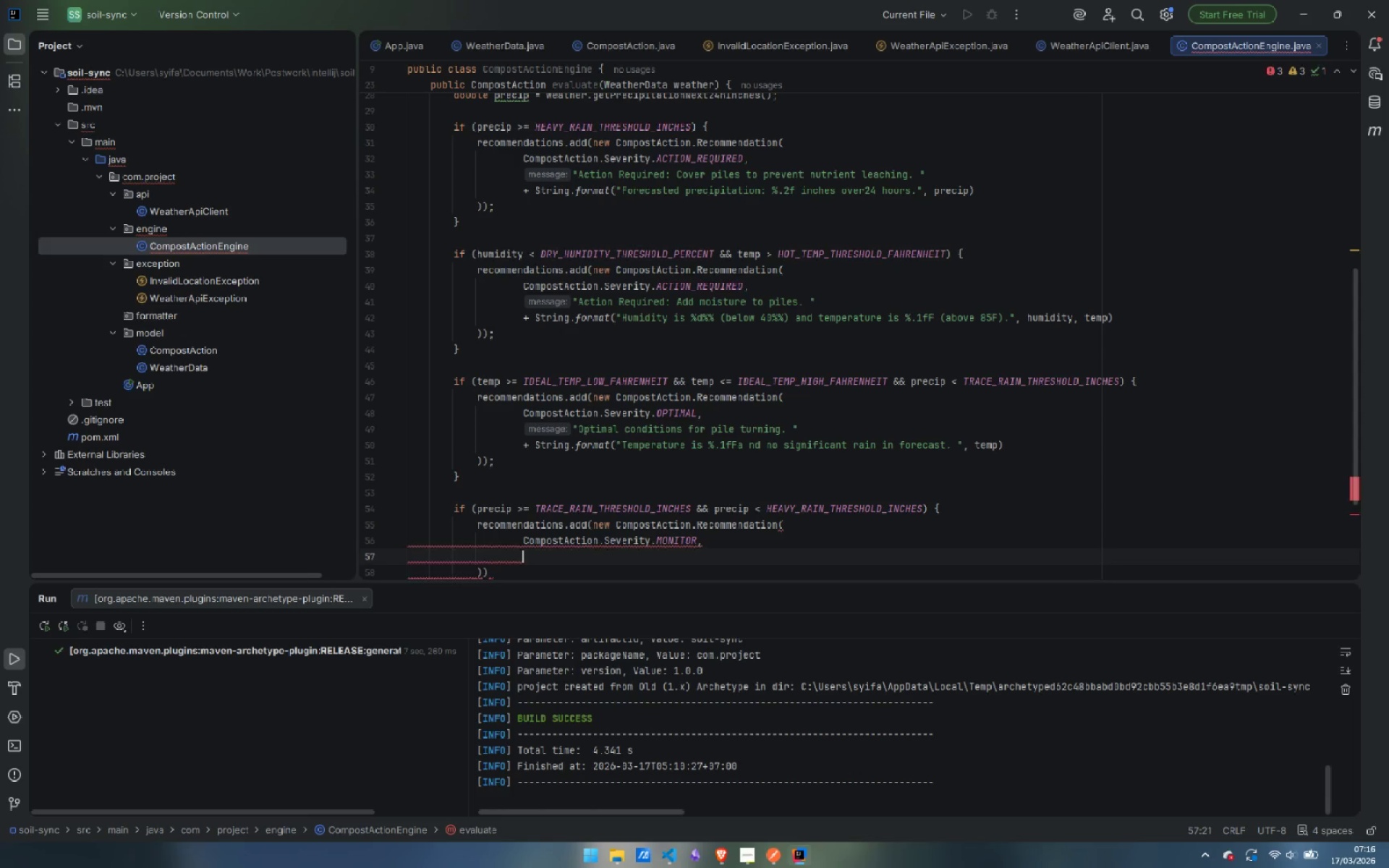 
type("Monitor moisture lee)
key(Backspace)
type(vels. )
 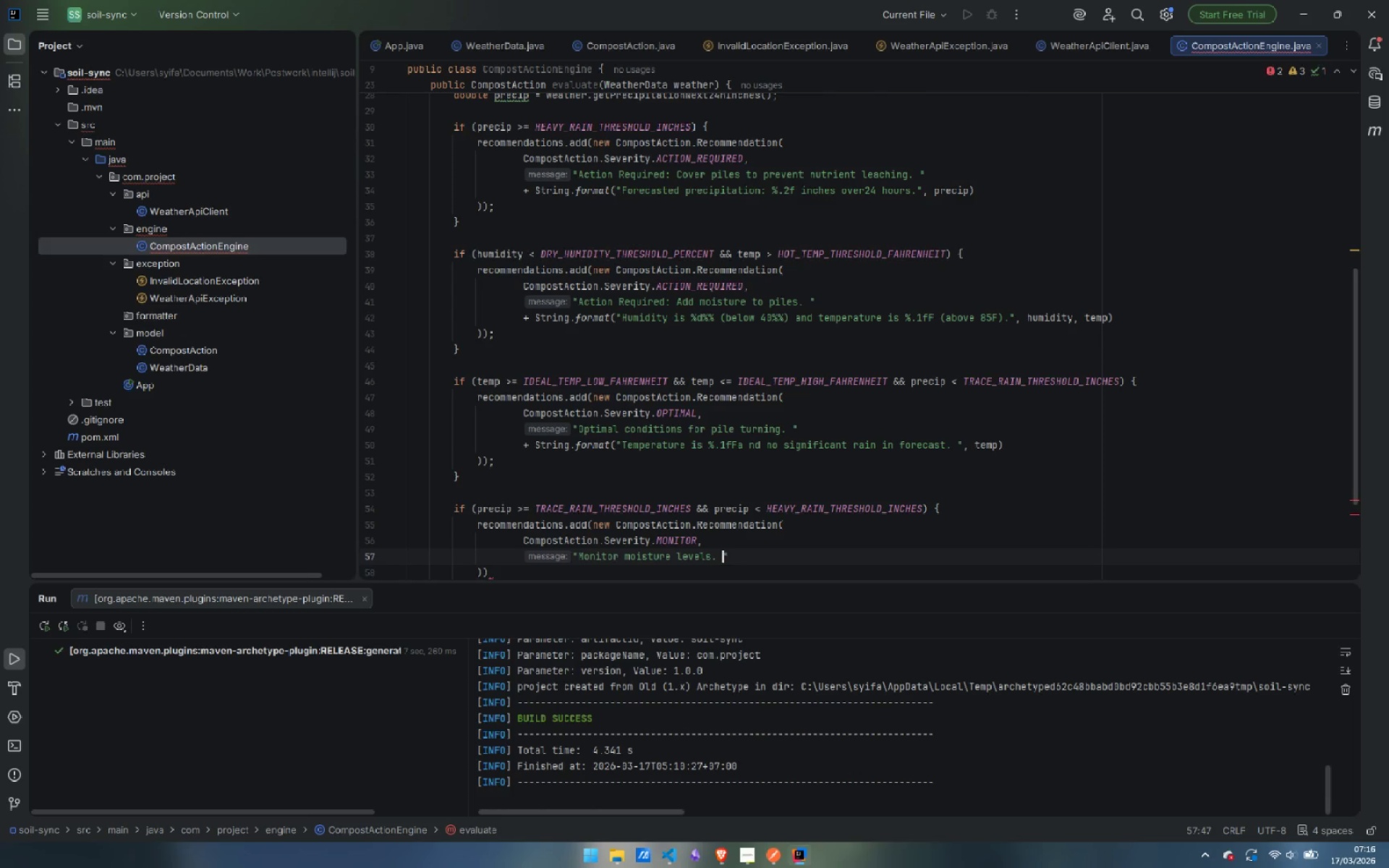 
key(ArrowRight)
 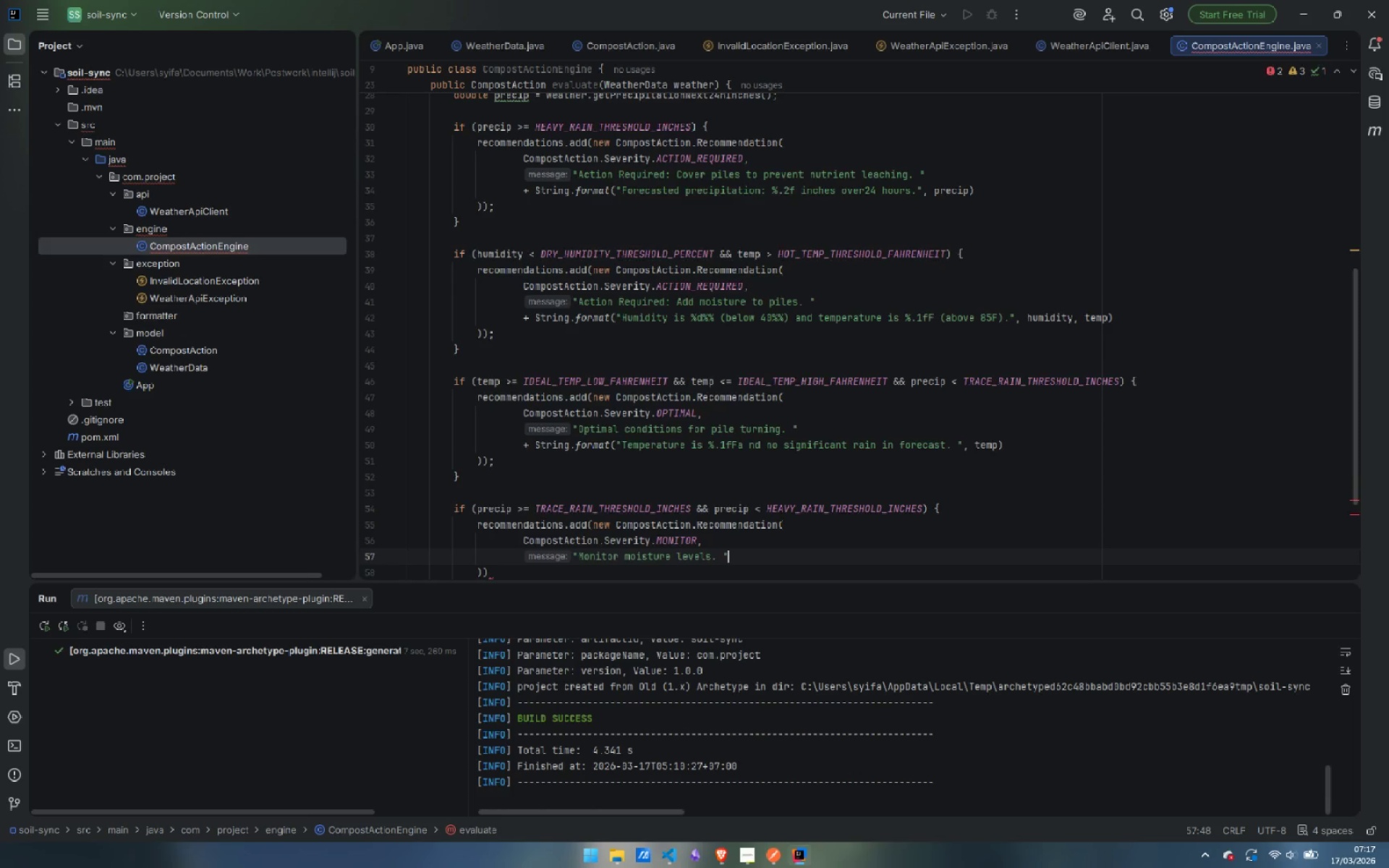 
key(Enter)
 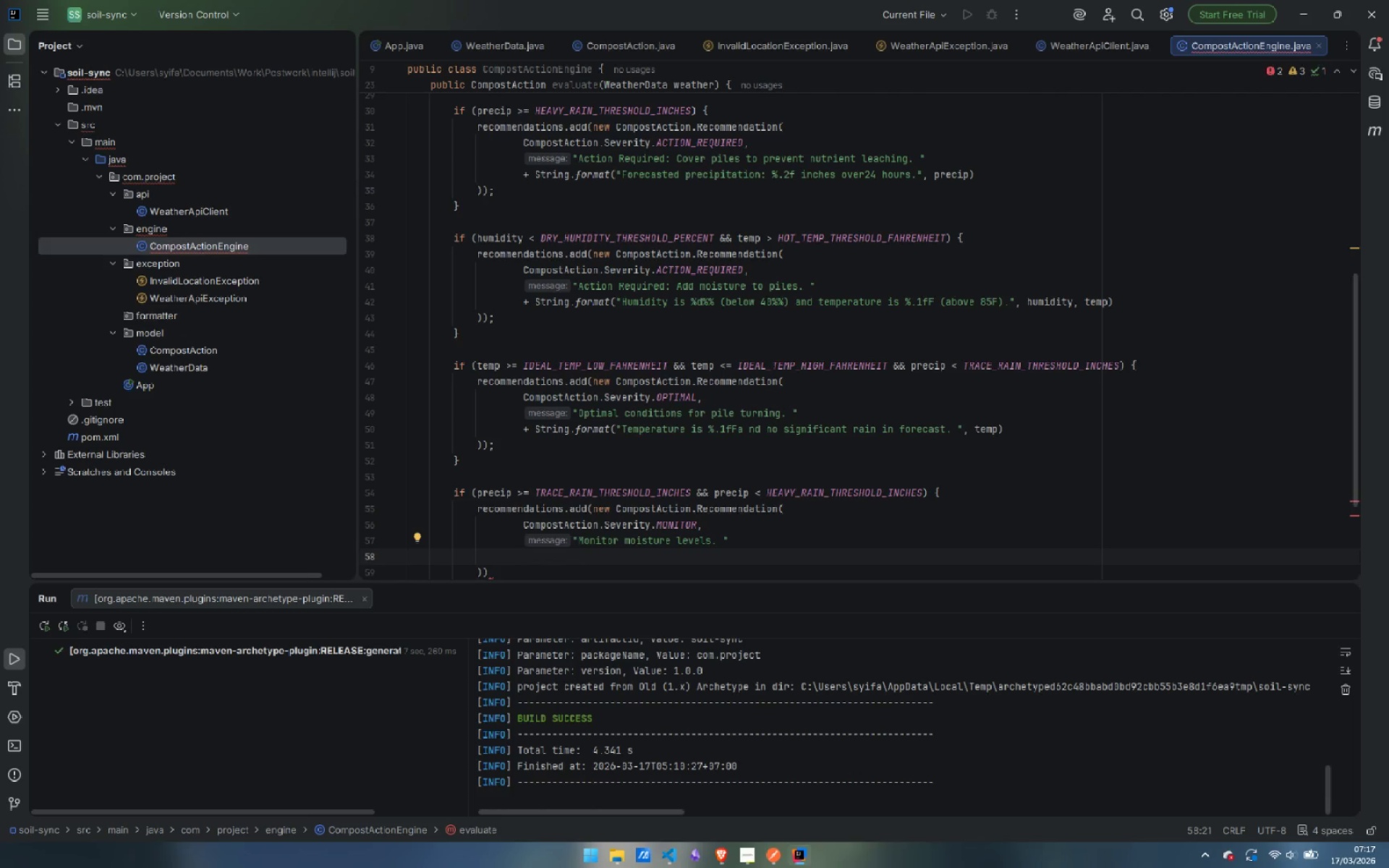 
type(+ String.for)
 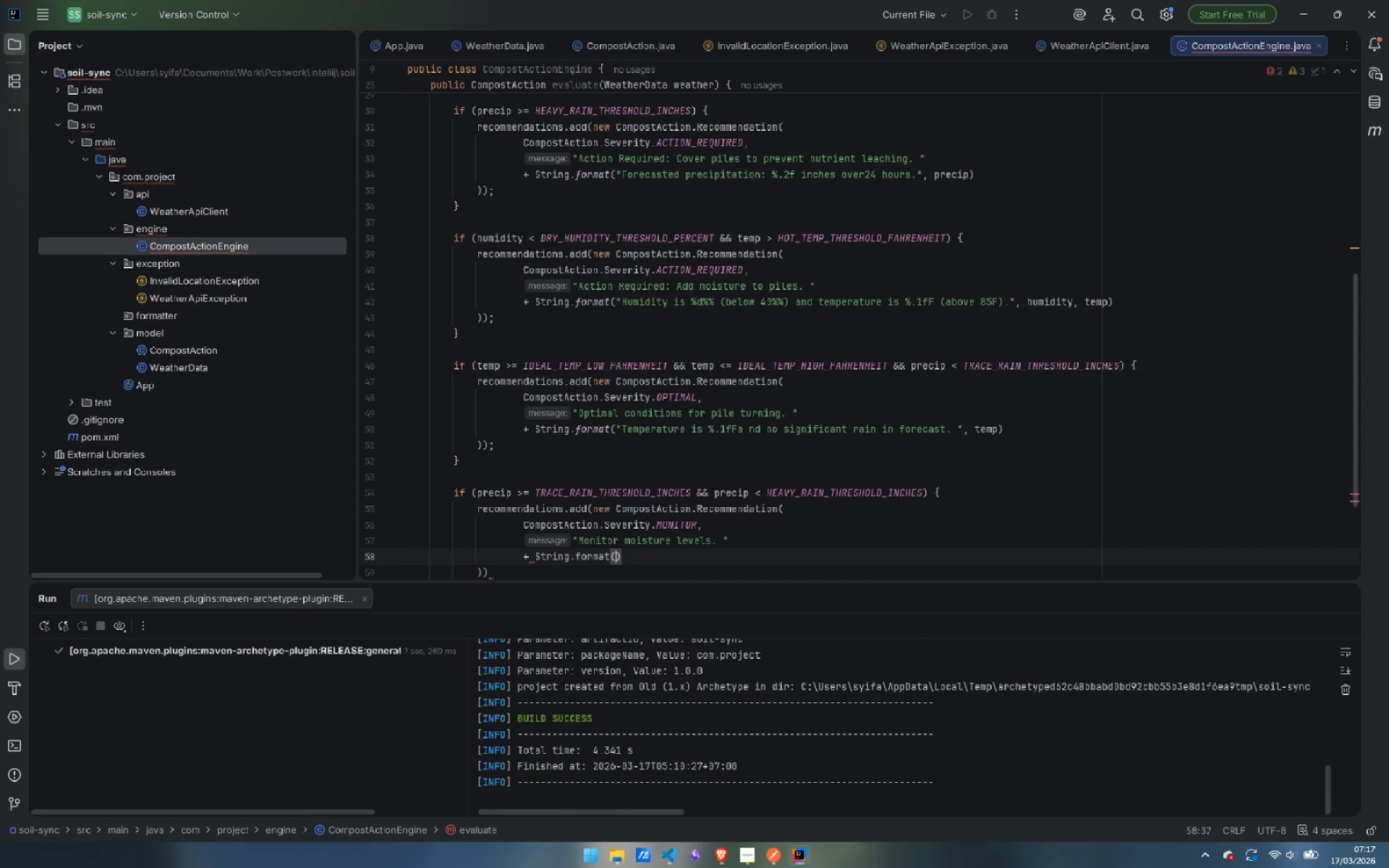 
 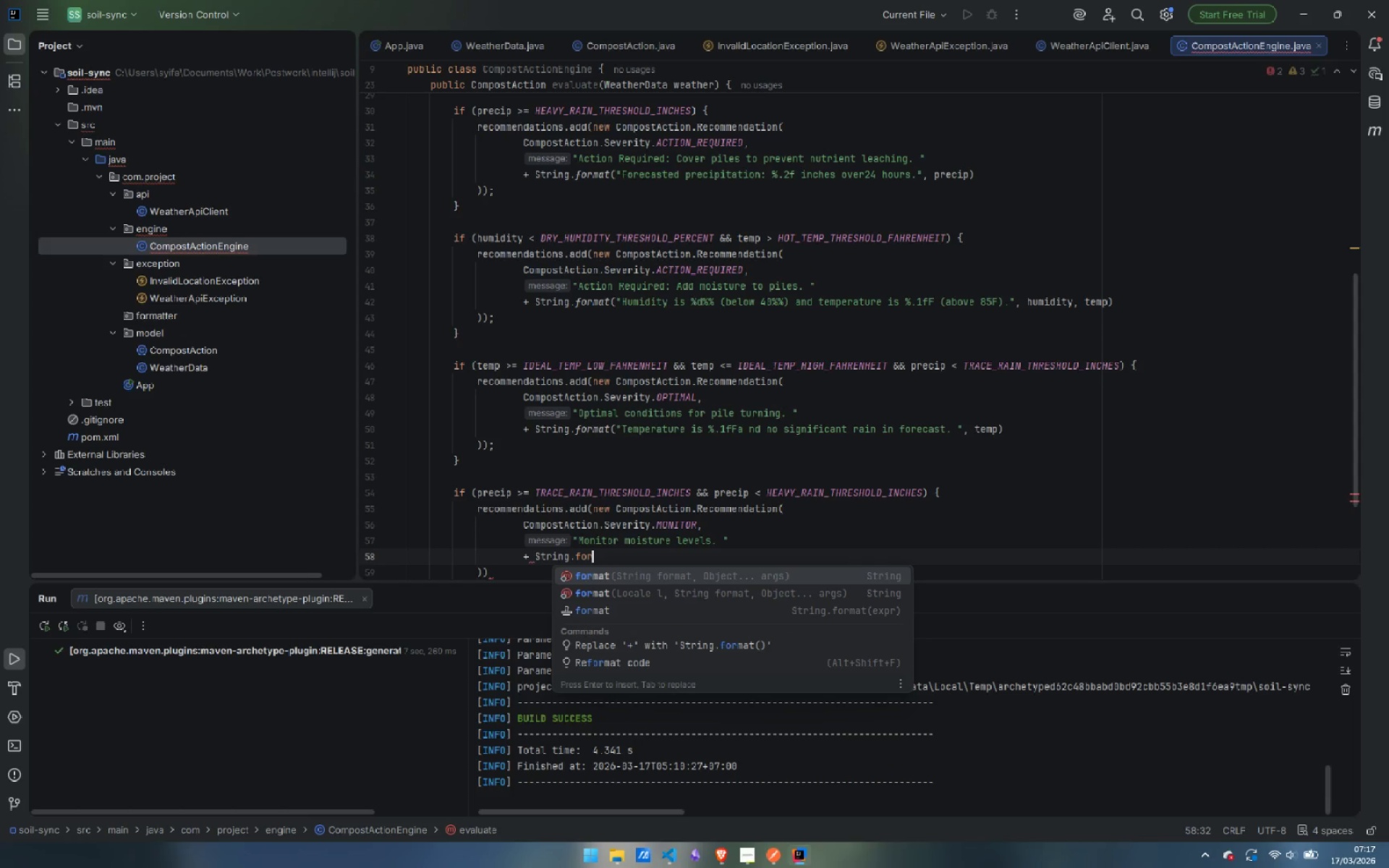 
key(Enter)
 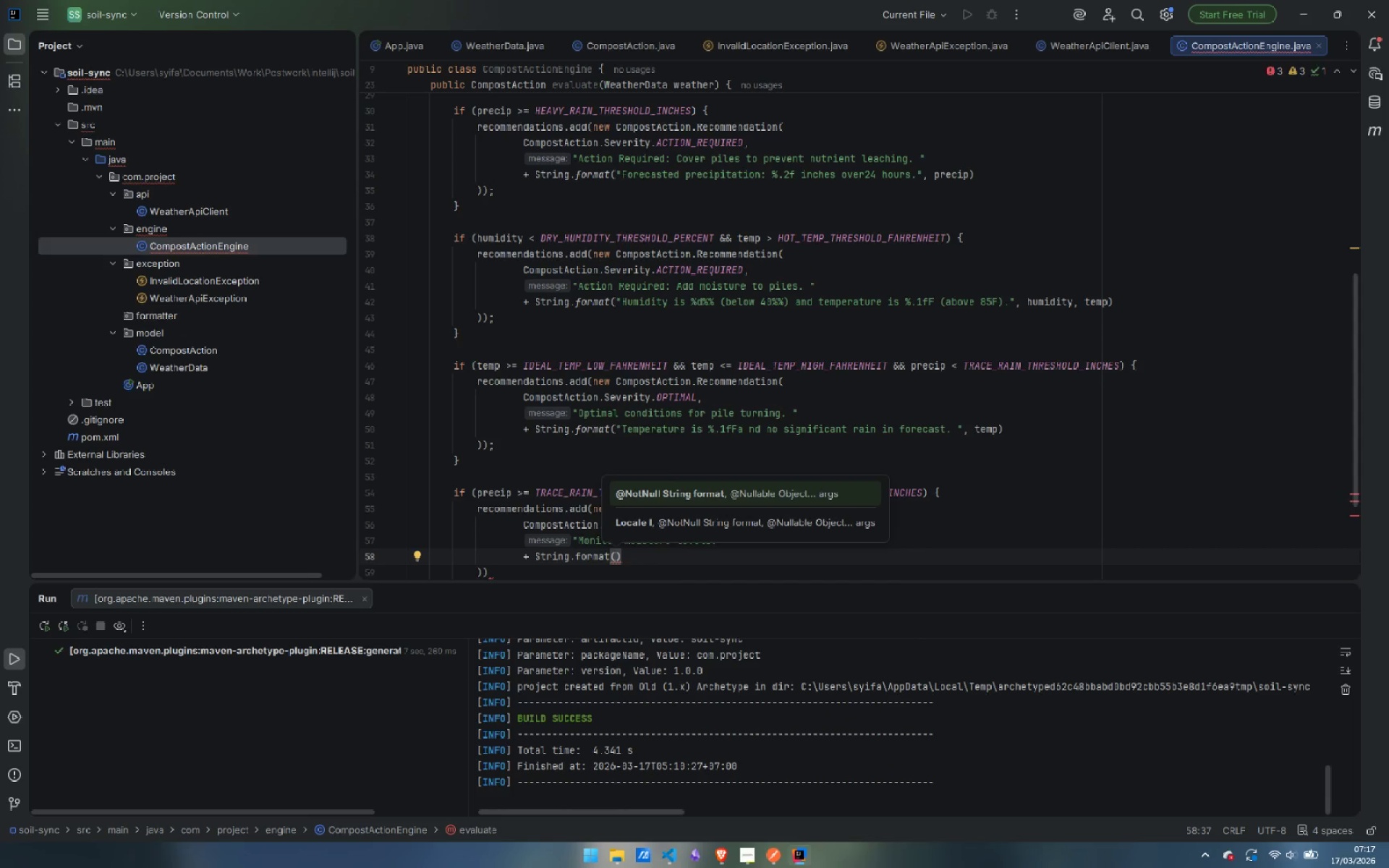 
type("Light pre)
 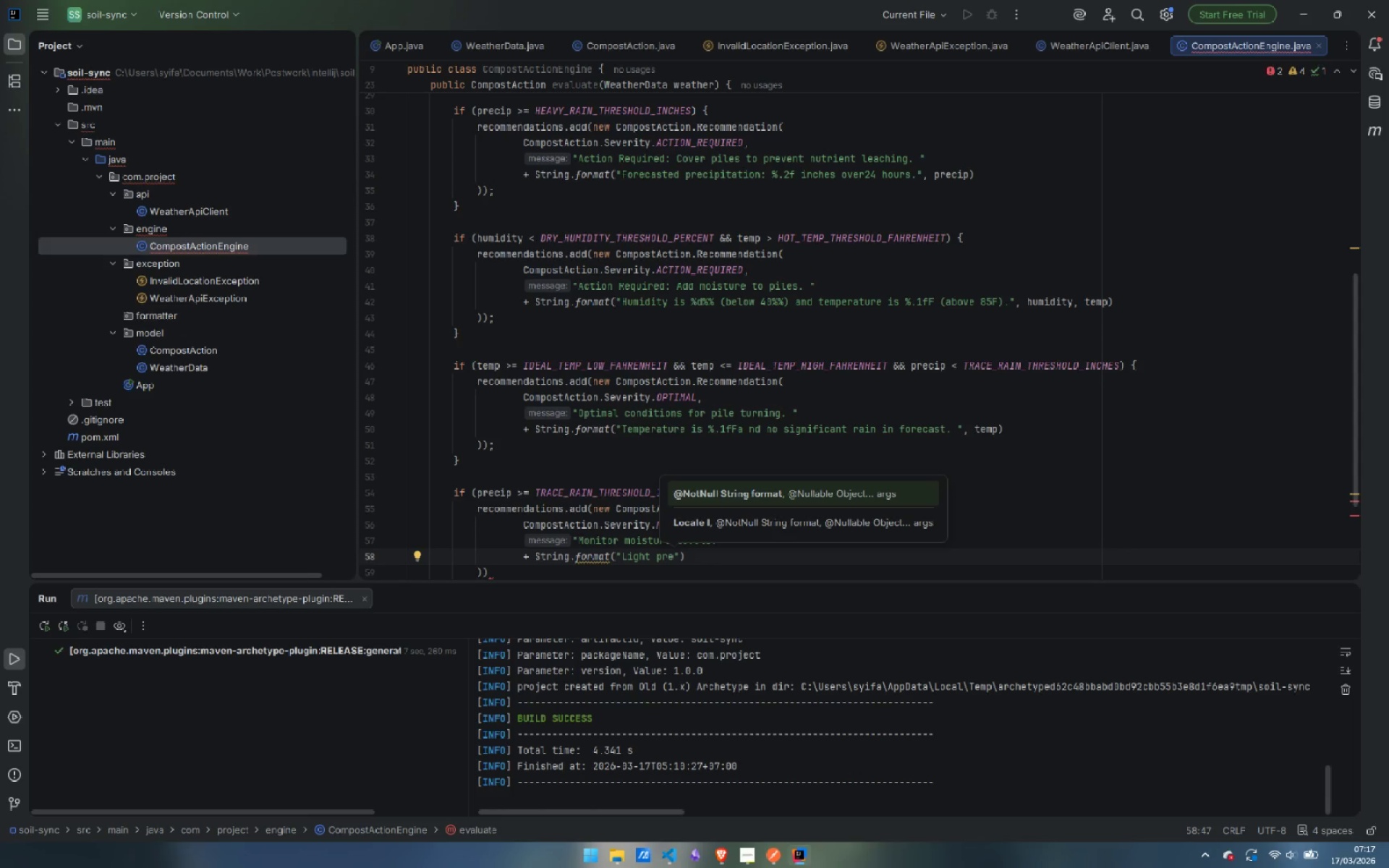 
type(cipitation expected )
key(Backspace)
type(: %.2f inches over )
 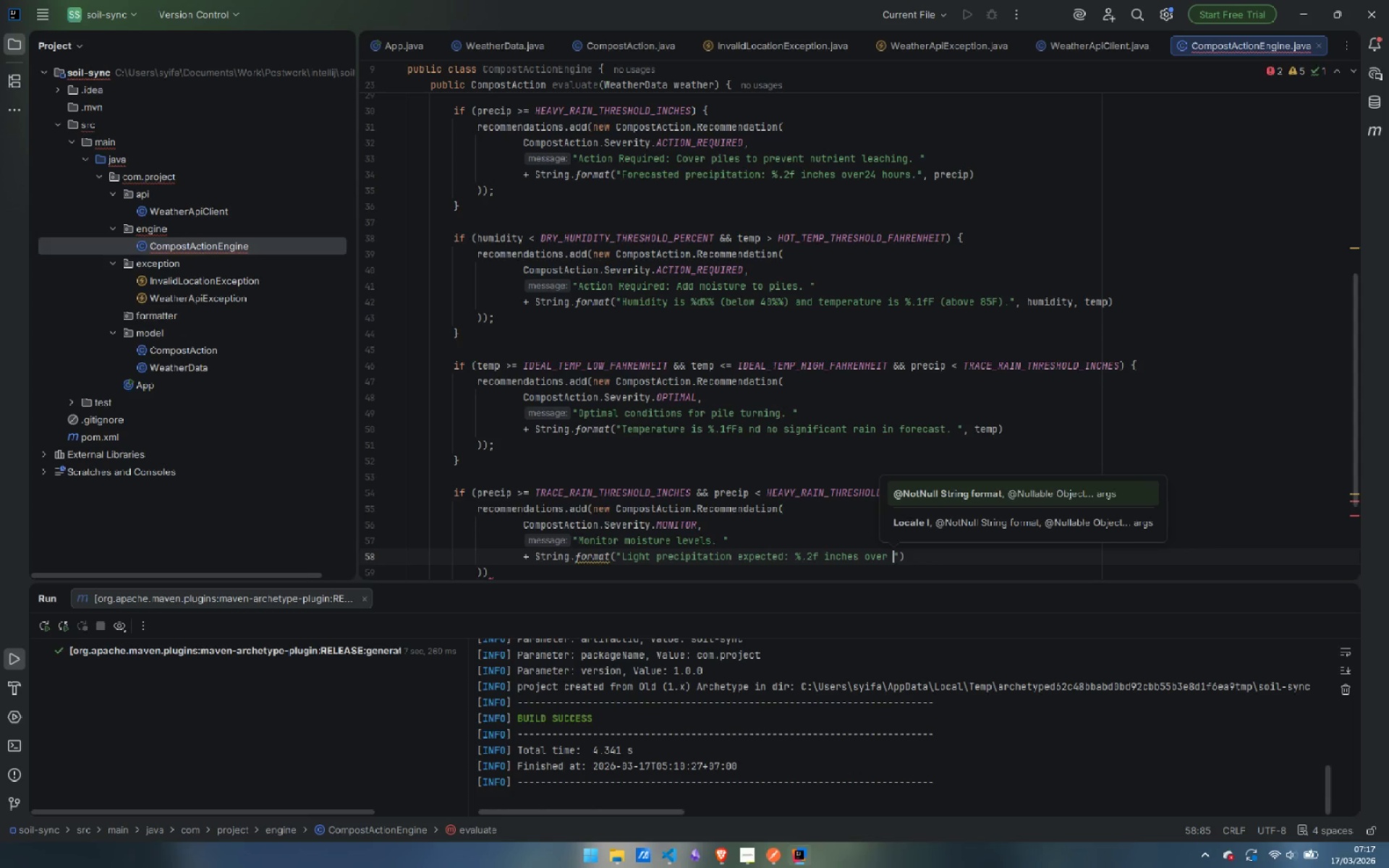 
type(24 hours.)
 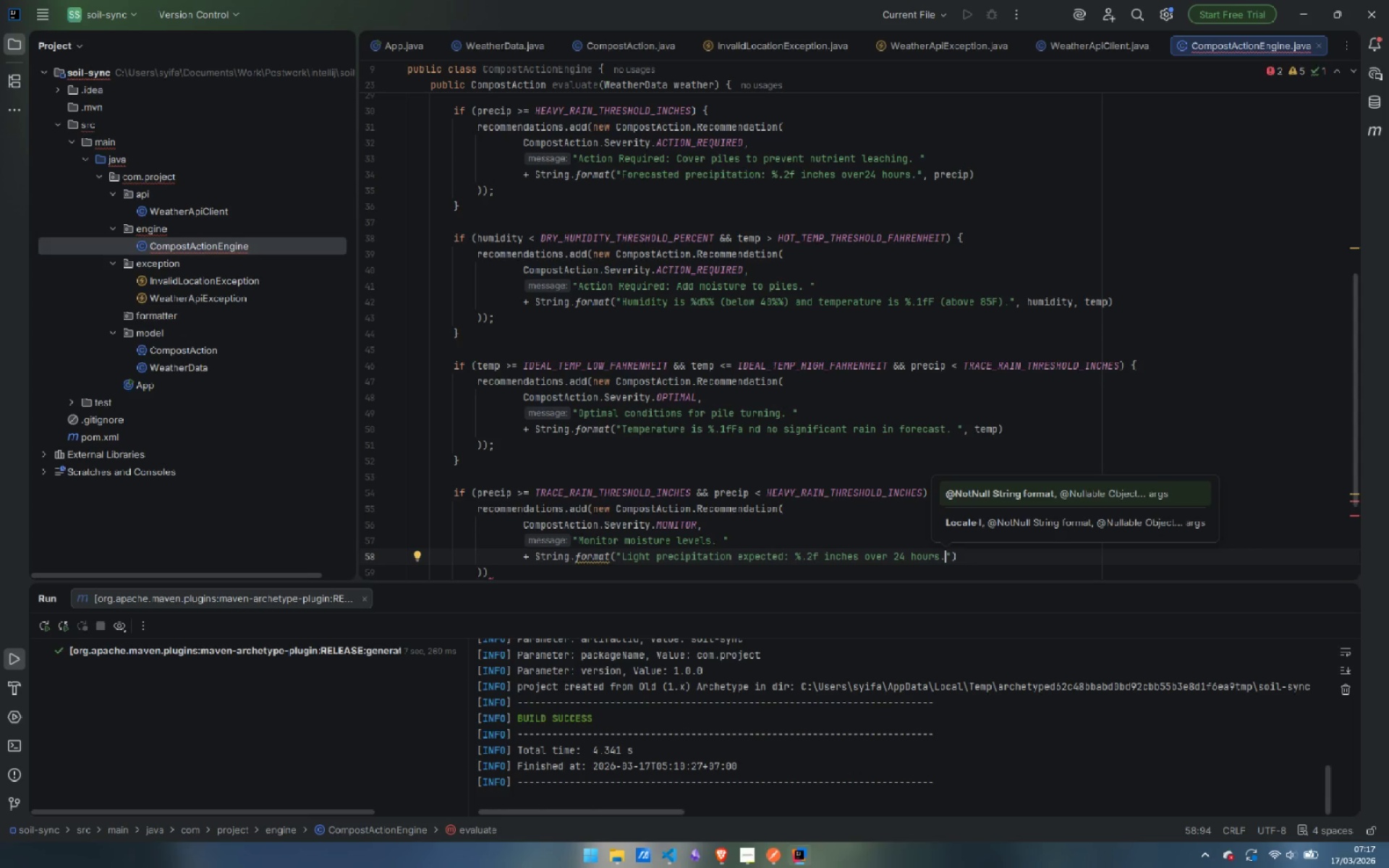 
key(ArrowRight)
 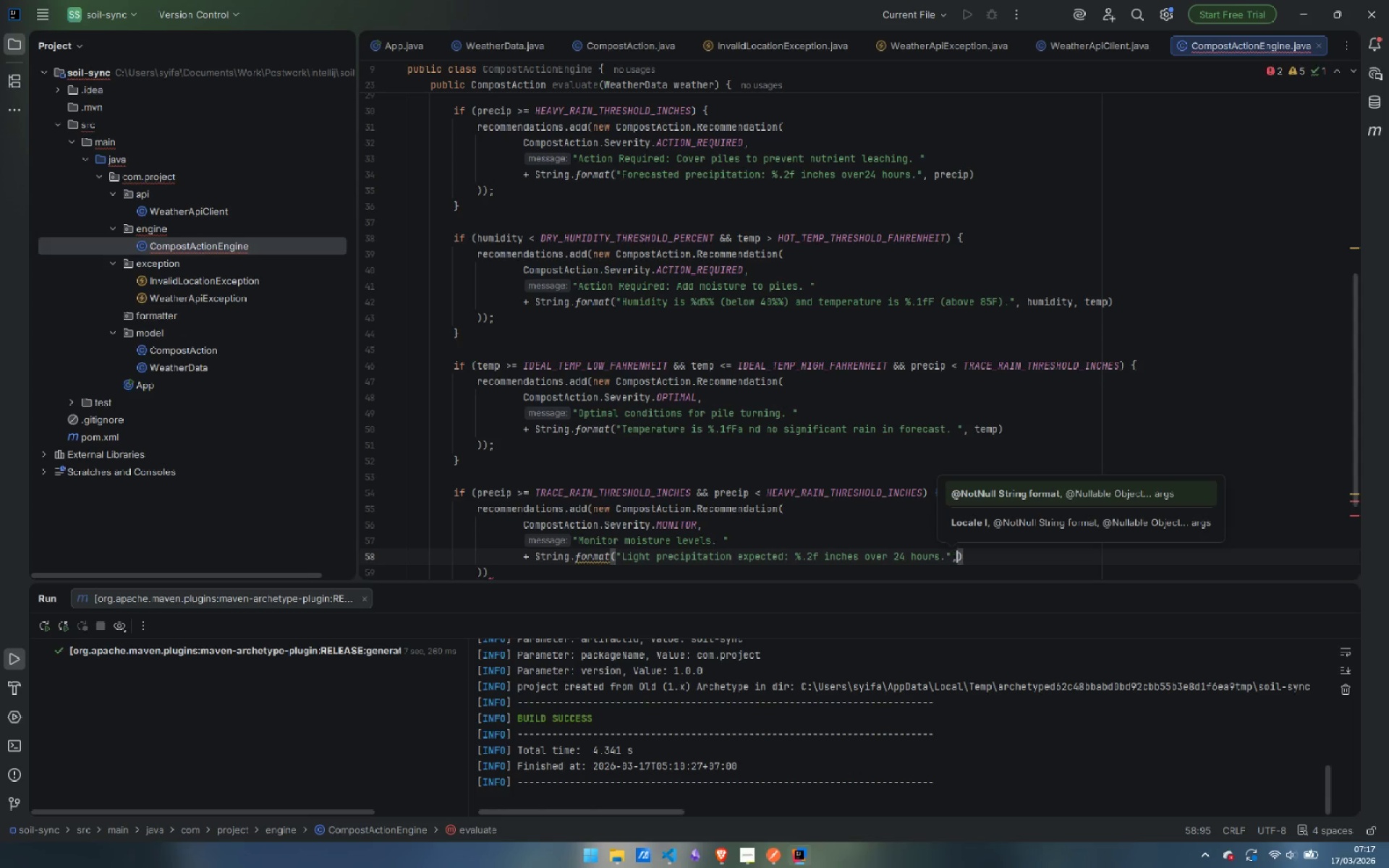 
type(, precip)
 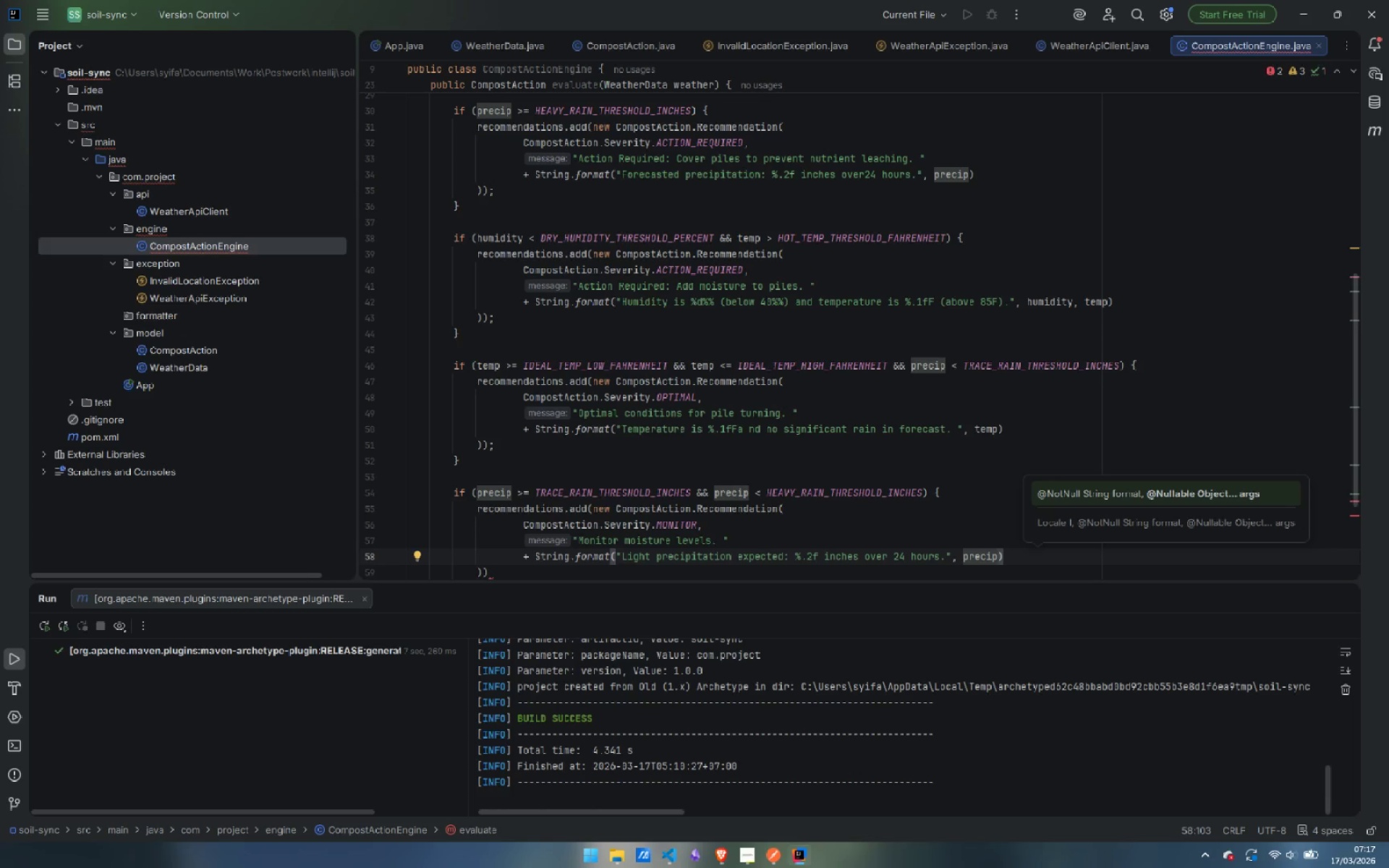 
key(ArrowDown)
 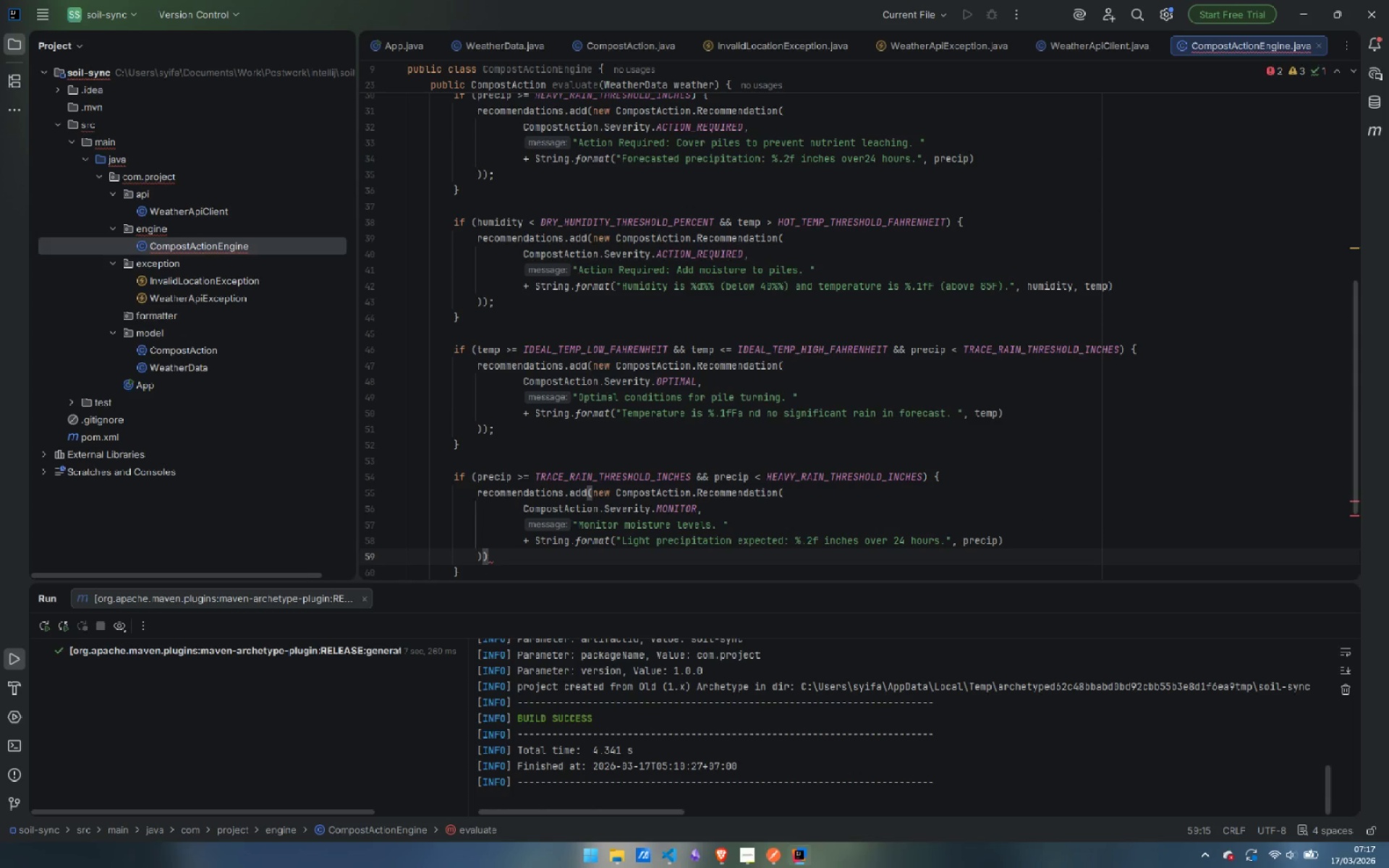 
key(Semicolon)
 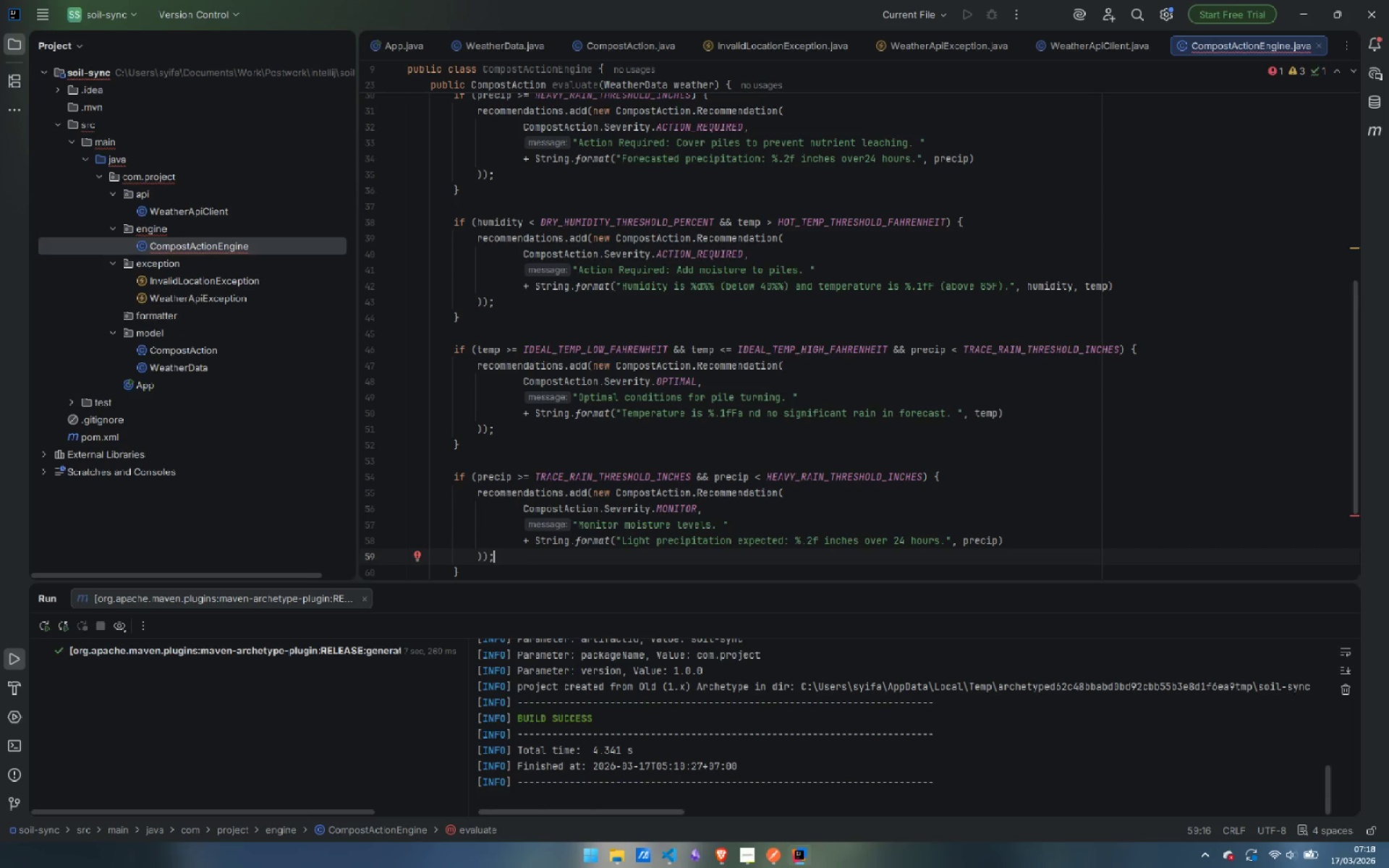 
wait(16.31)
 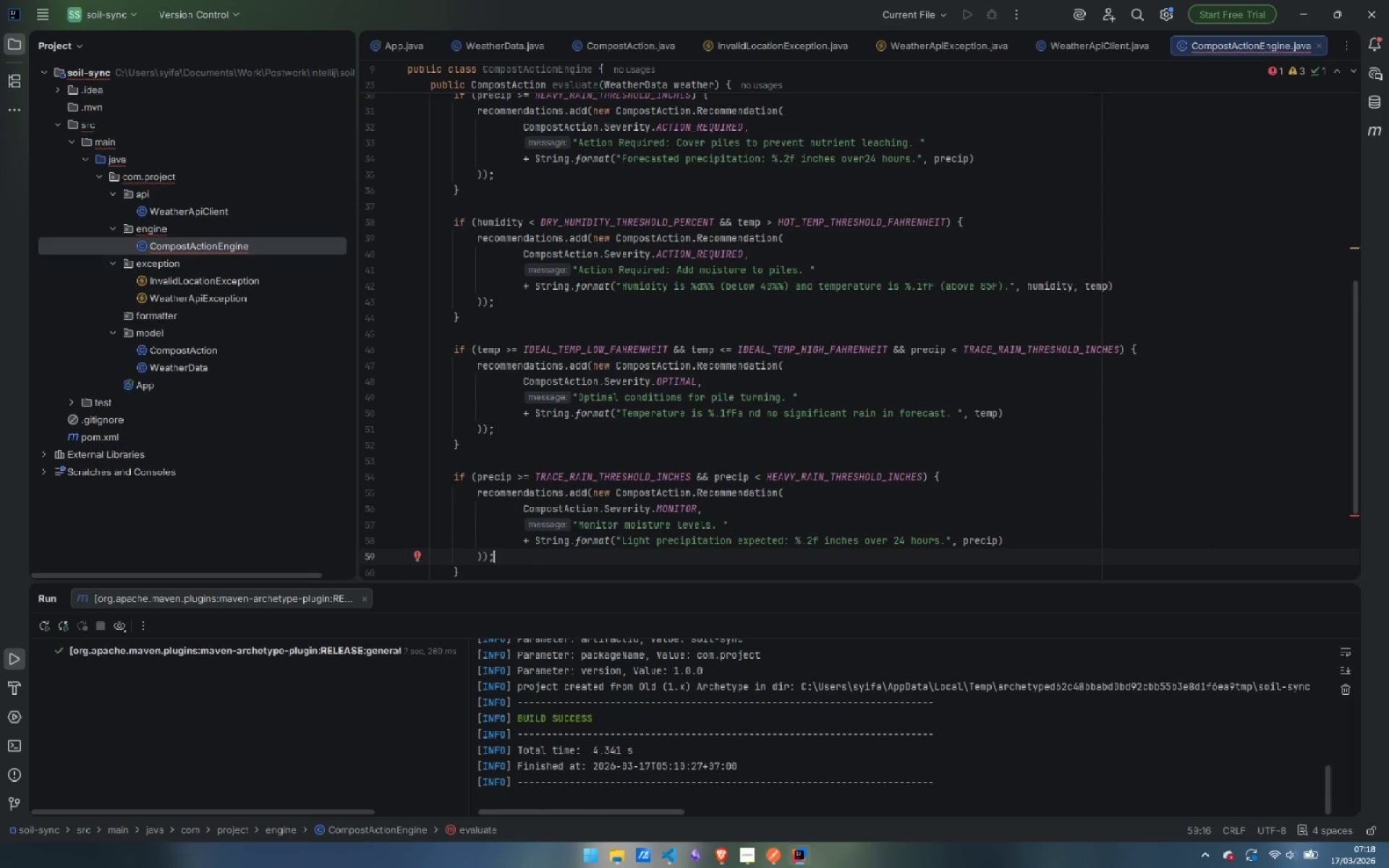 
key(ArrowDown)
 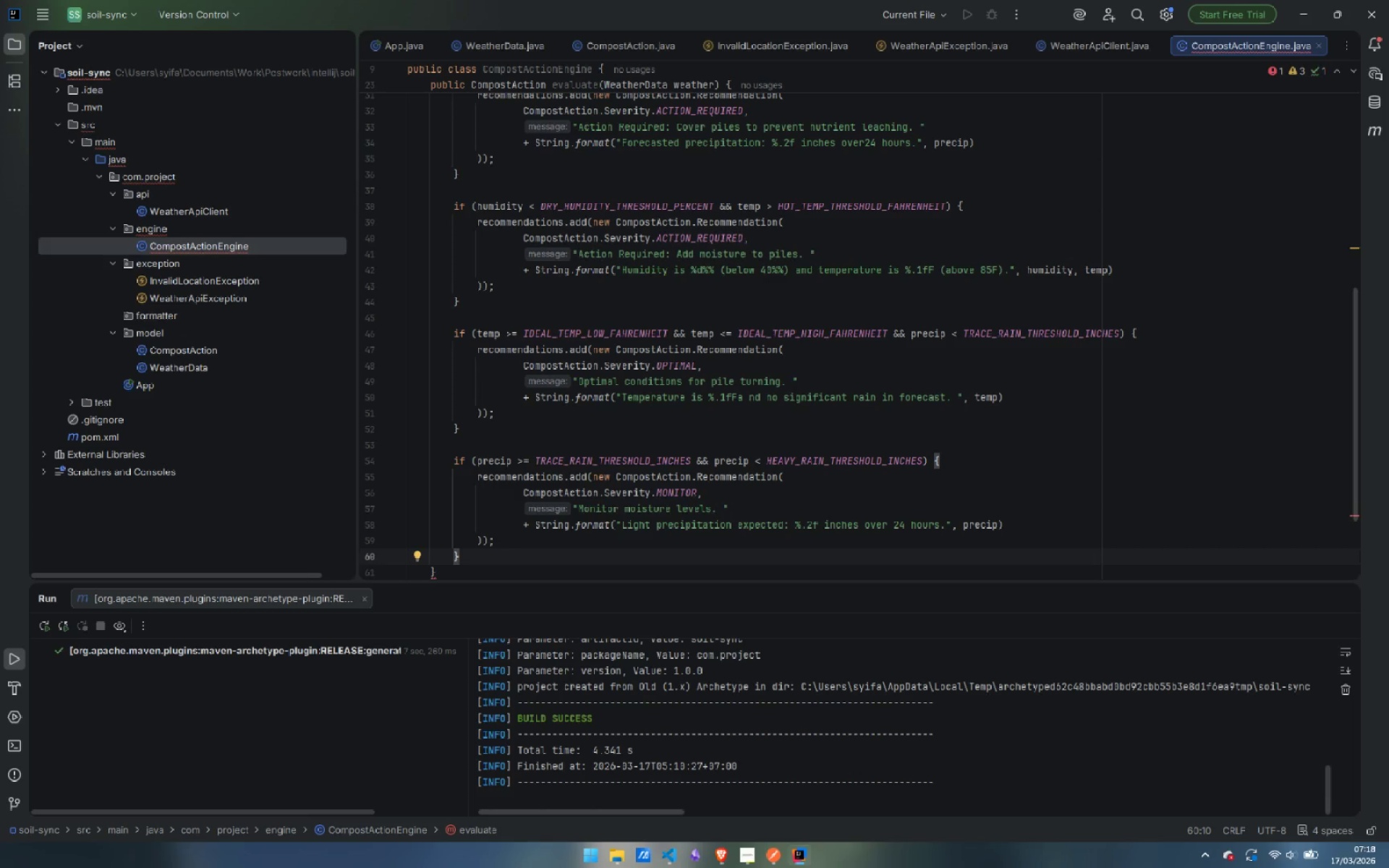 
key(Enter)
 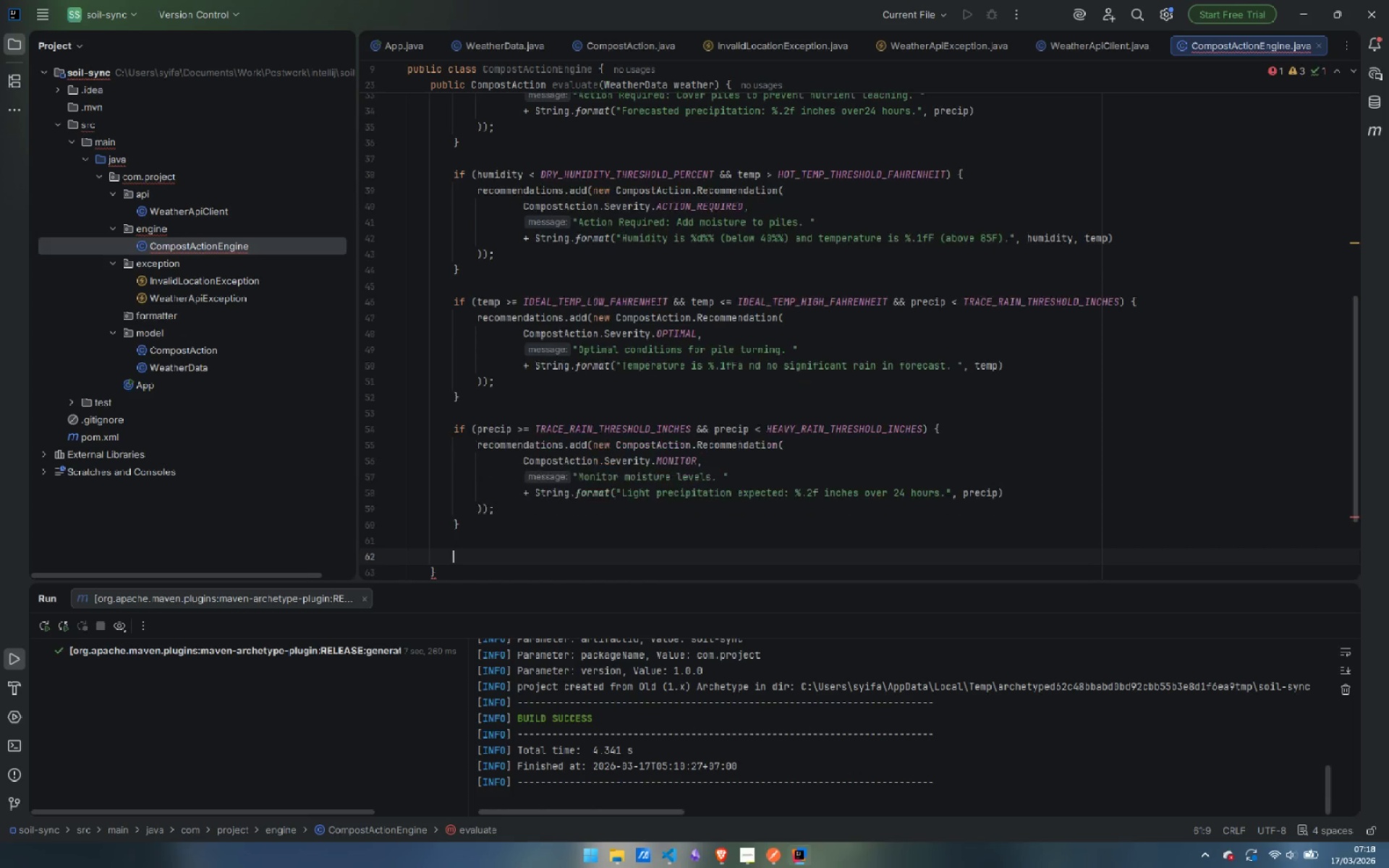 
key(Enter)
 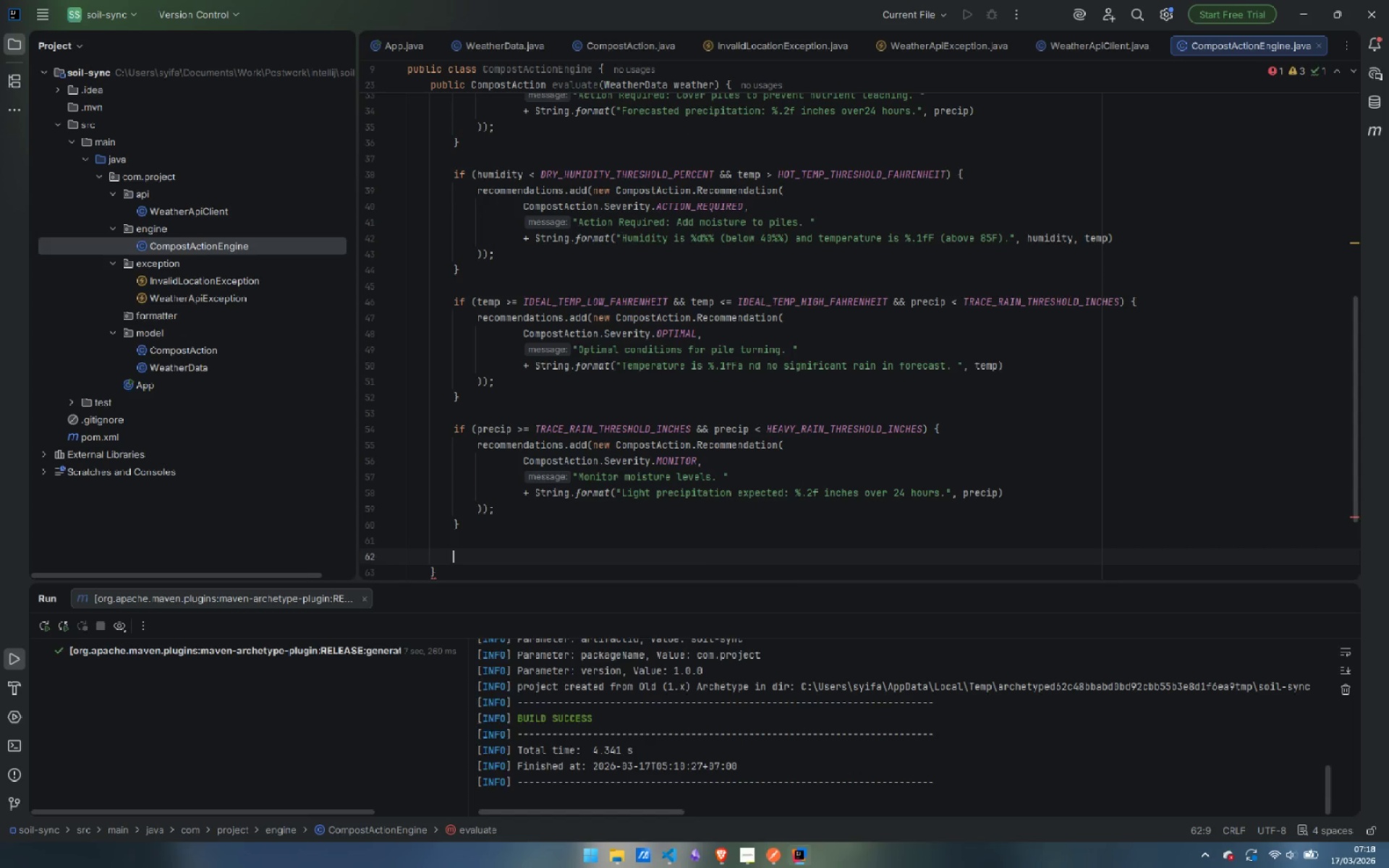 
type(if (rec)
 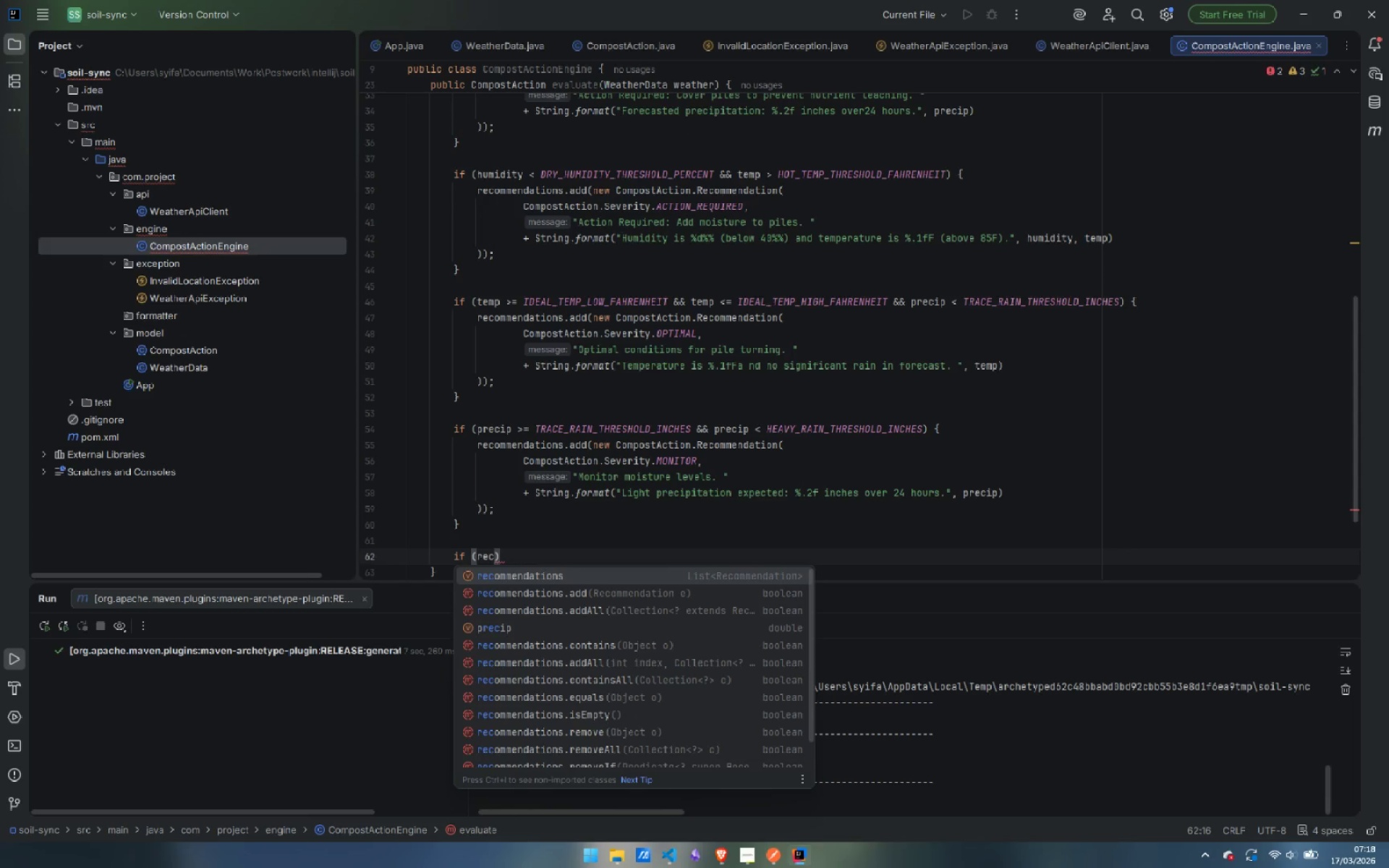 
key(Enter)
 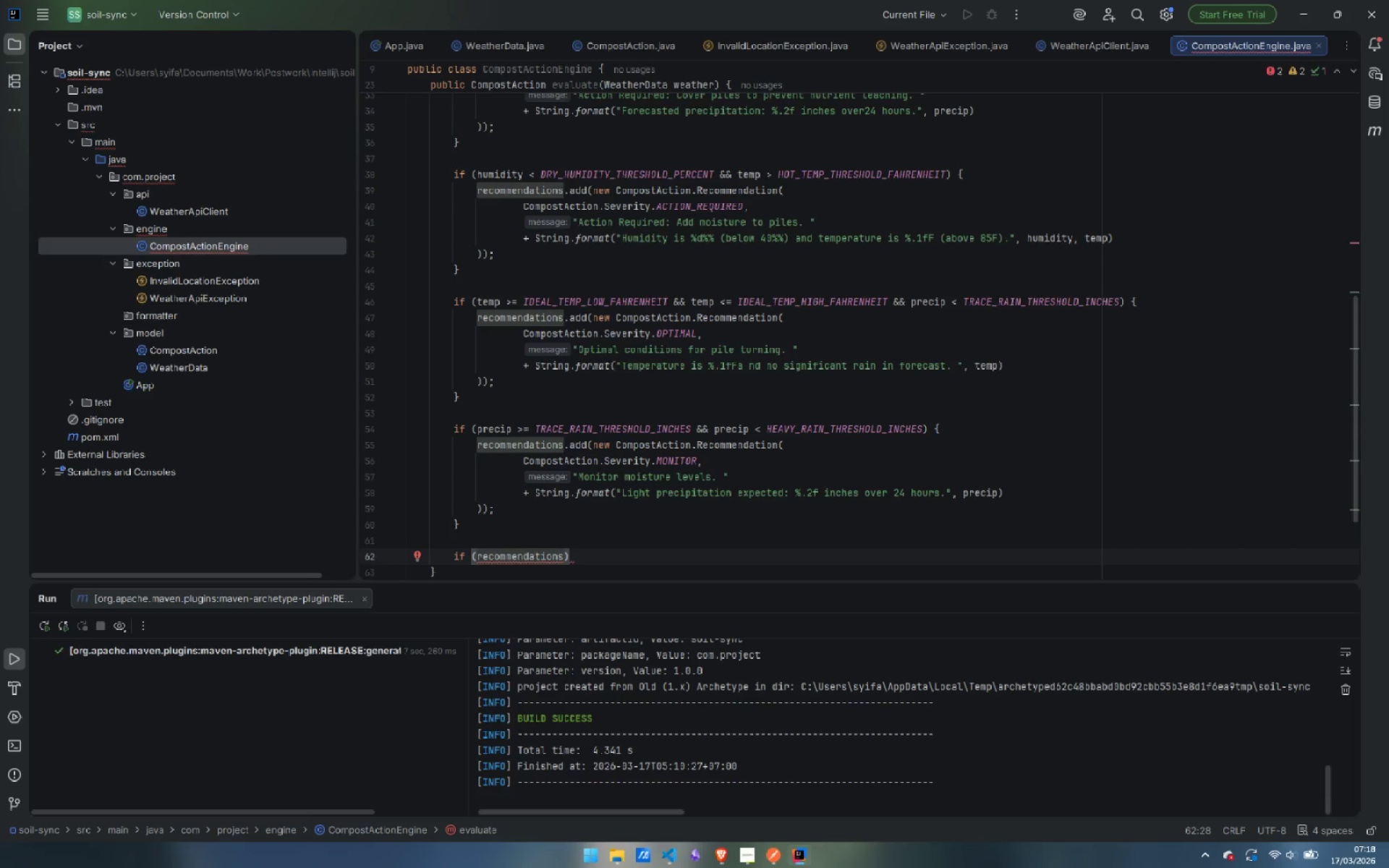 
type(.is)
 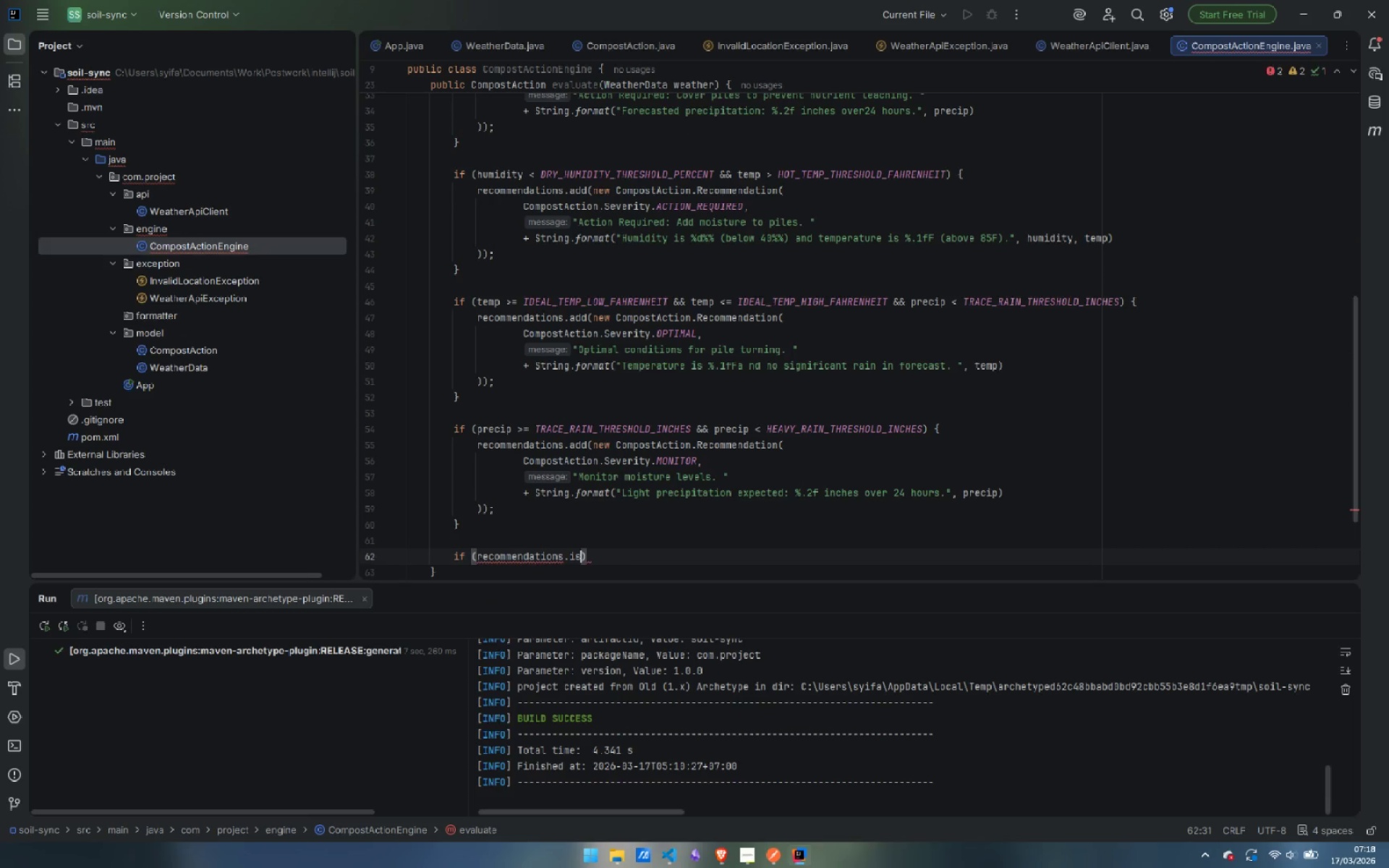 
key(Enter)
 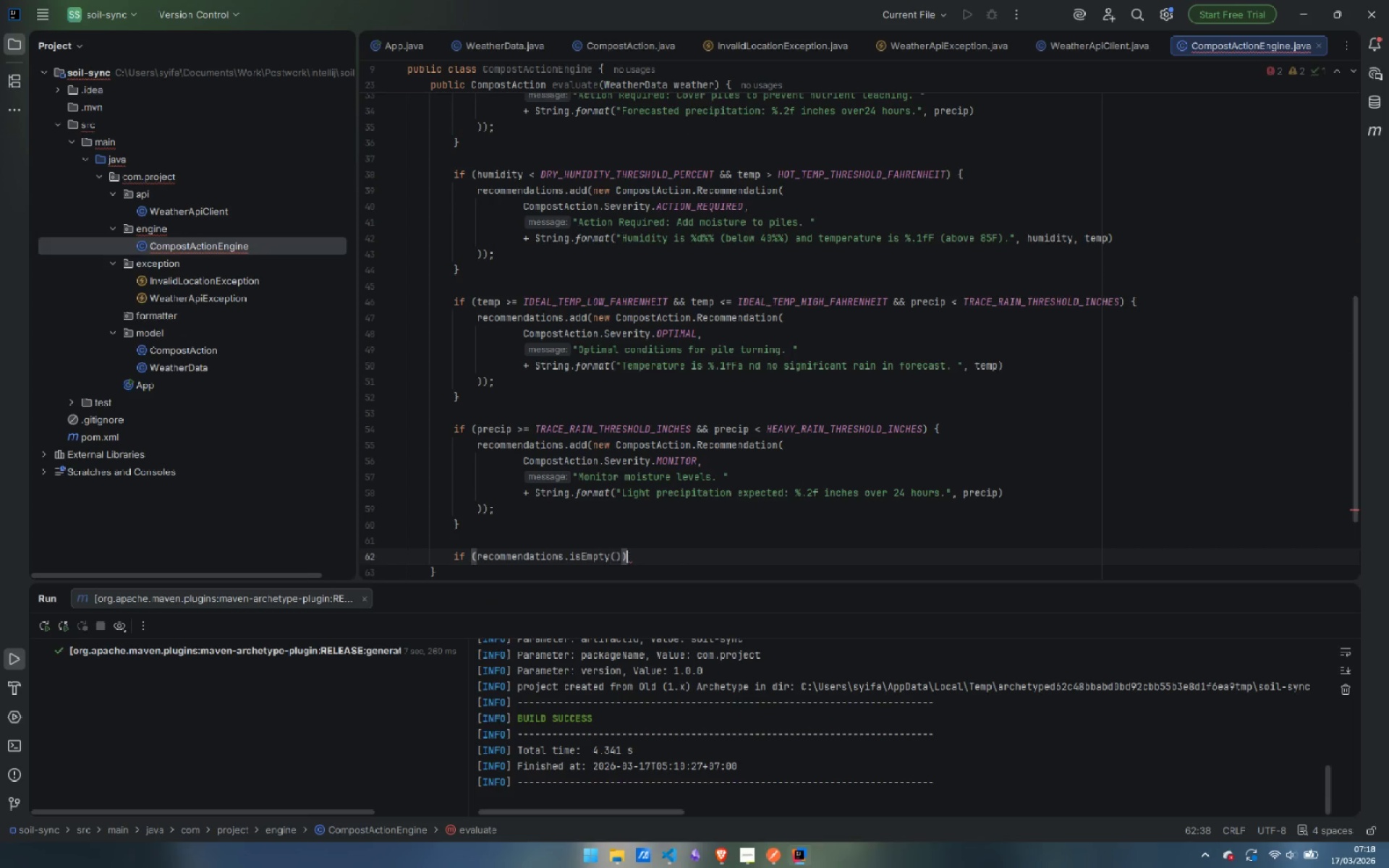 
key(ArrowRight)
 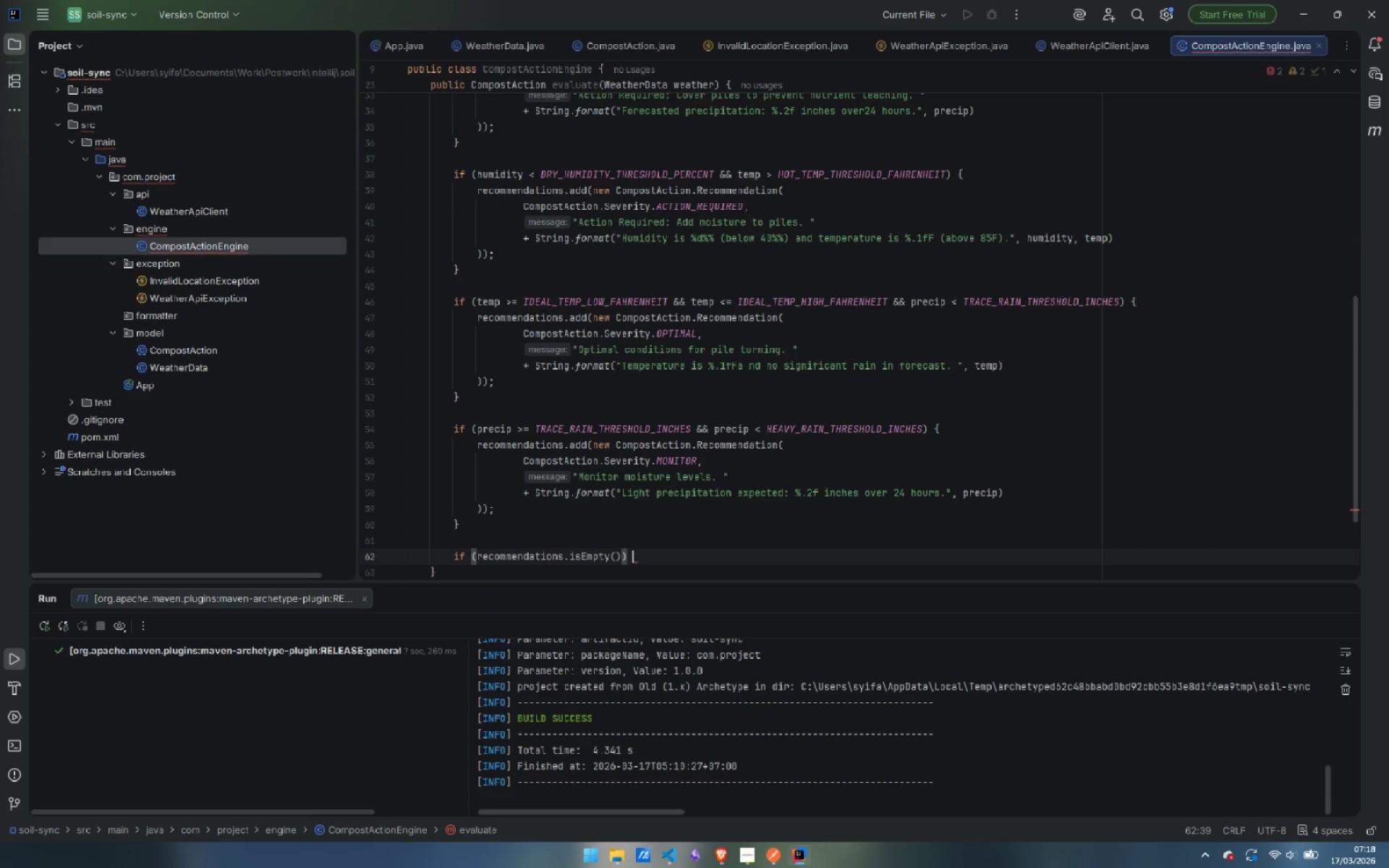 
key(Space)
 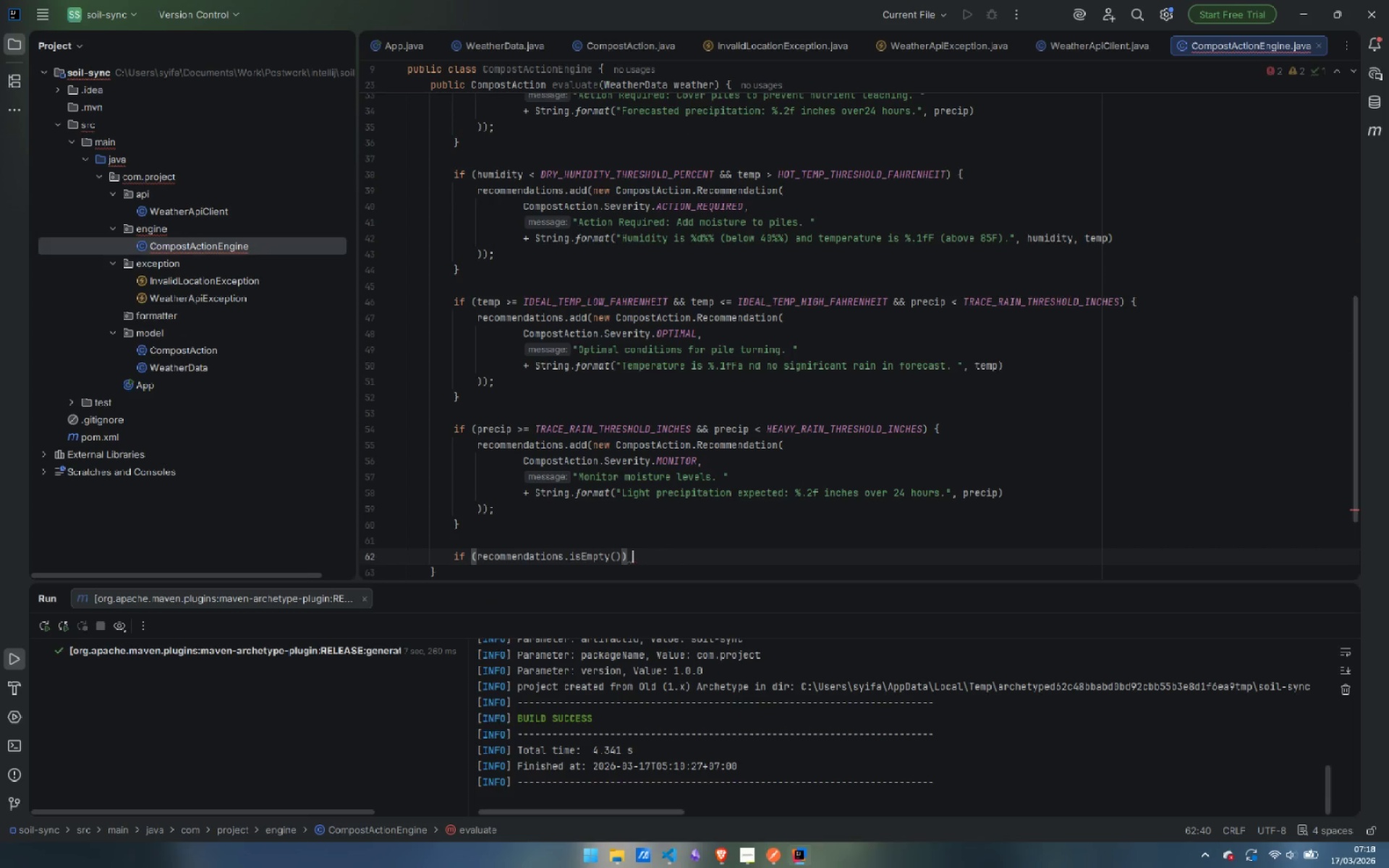 
key(Shift+ShiftLeft)
 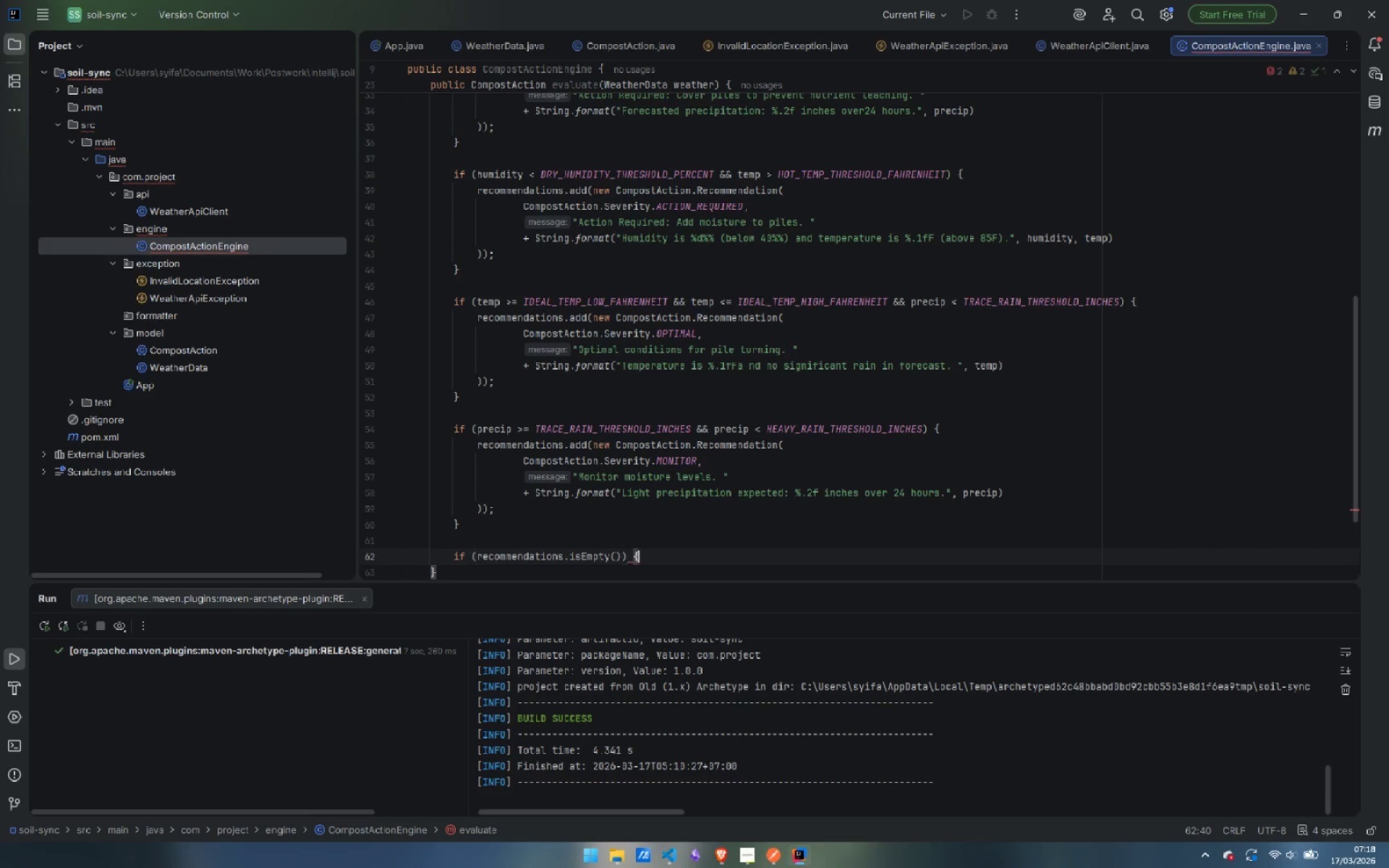 
key(Shift+BracketLeft)
 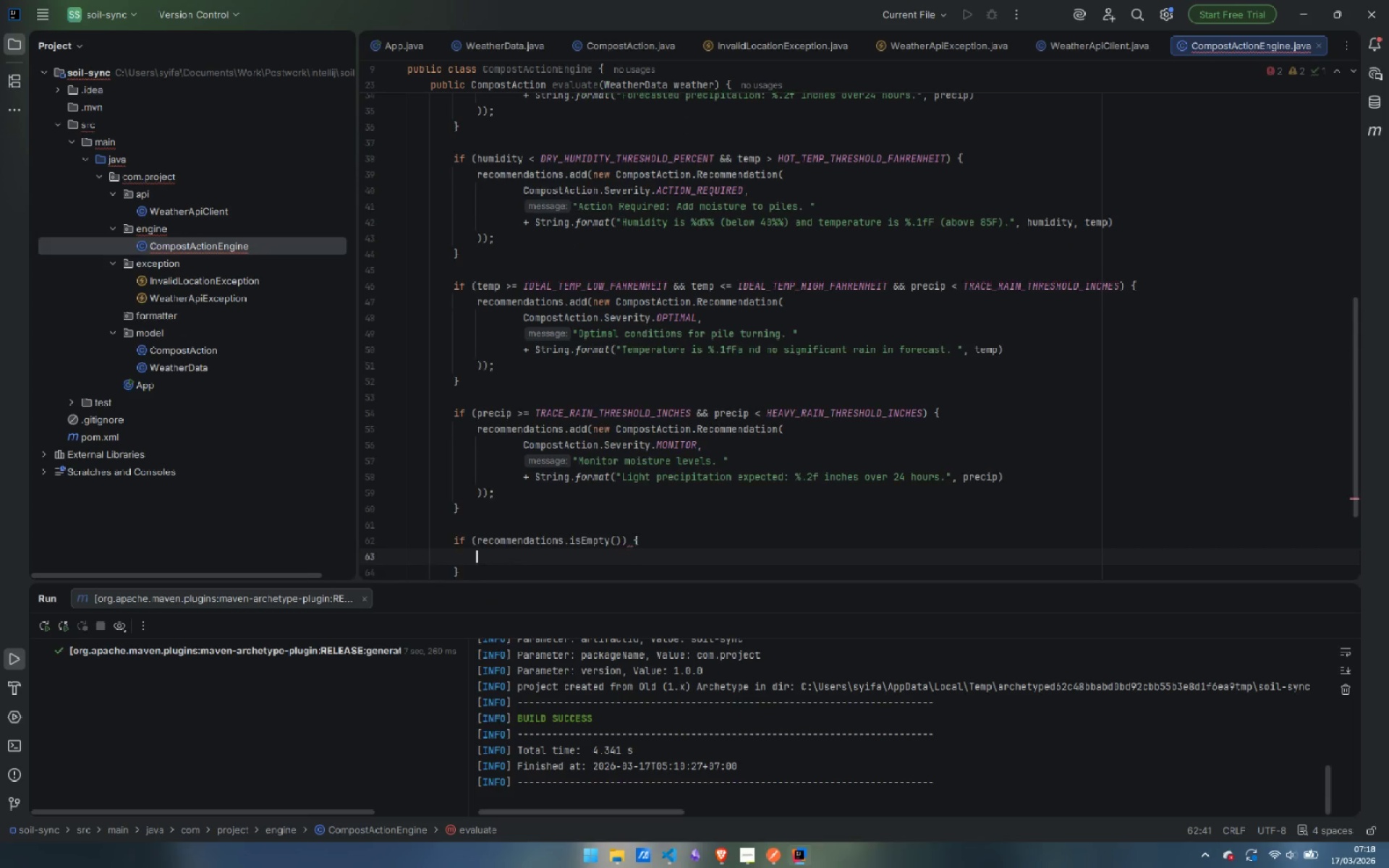 
key(Enter)
 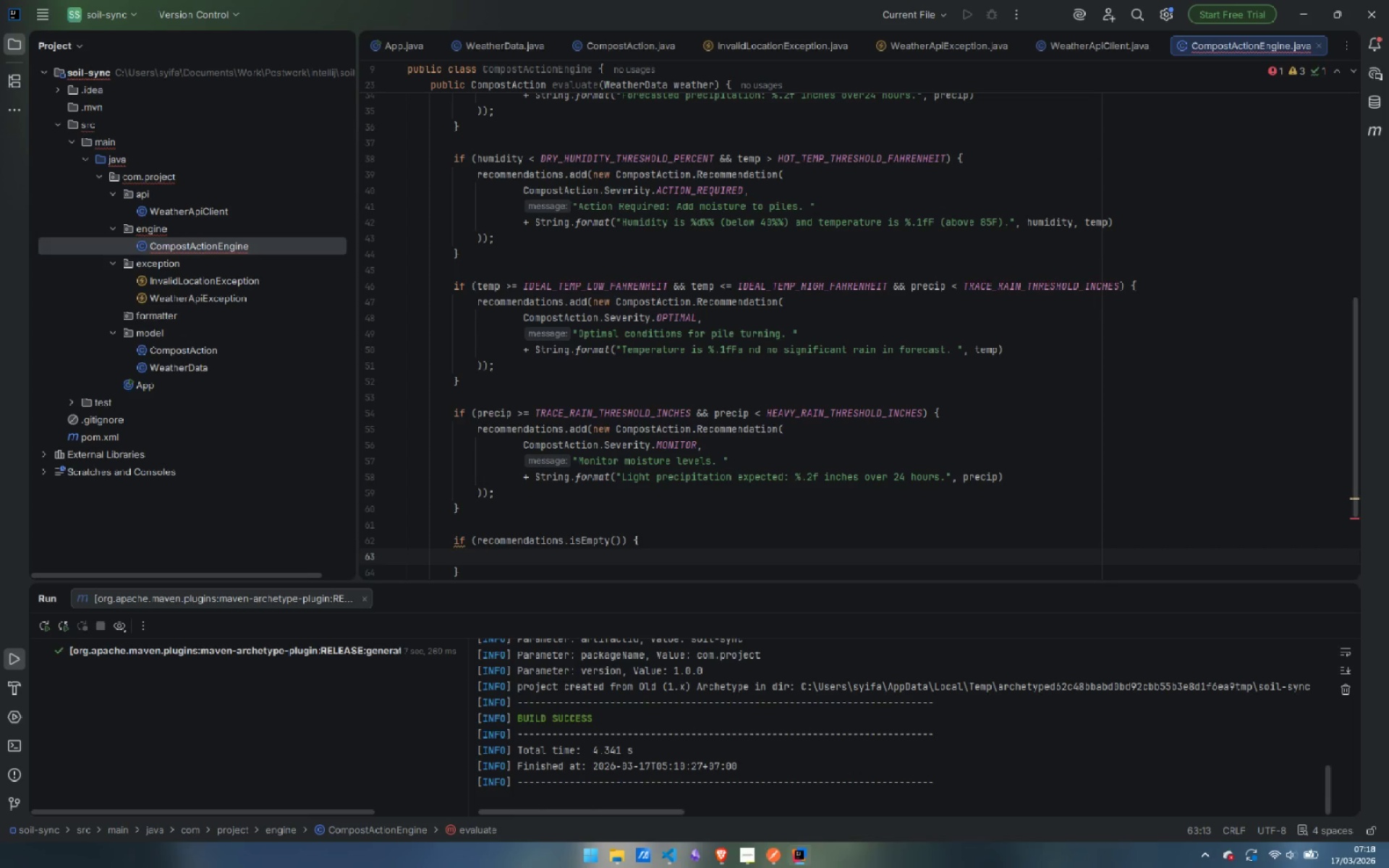 
type(rec)
 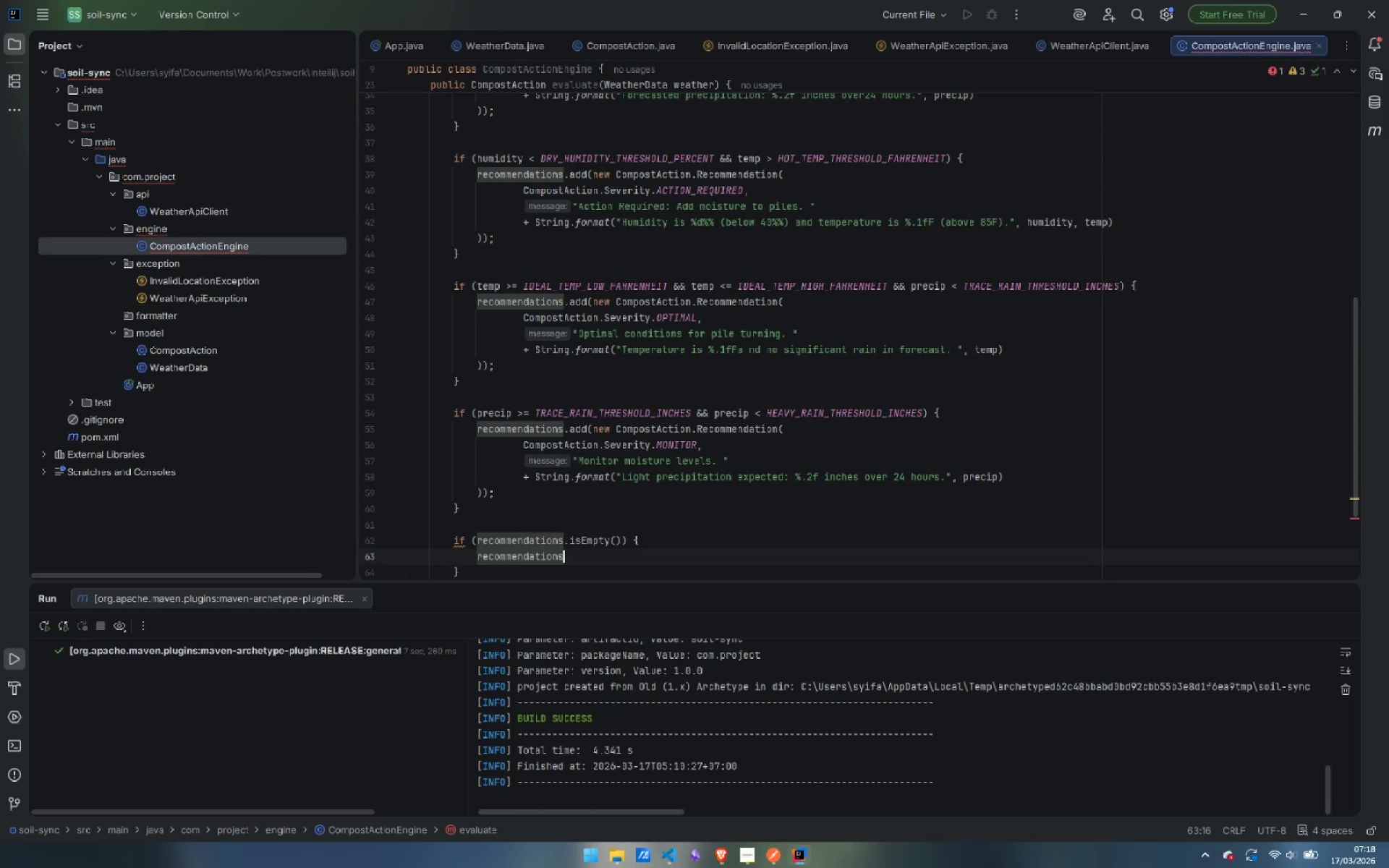 
key(Enter)
 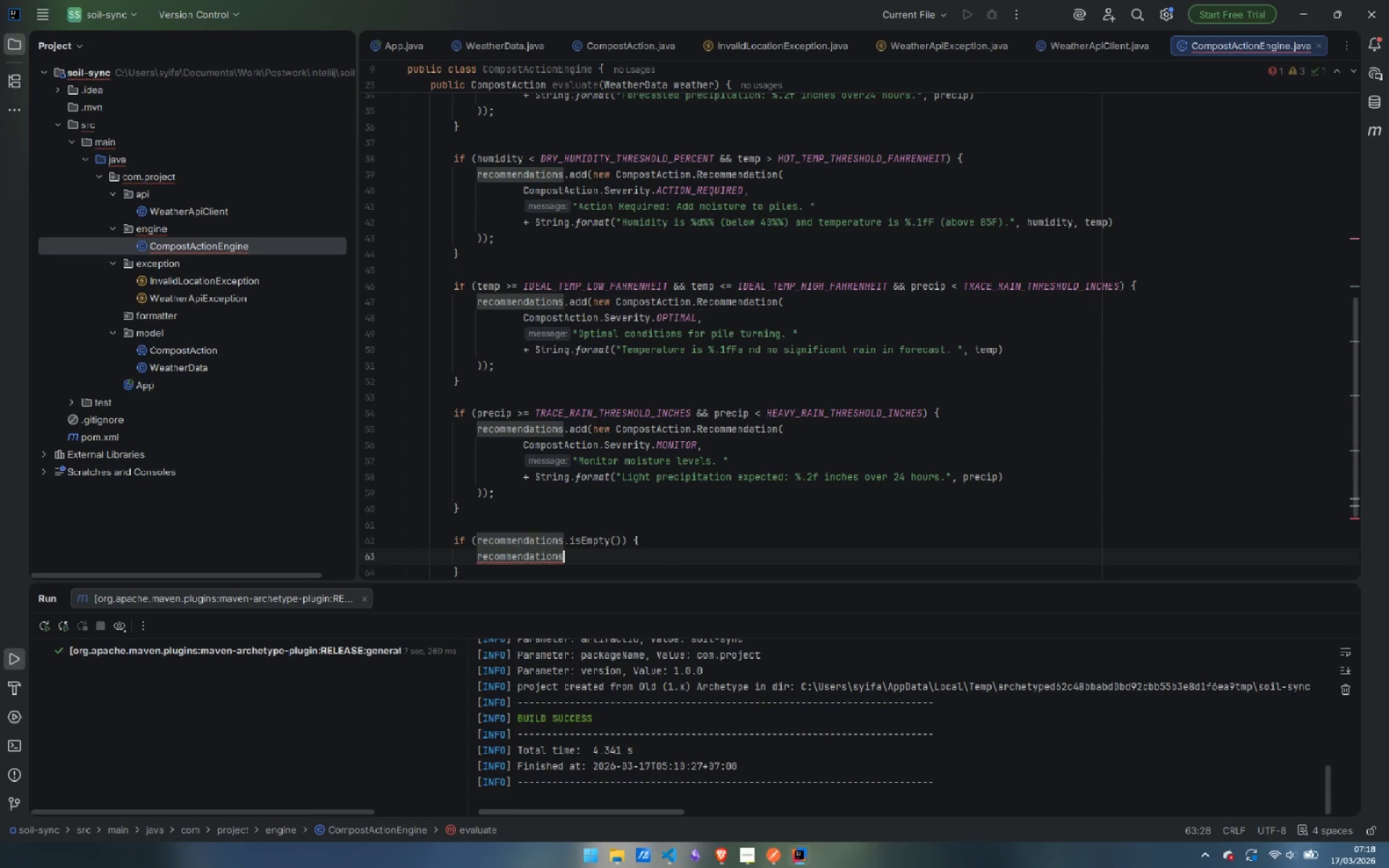 
type(.ad)
 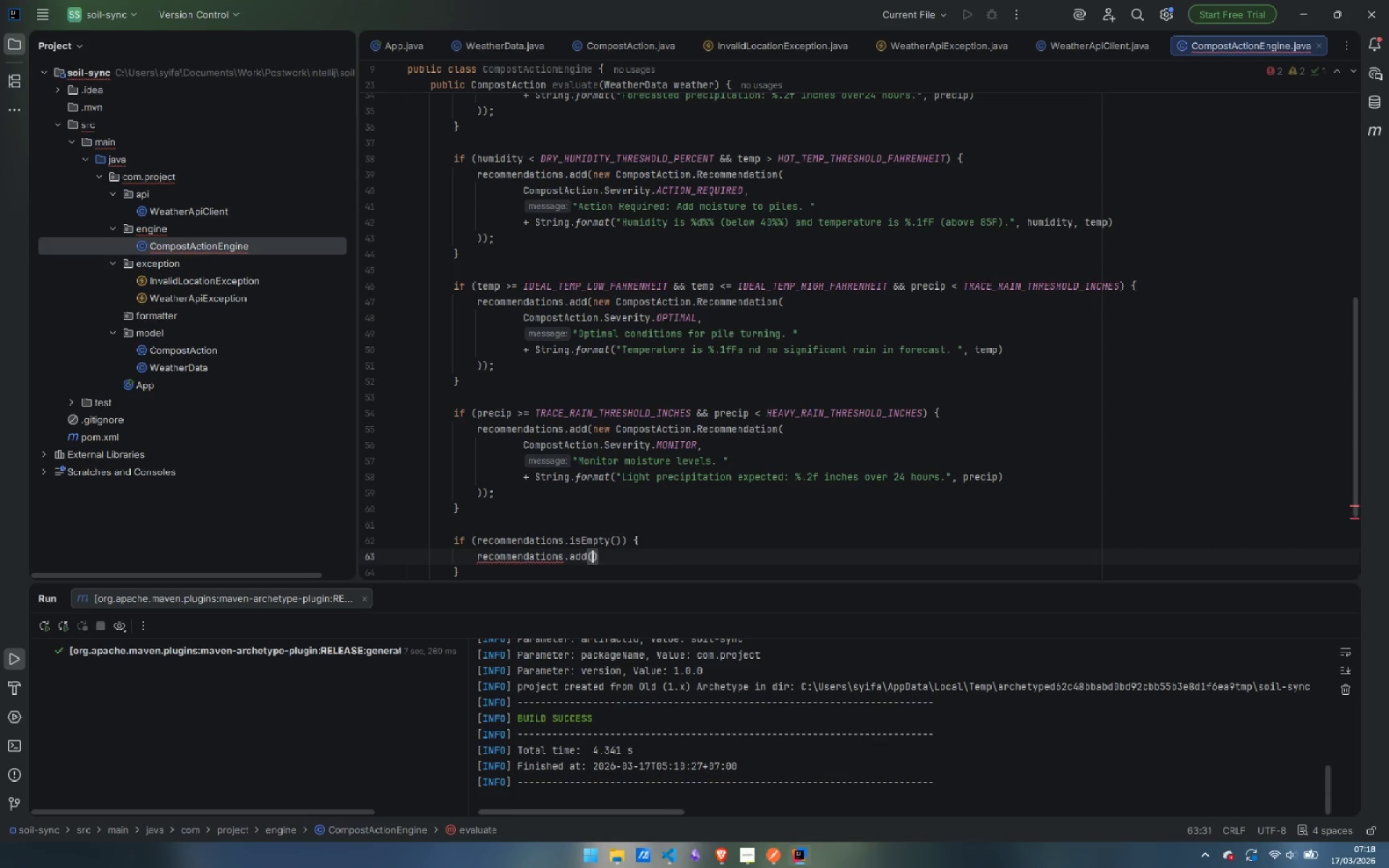 
key(Enter)
 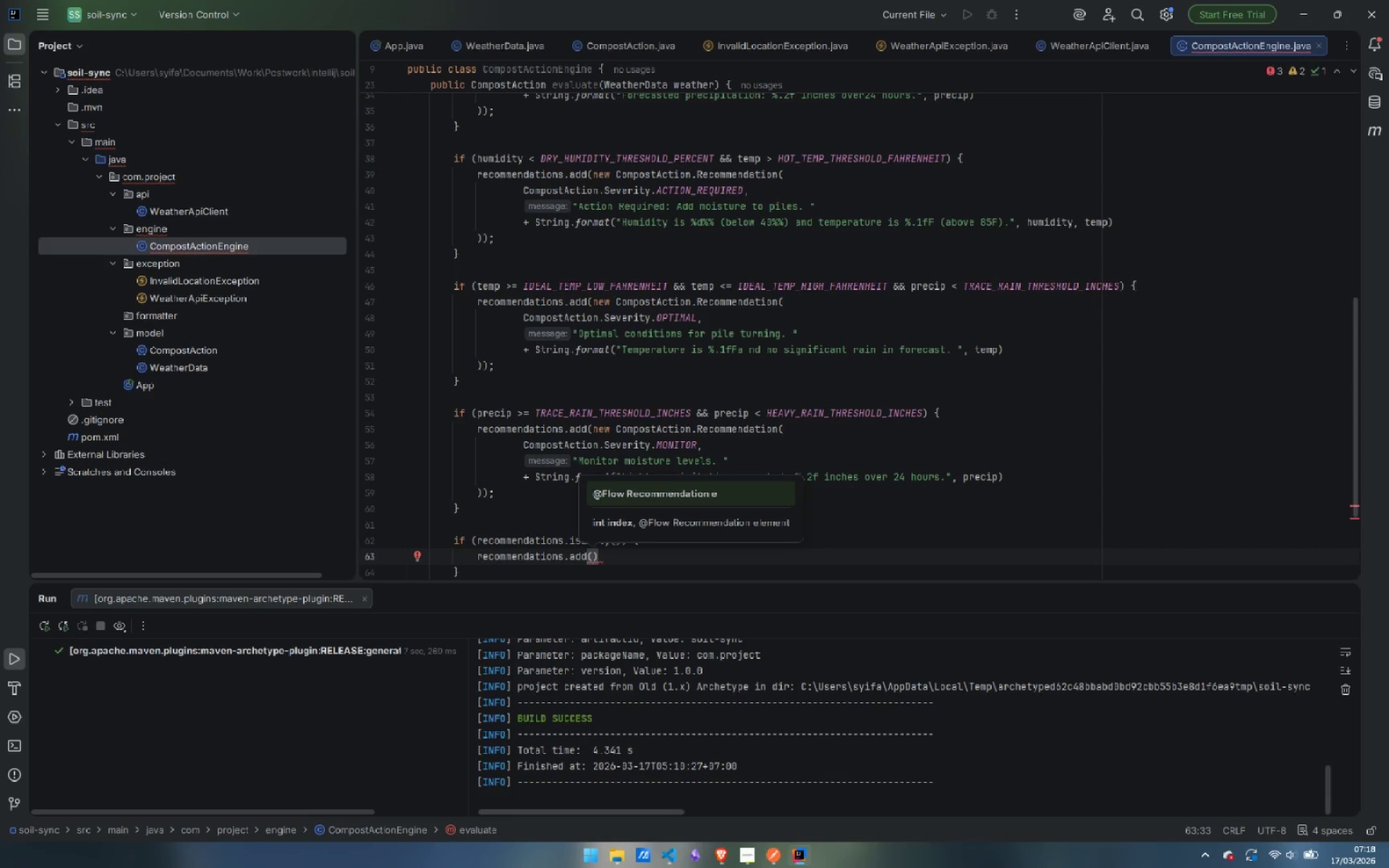 
type(new )
 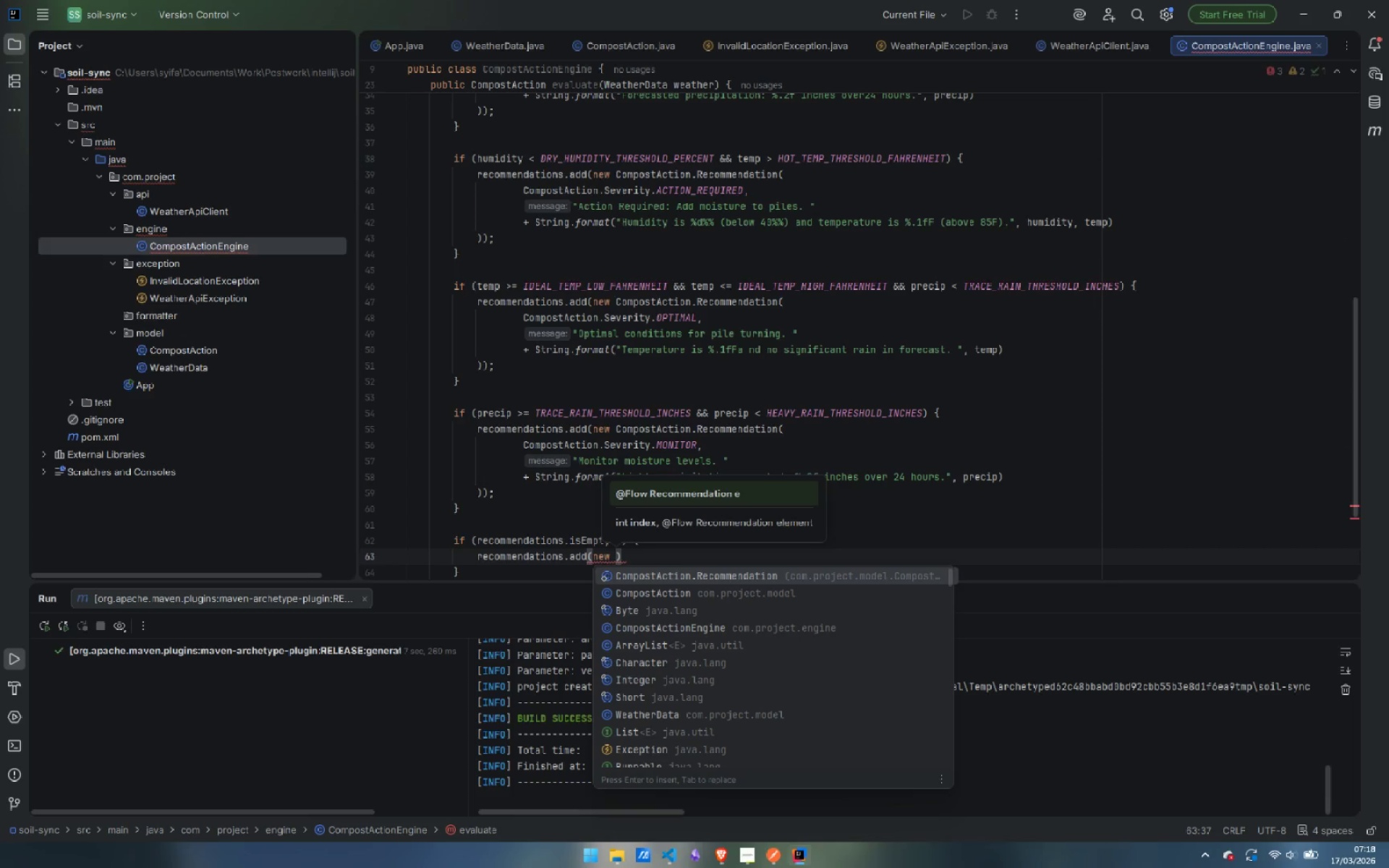 
key(Enter)
 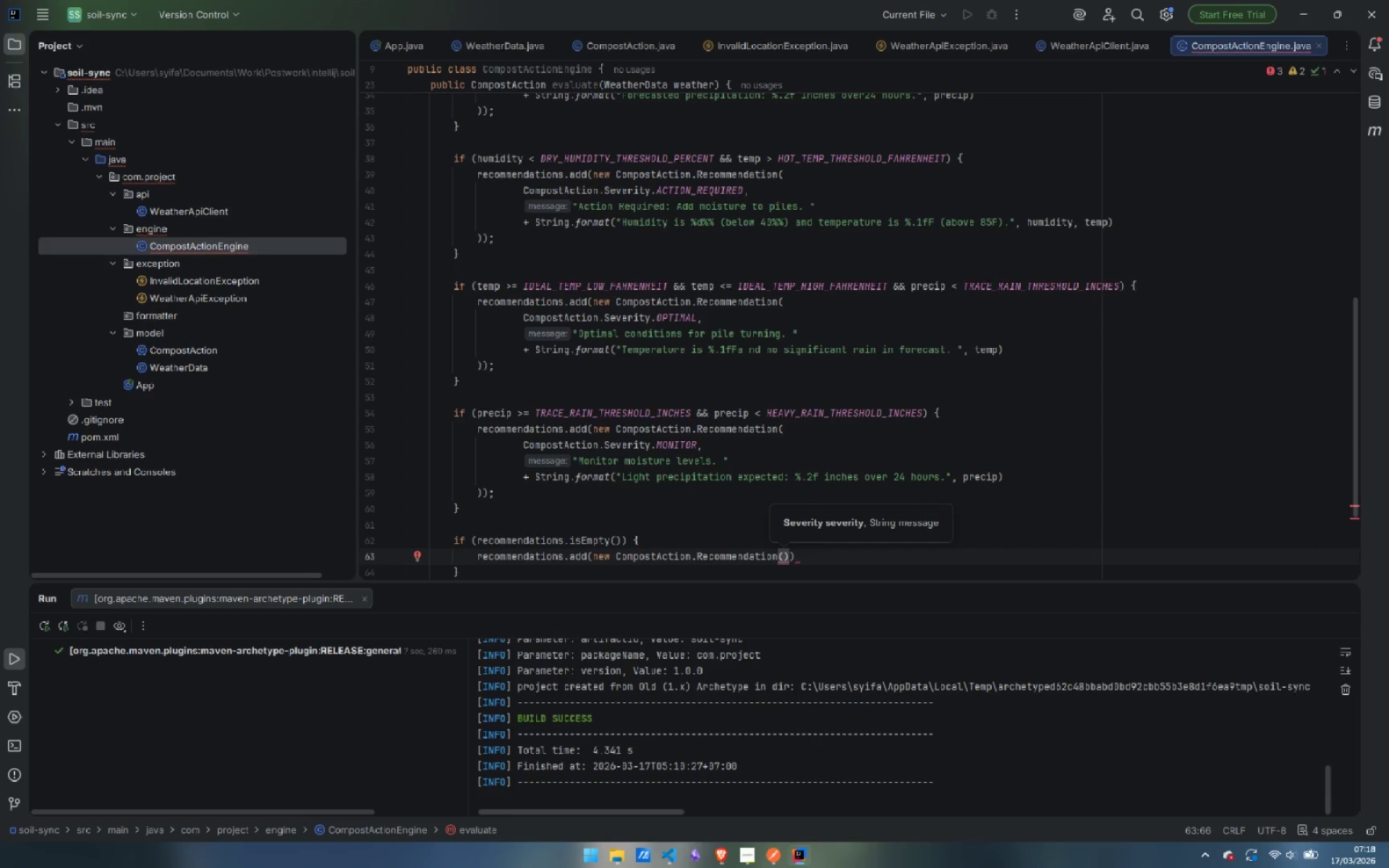 
key(Escape)
 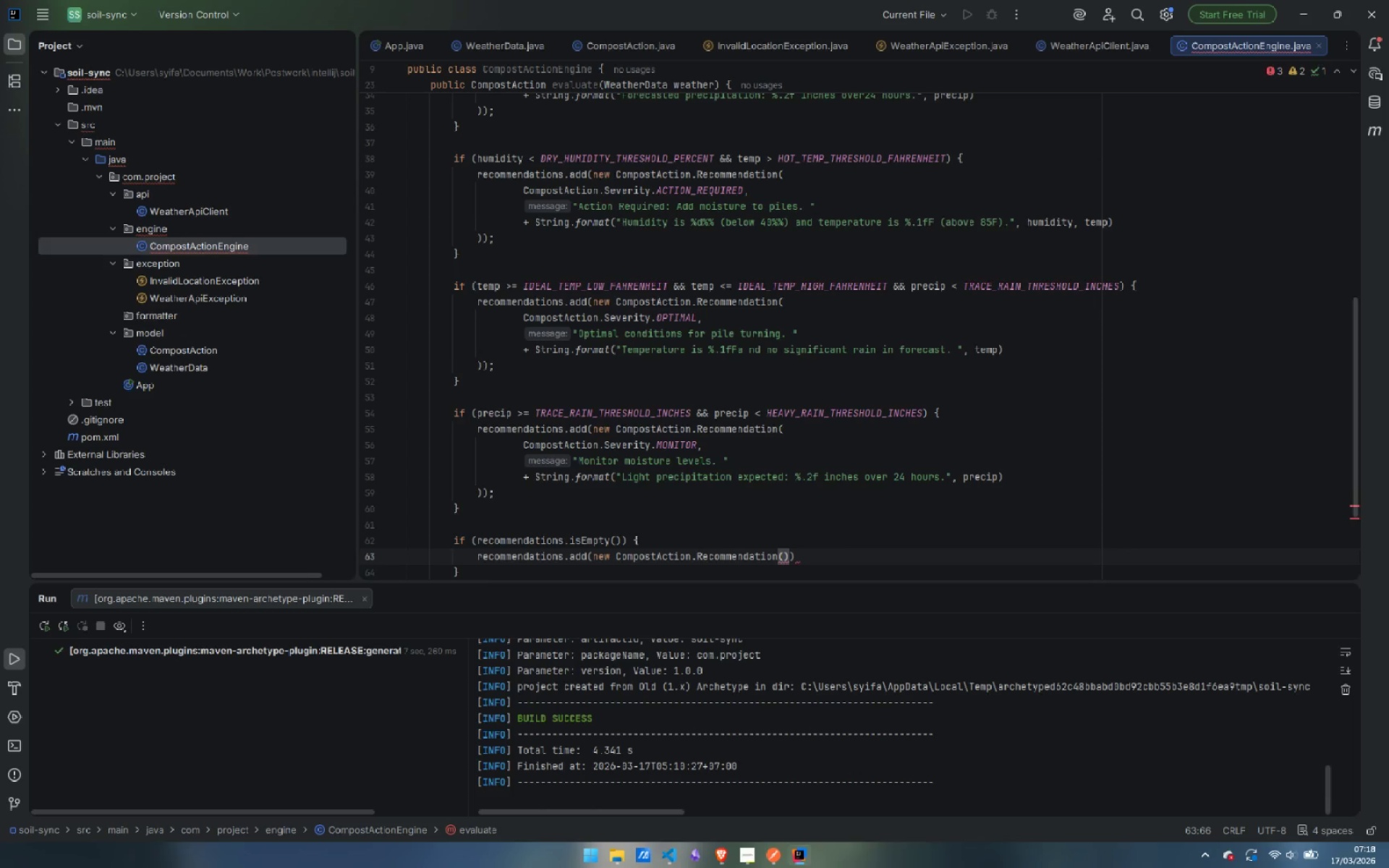 
key(Enter)
 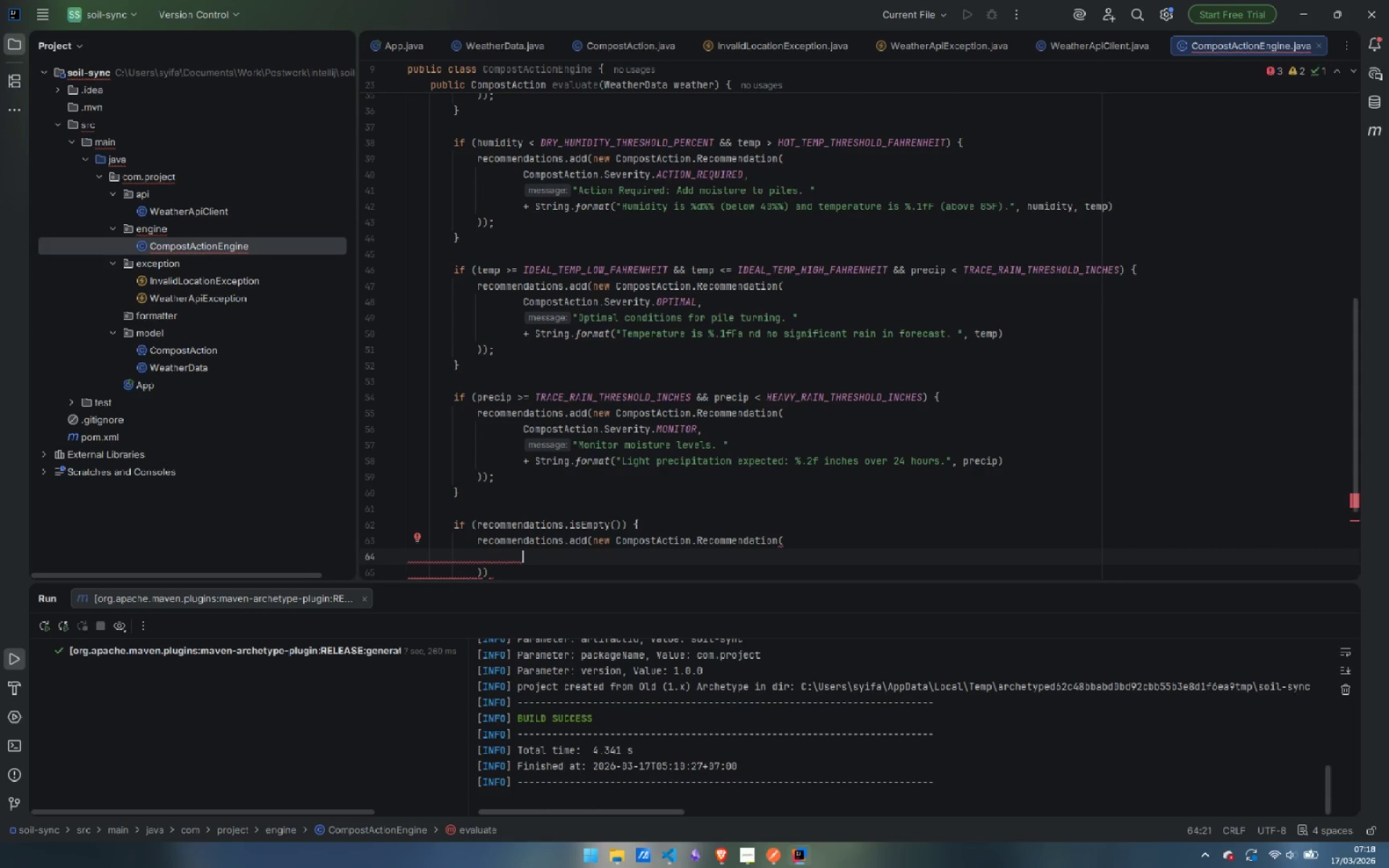 
type(Sever)
 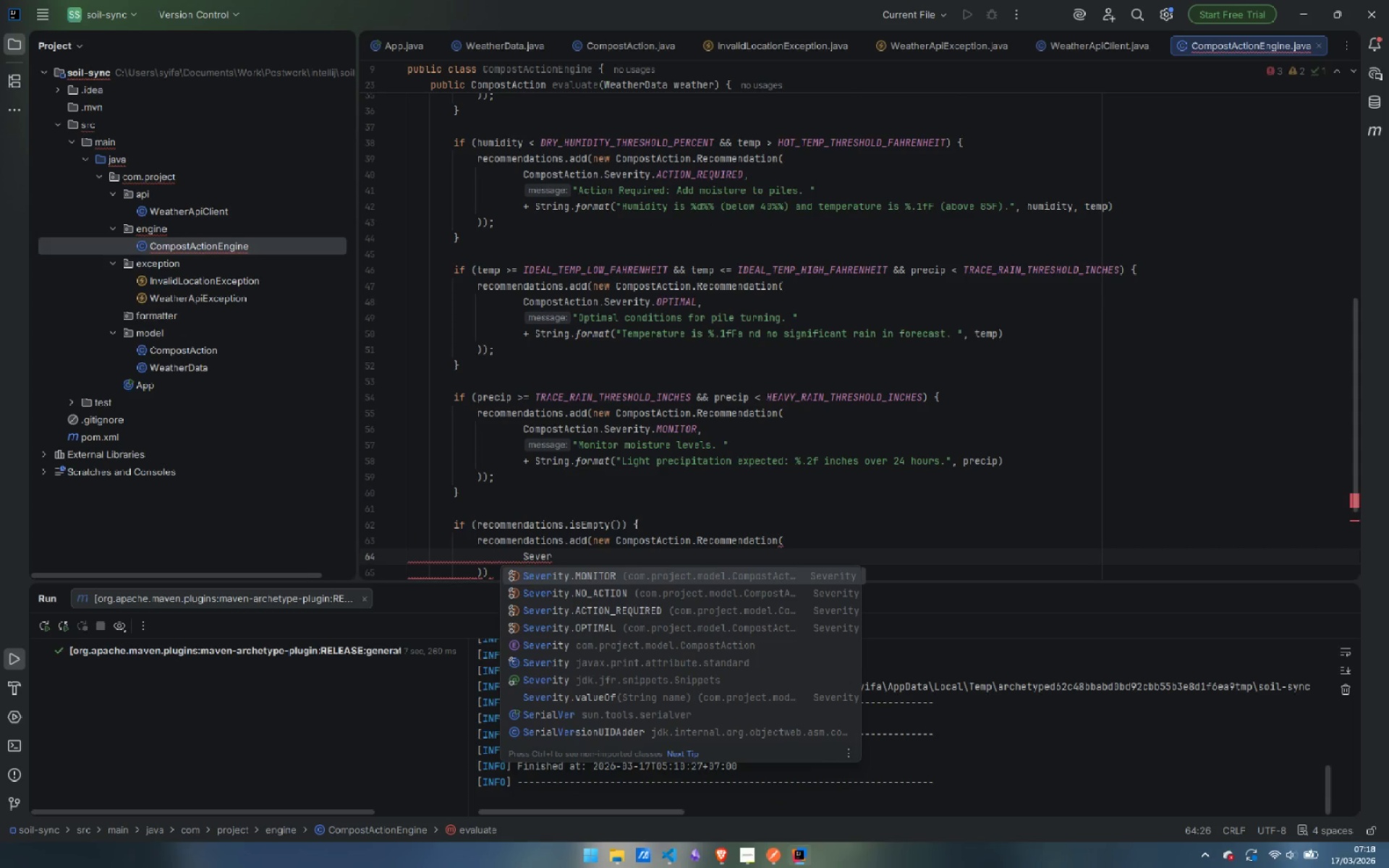 
key(ArrowDown)
 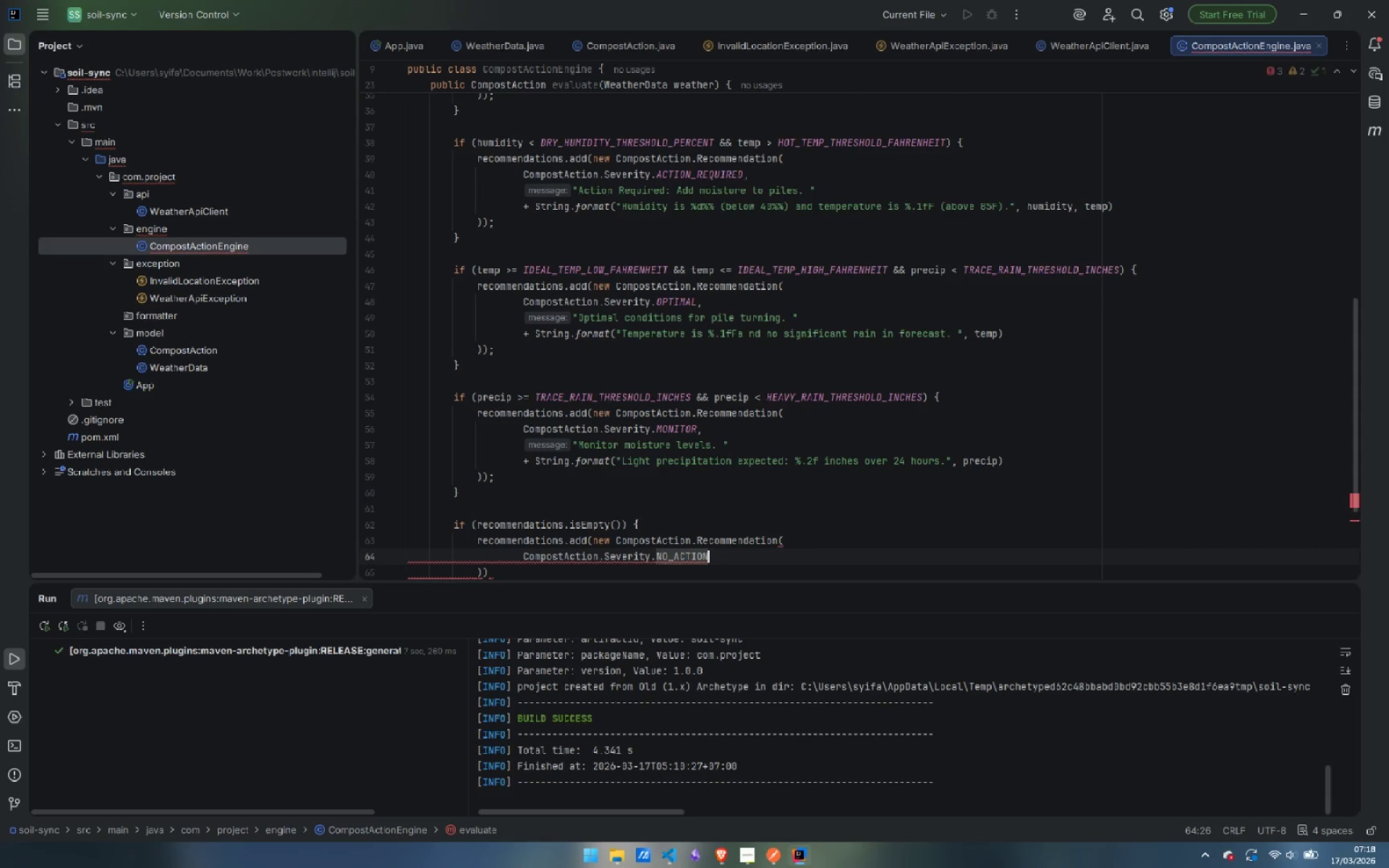 
key(Enter)
 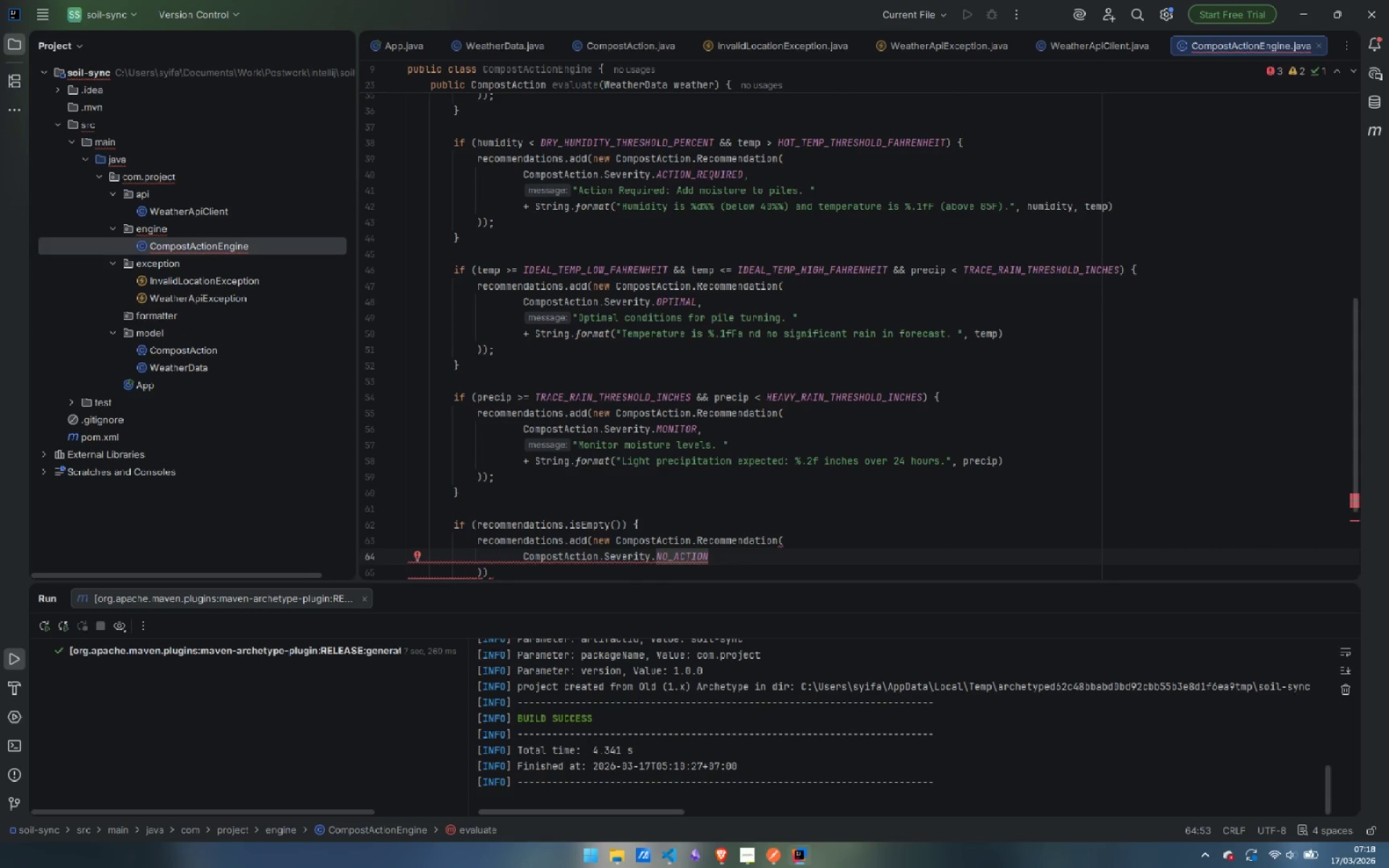 
key(Comma)
 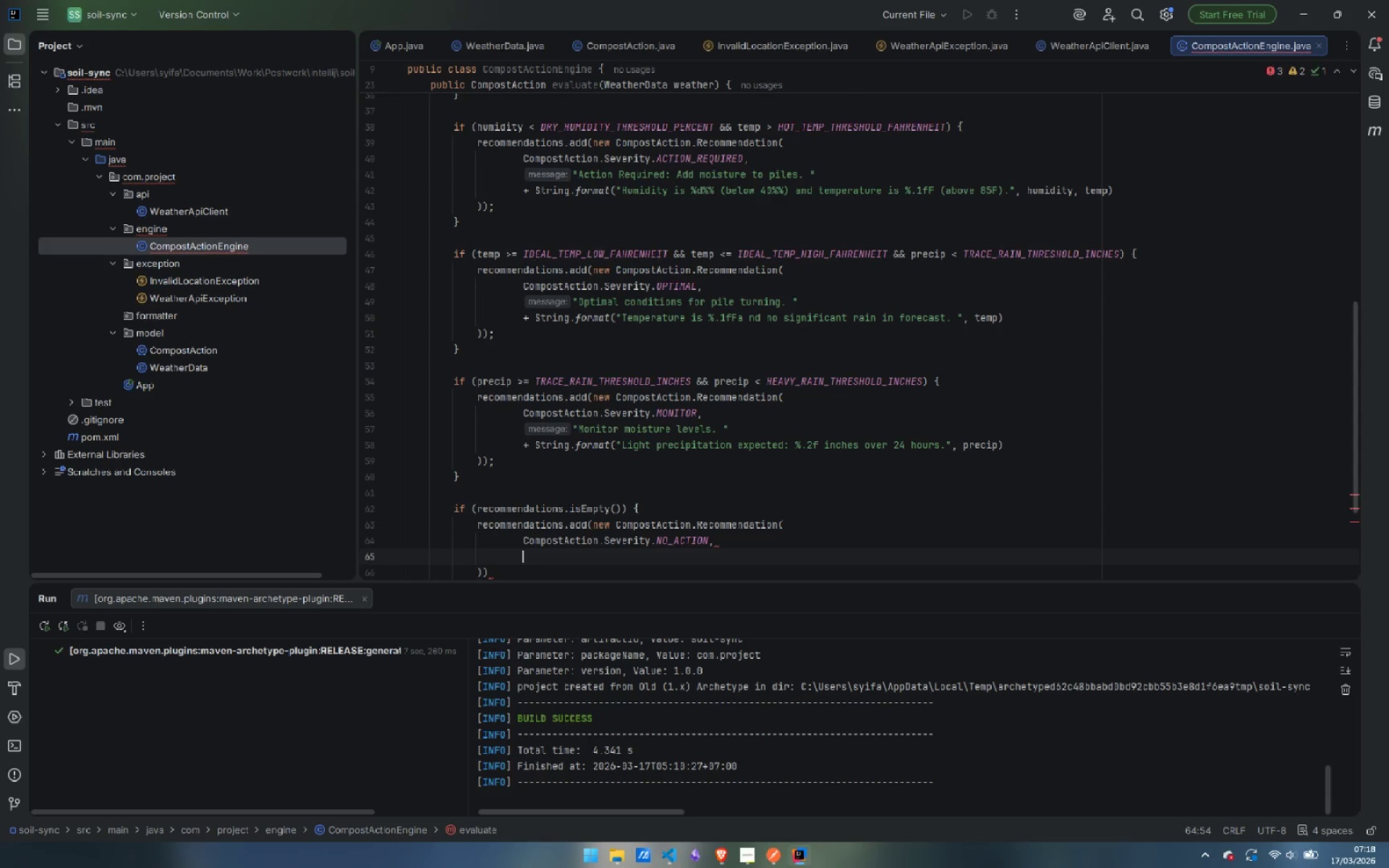 
key(Enter)
 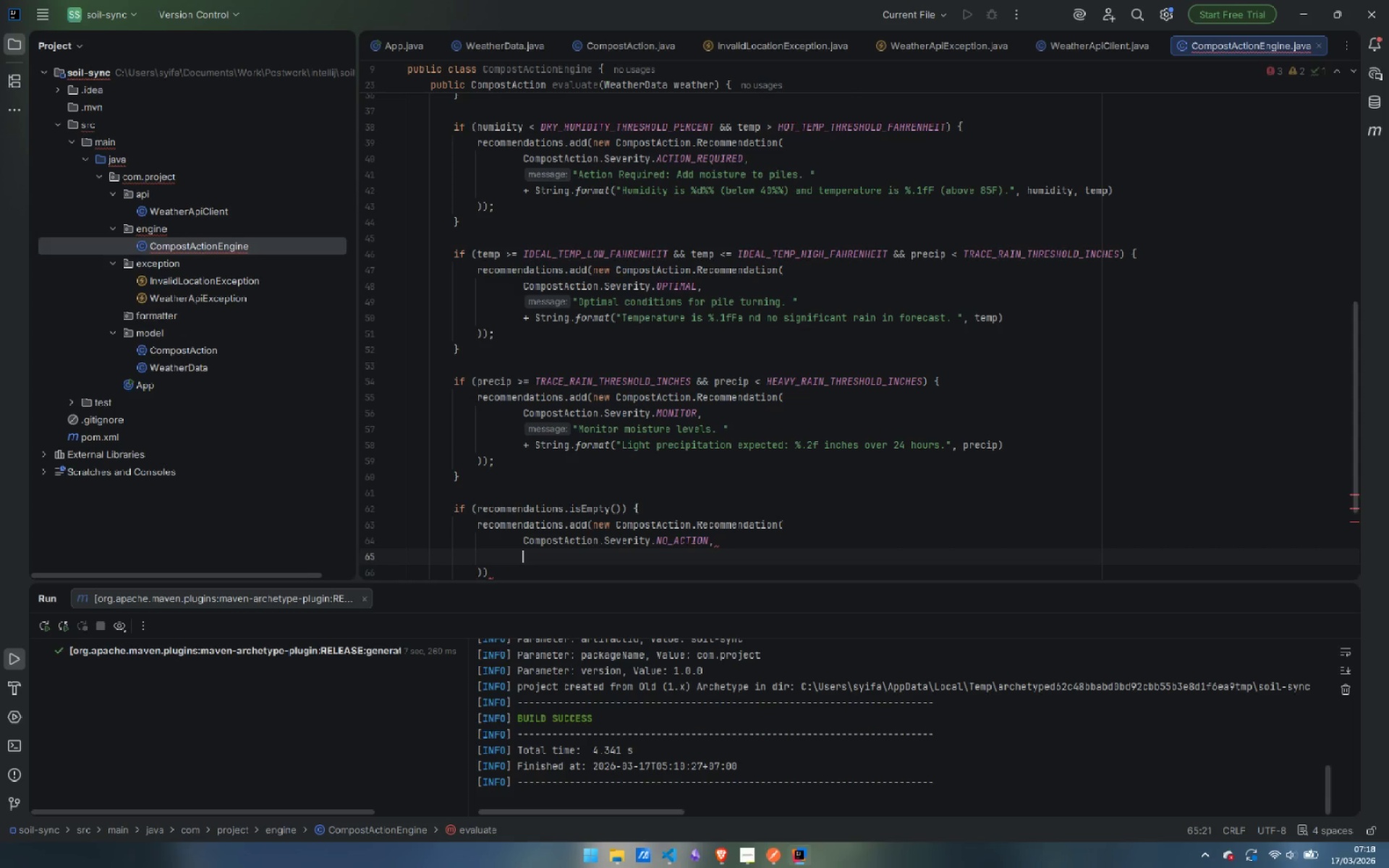 
type("No Im)
key(Backspace)
key(Backspace)
type(imm)
 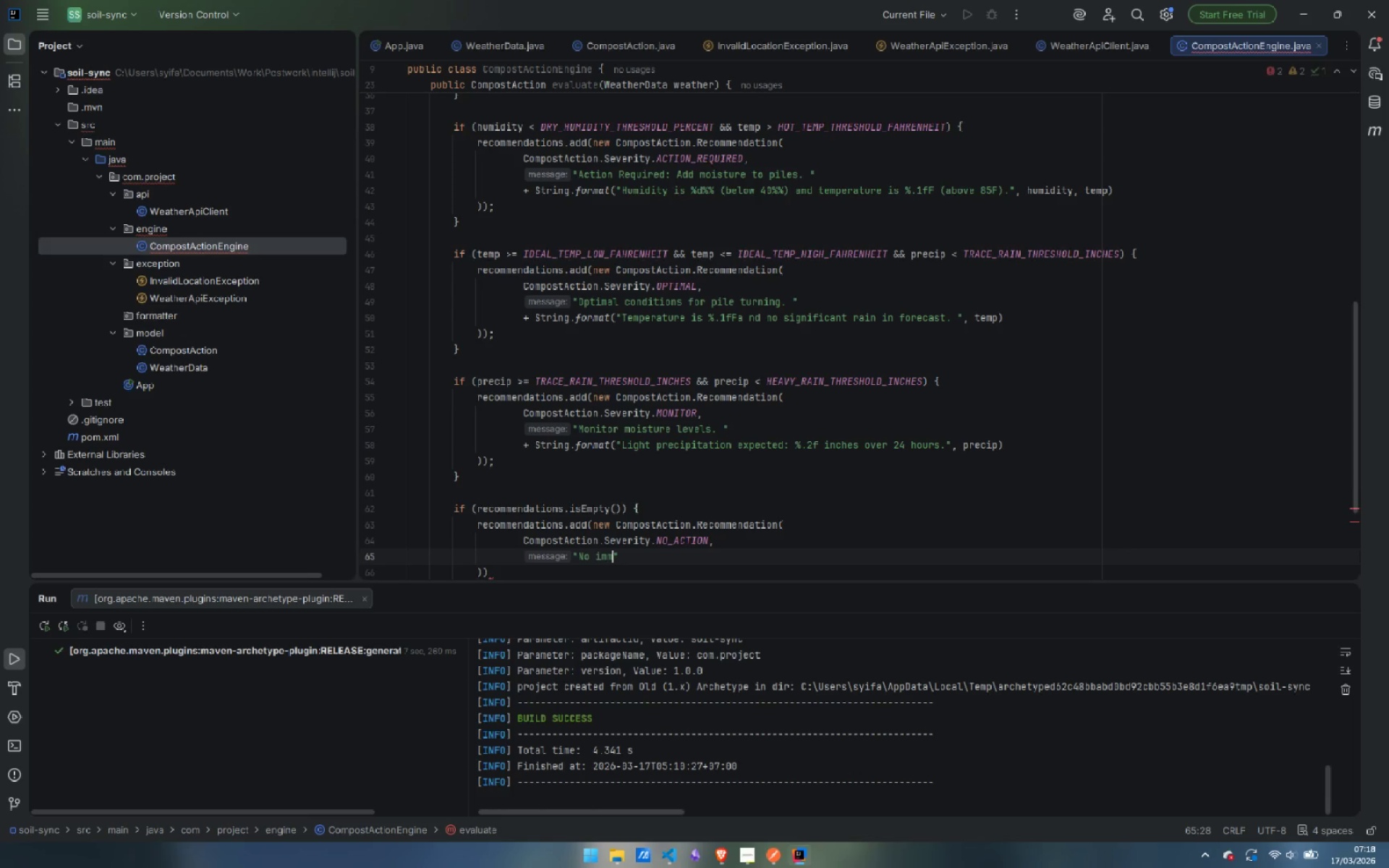 
wait(9.69)
 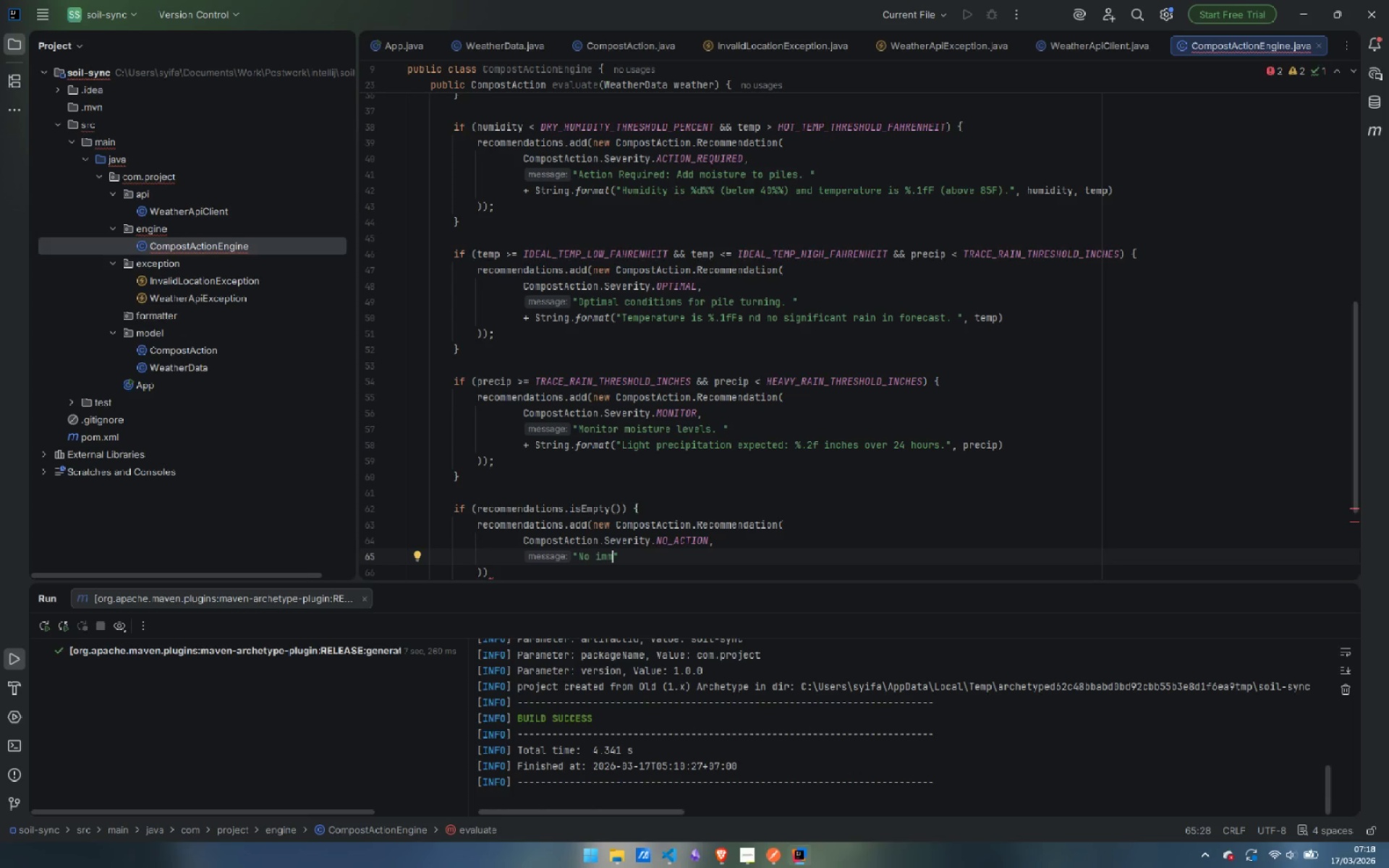 
type(d)
key(Backspace)
type(ediate action required )
 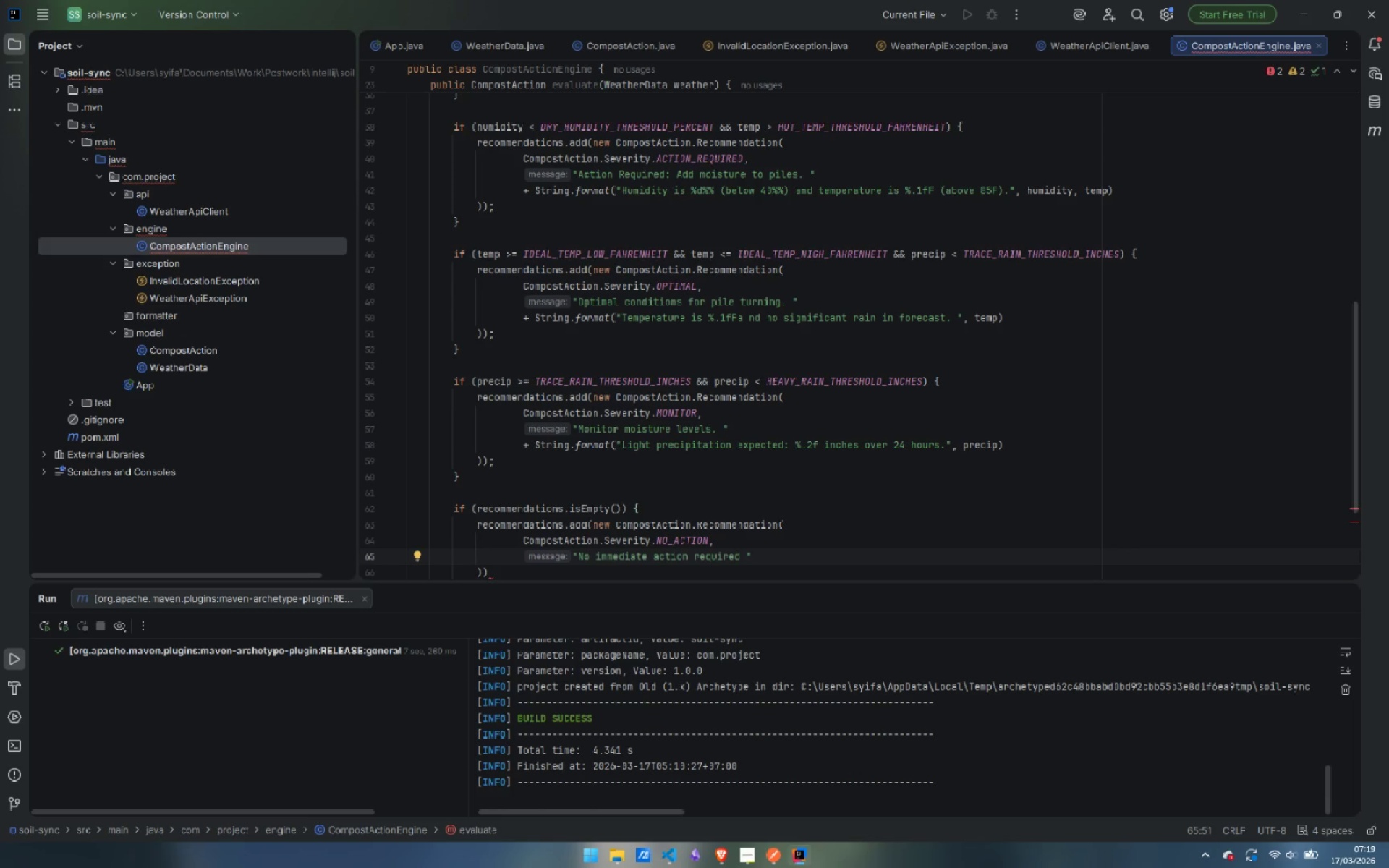 
wait(9.25)
 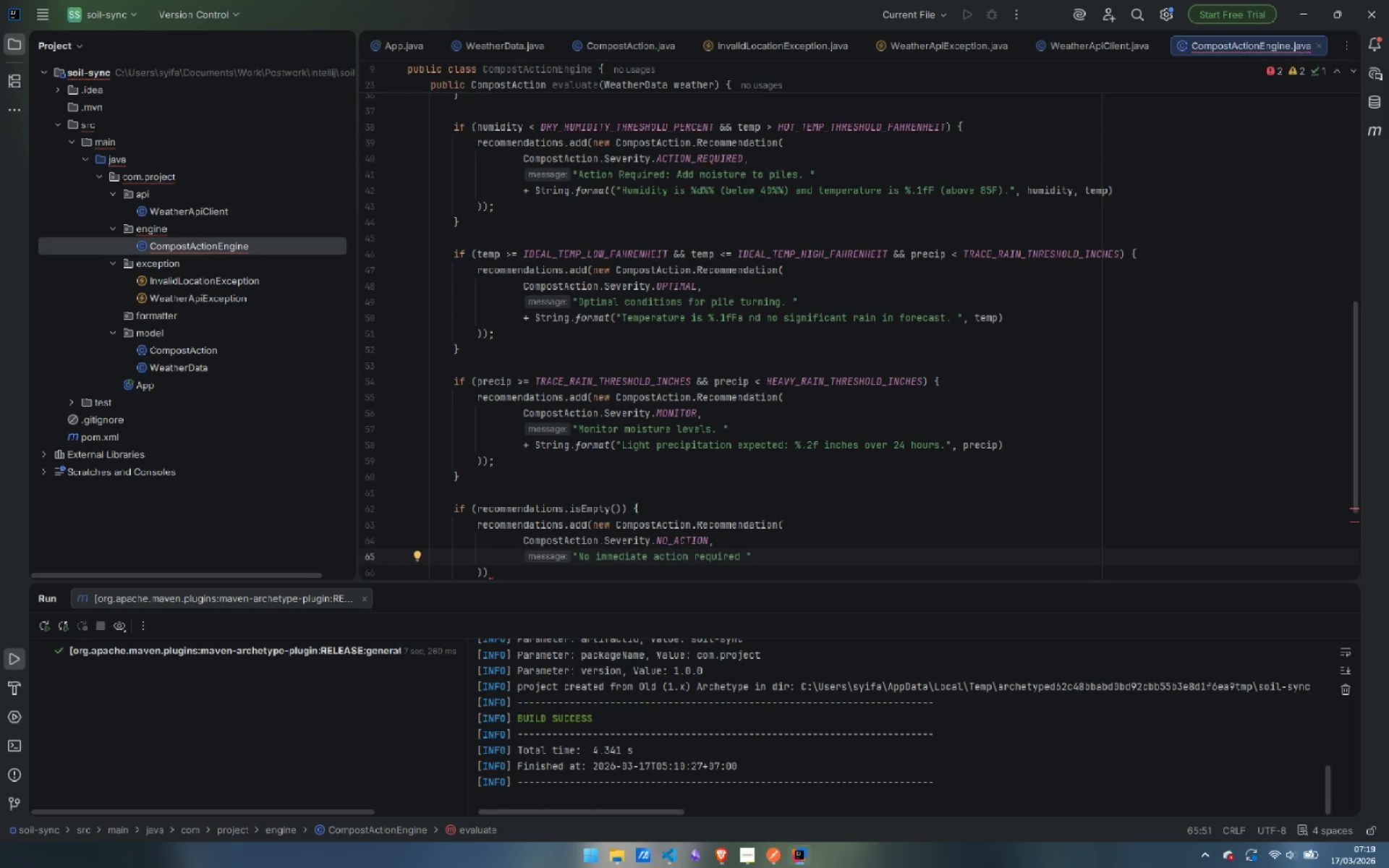 
key(Backspace)
 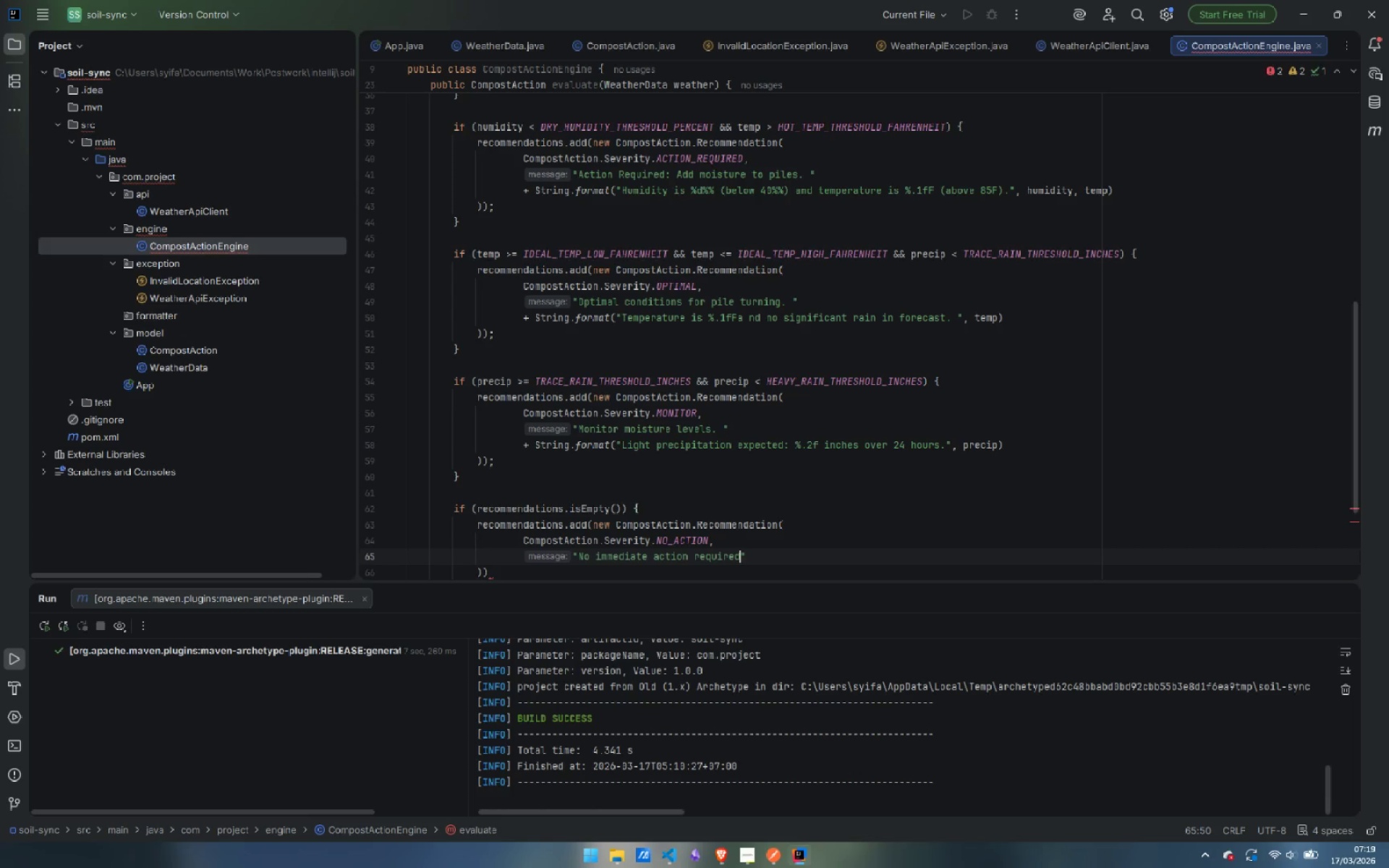 
key(Period)
 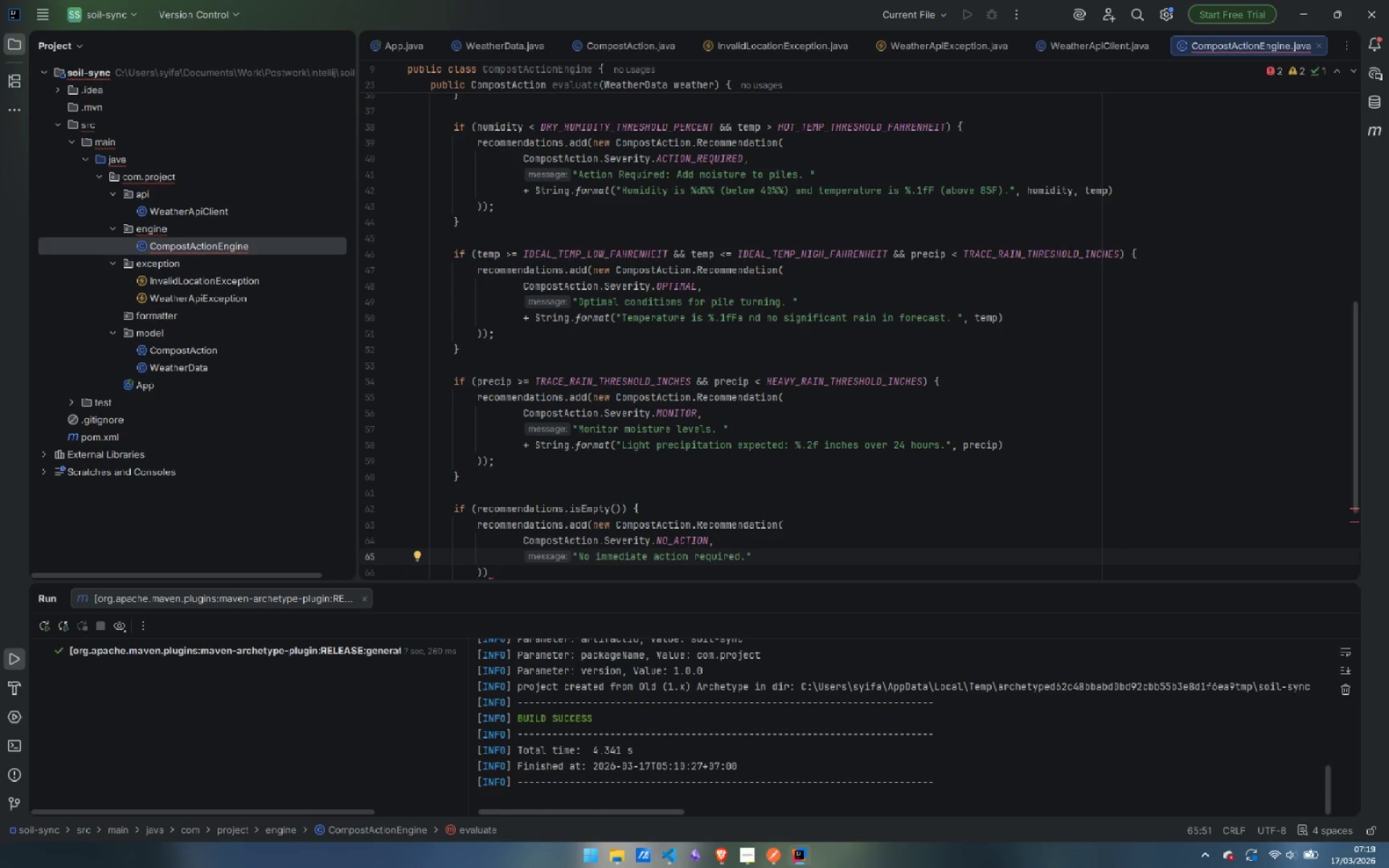 
key(Space)
 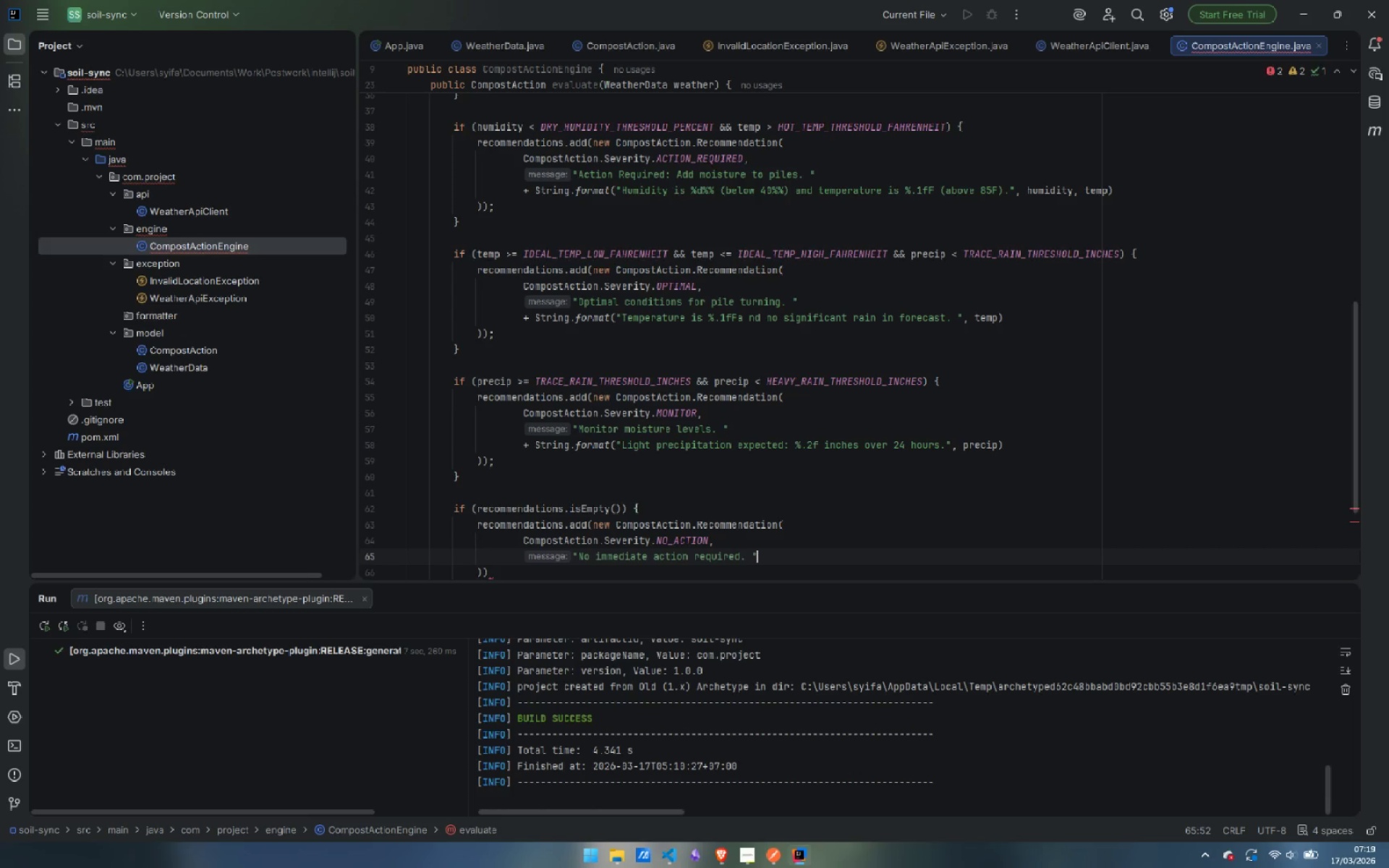 
key(ArrowRight)
 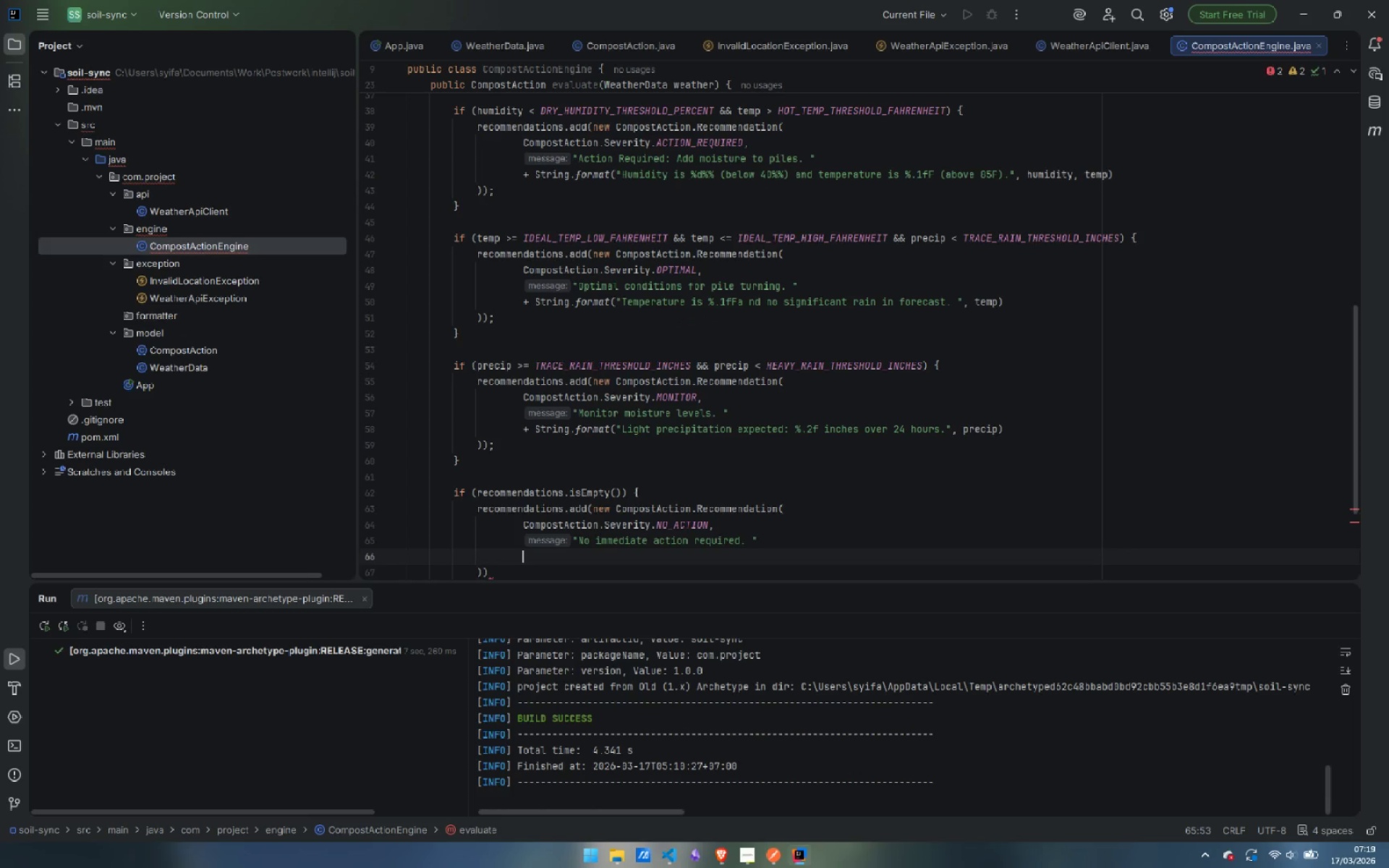 
key(Enter)
 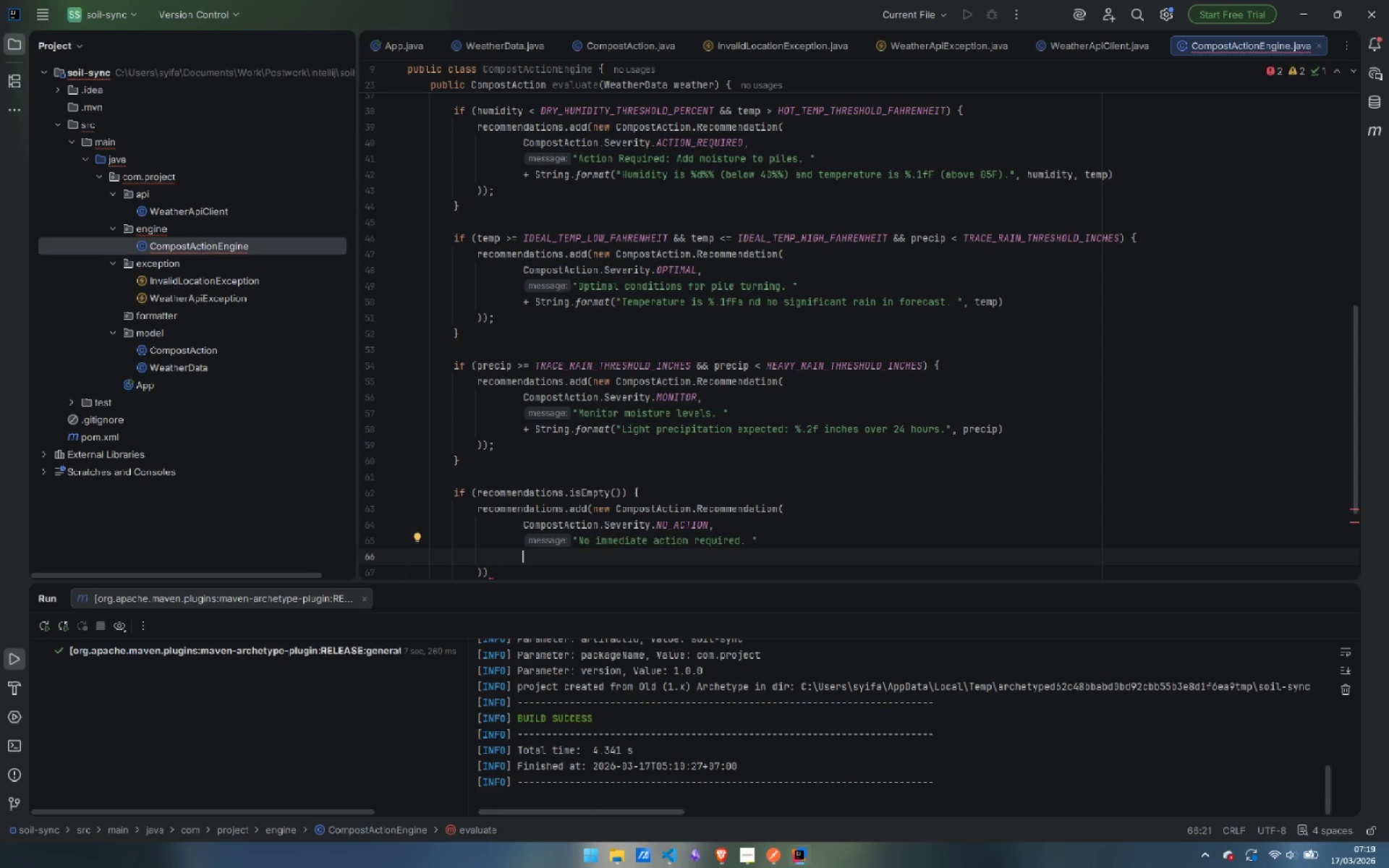 
type(+ String )
key(Backspace)
type(.for)
 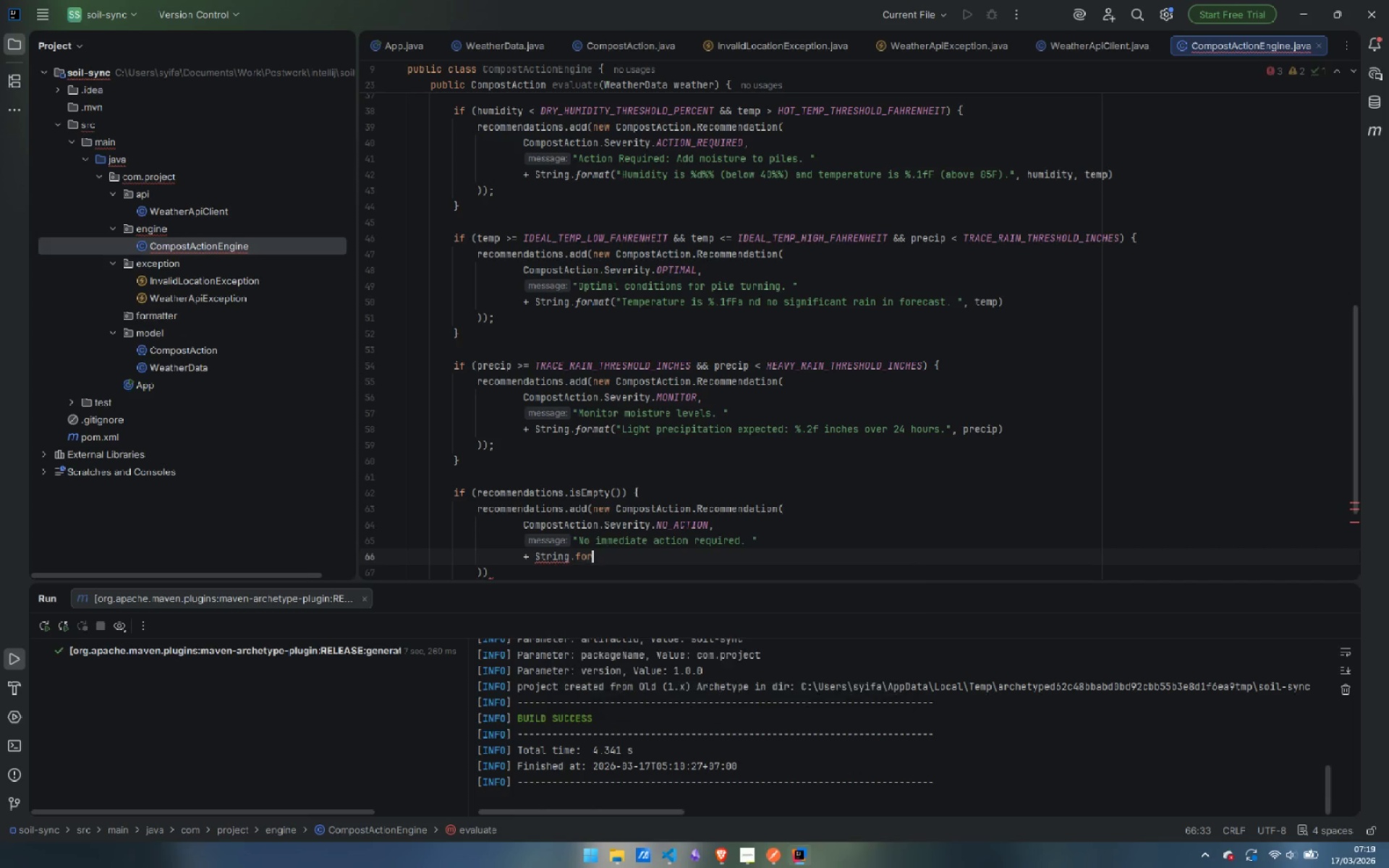 
key(Enter)
 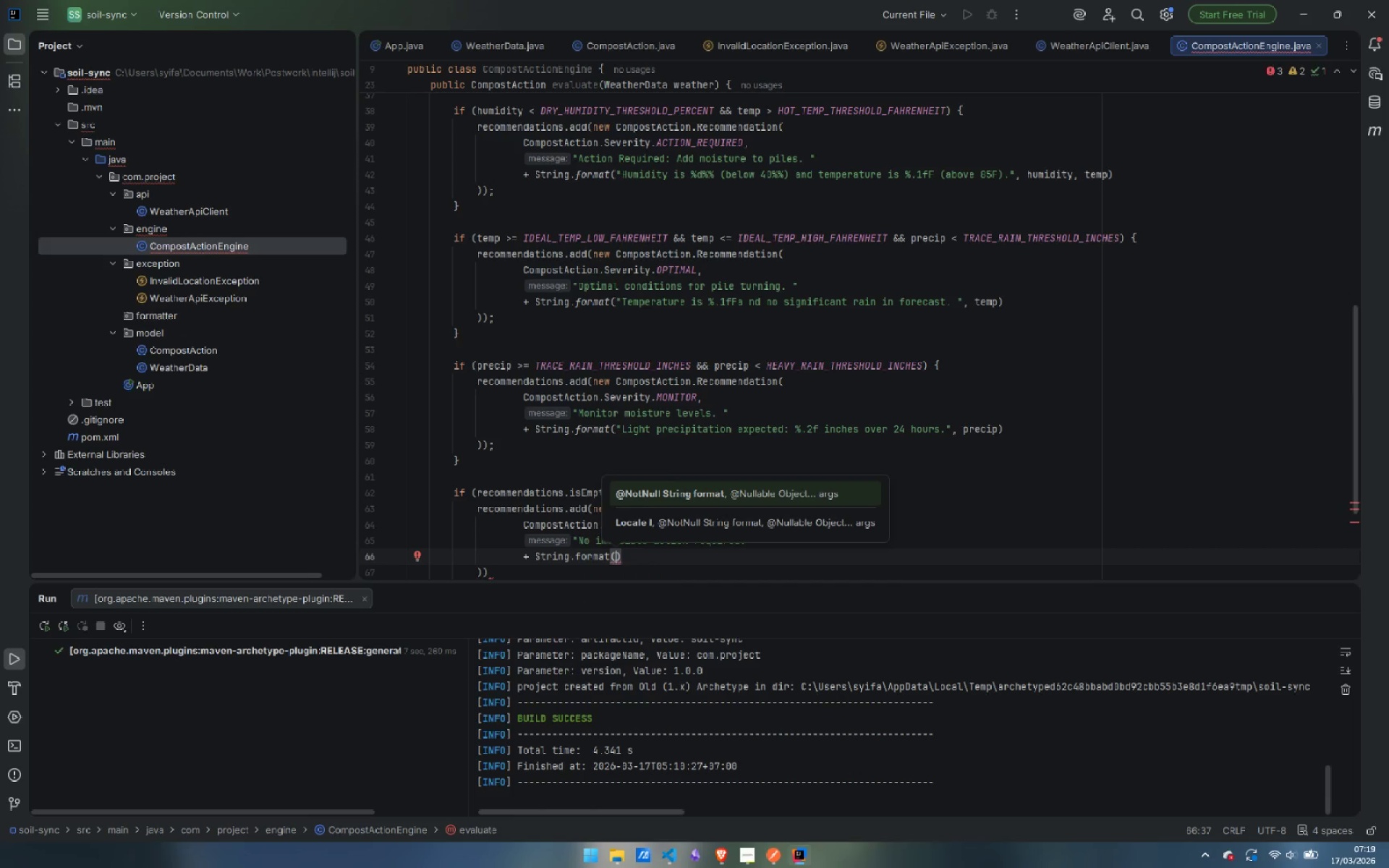 
type("Conditions are stable (Temp: )
 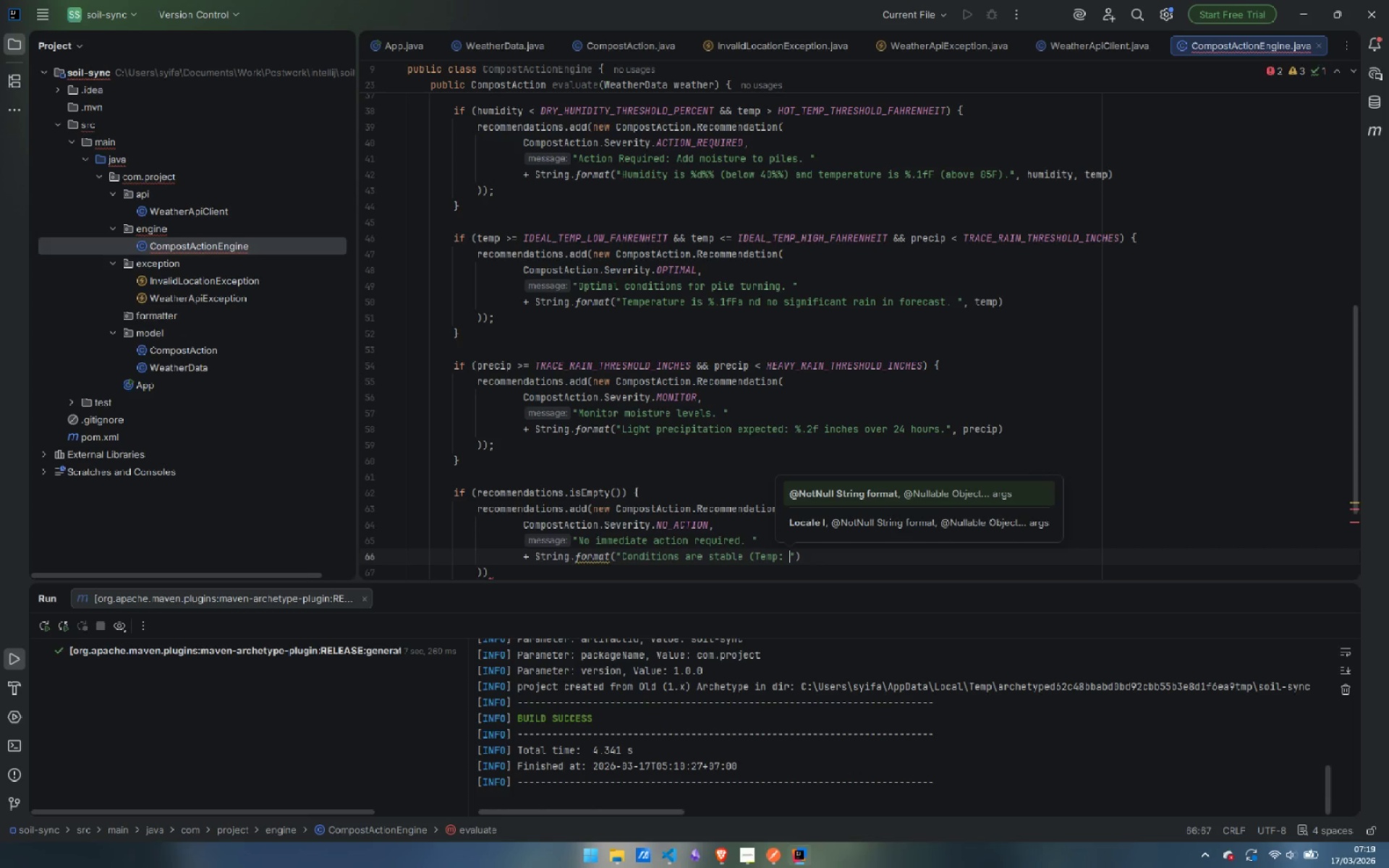 
wait(9.39)
 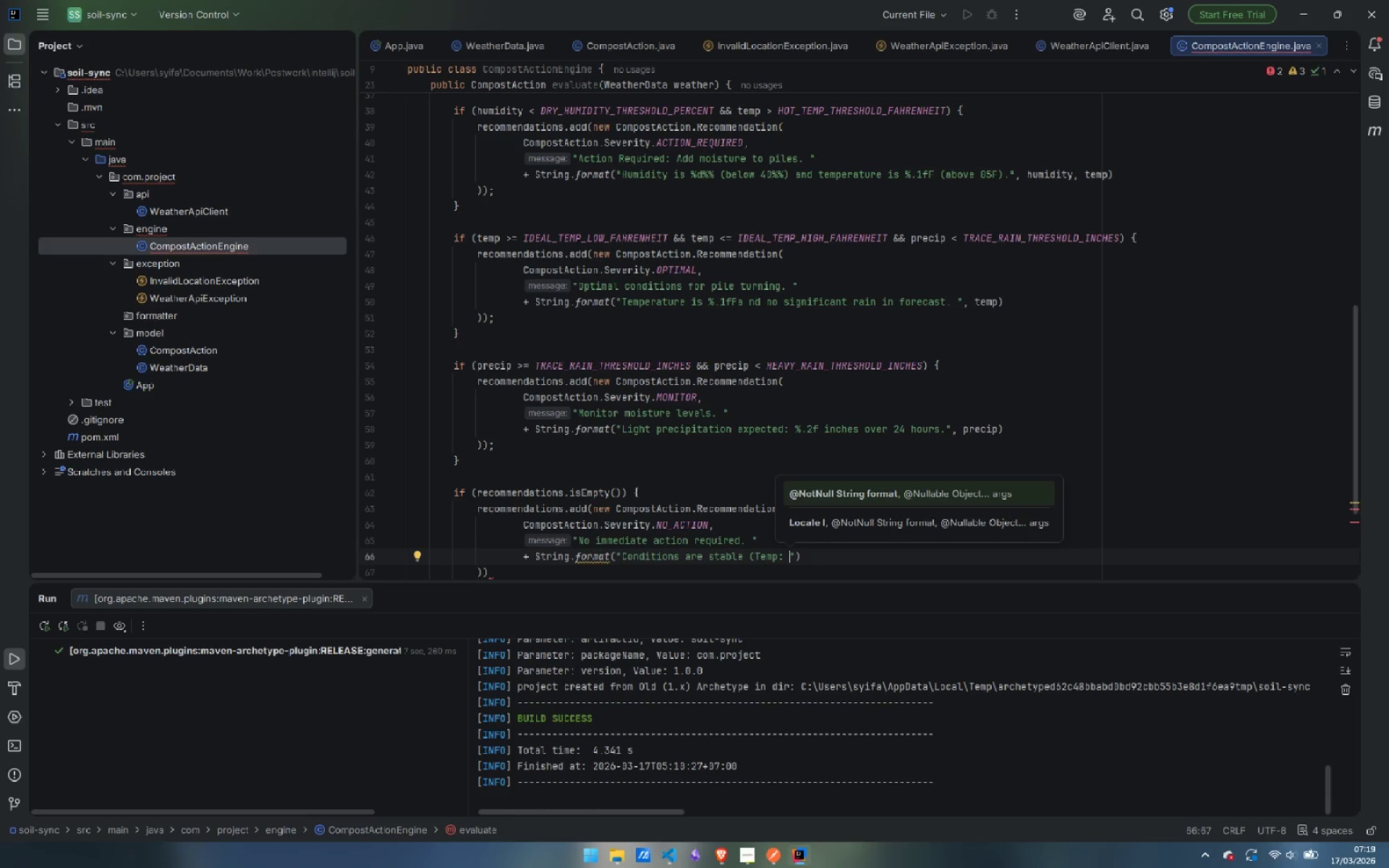 
type(%.1fF, )
 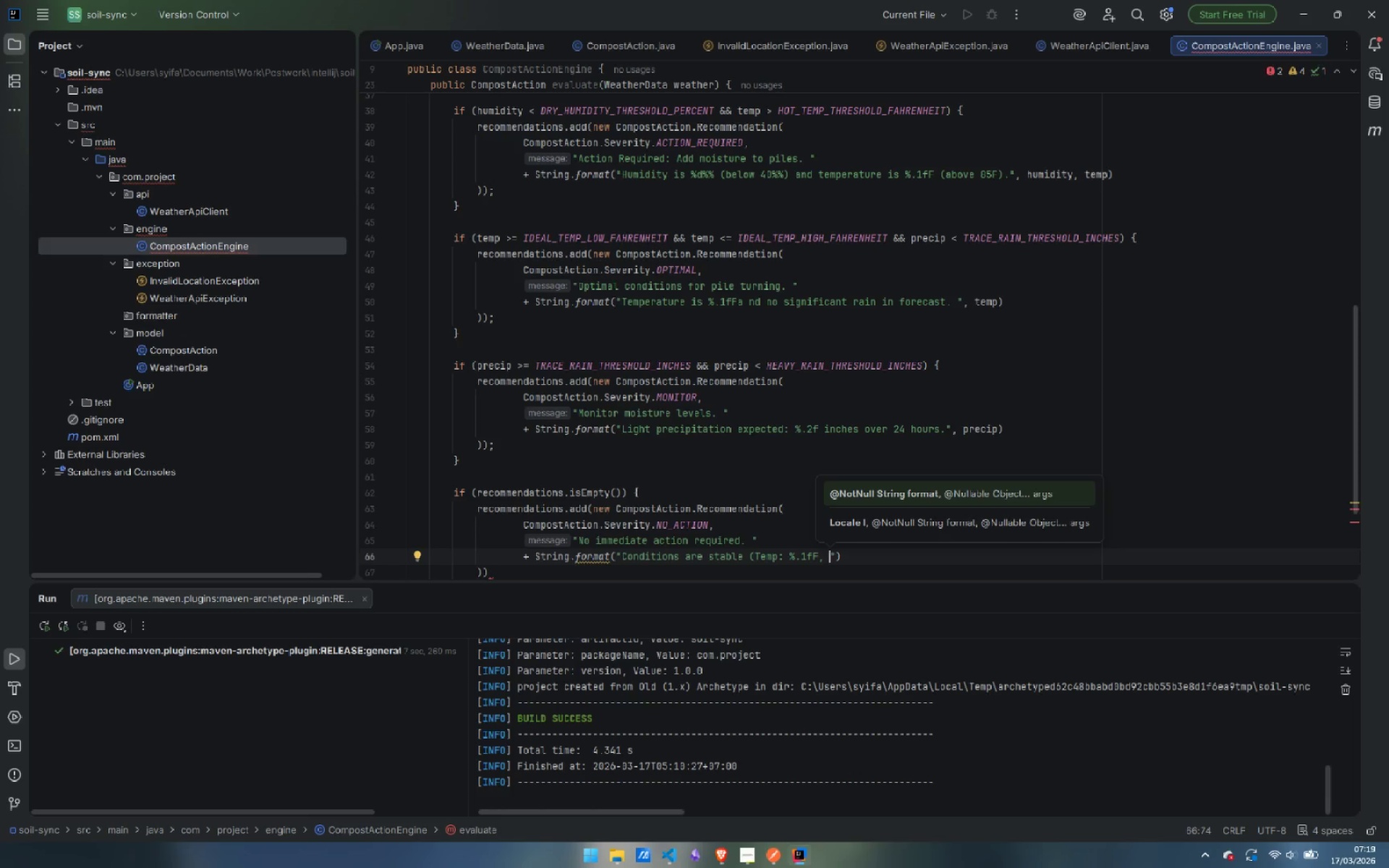 
wait(6.77)
 